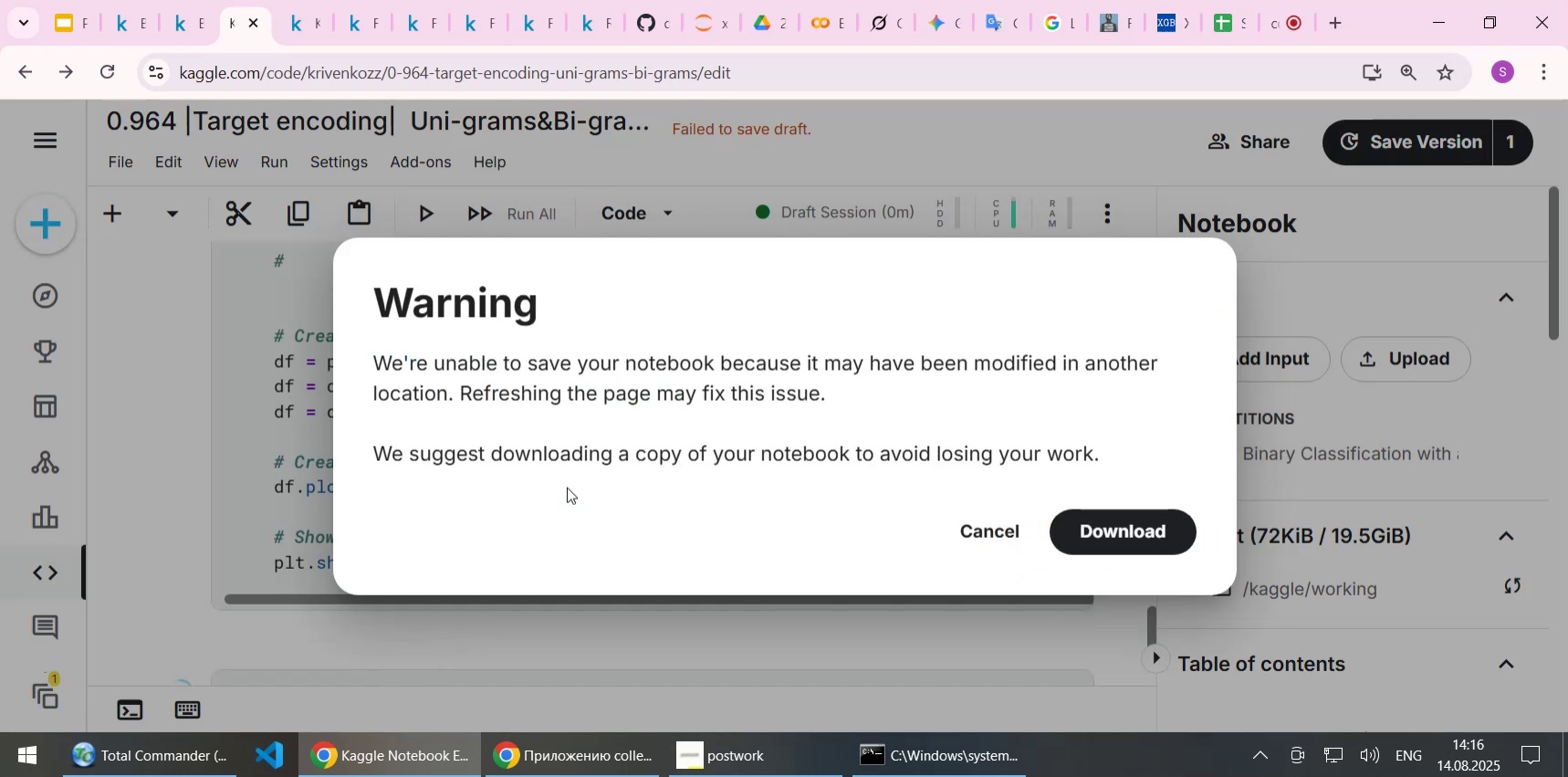 
wait(8.41)
 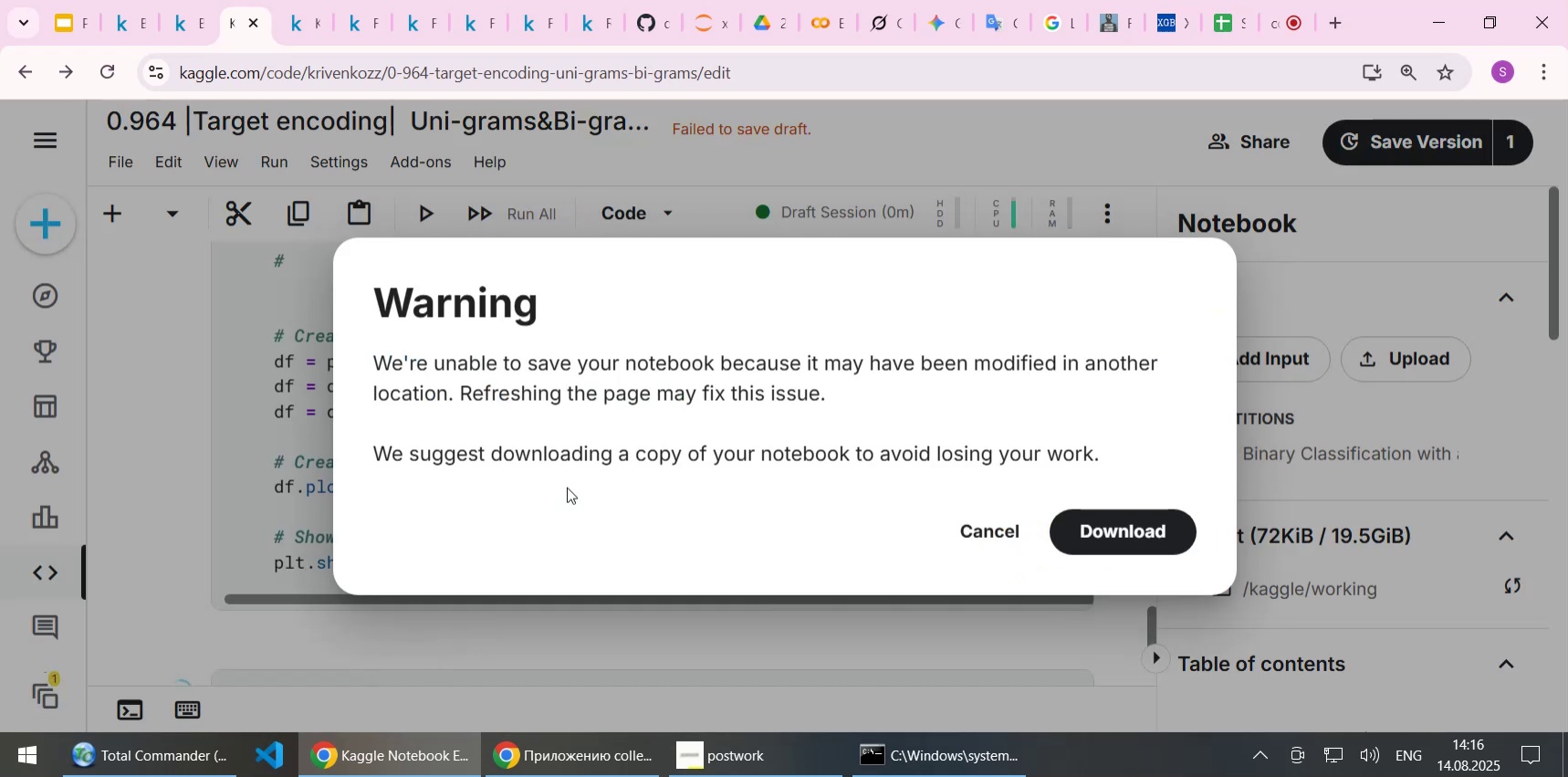 
left_click([999, 536])
 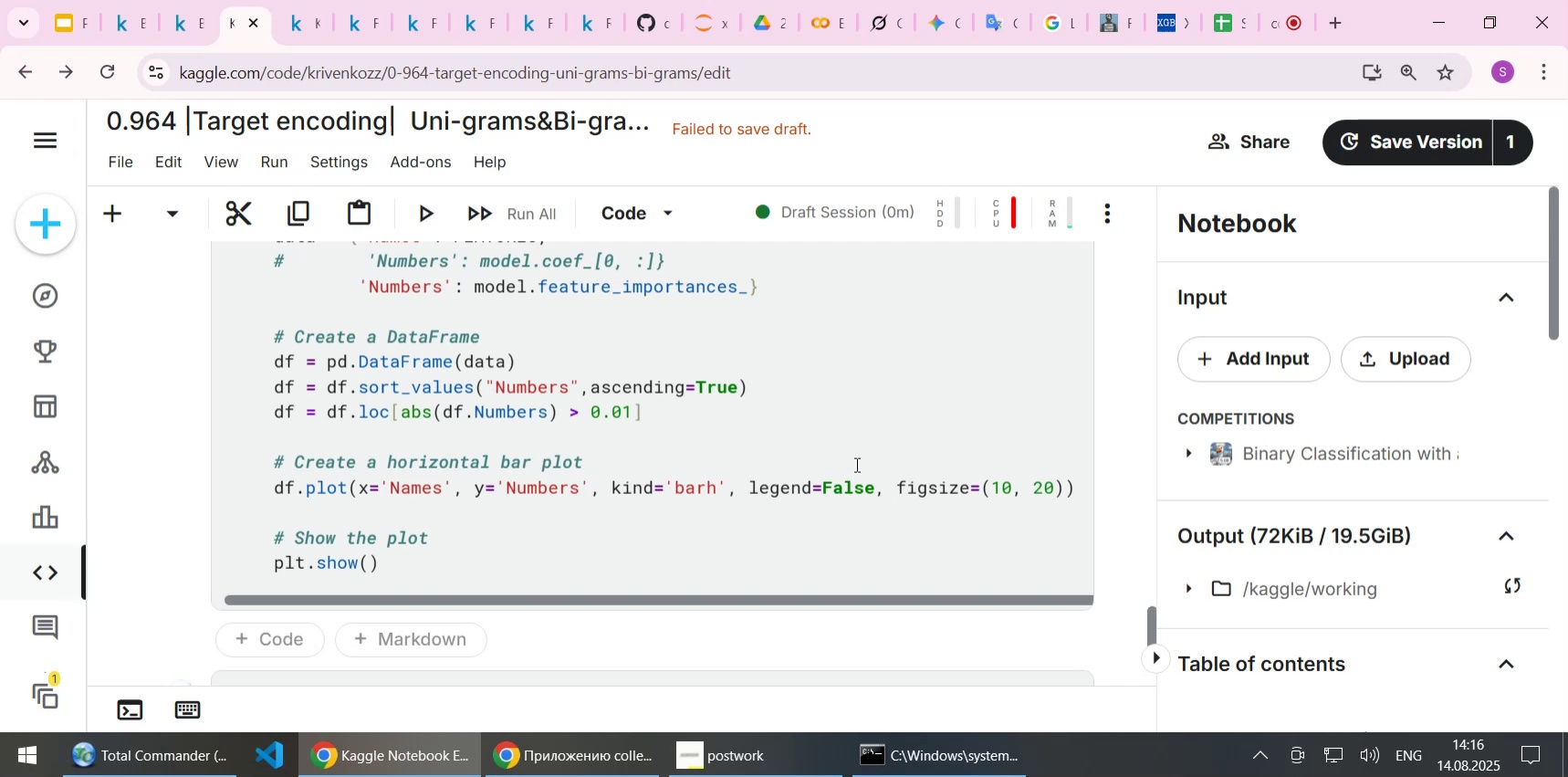 
left_click([810, 394])
 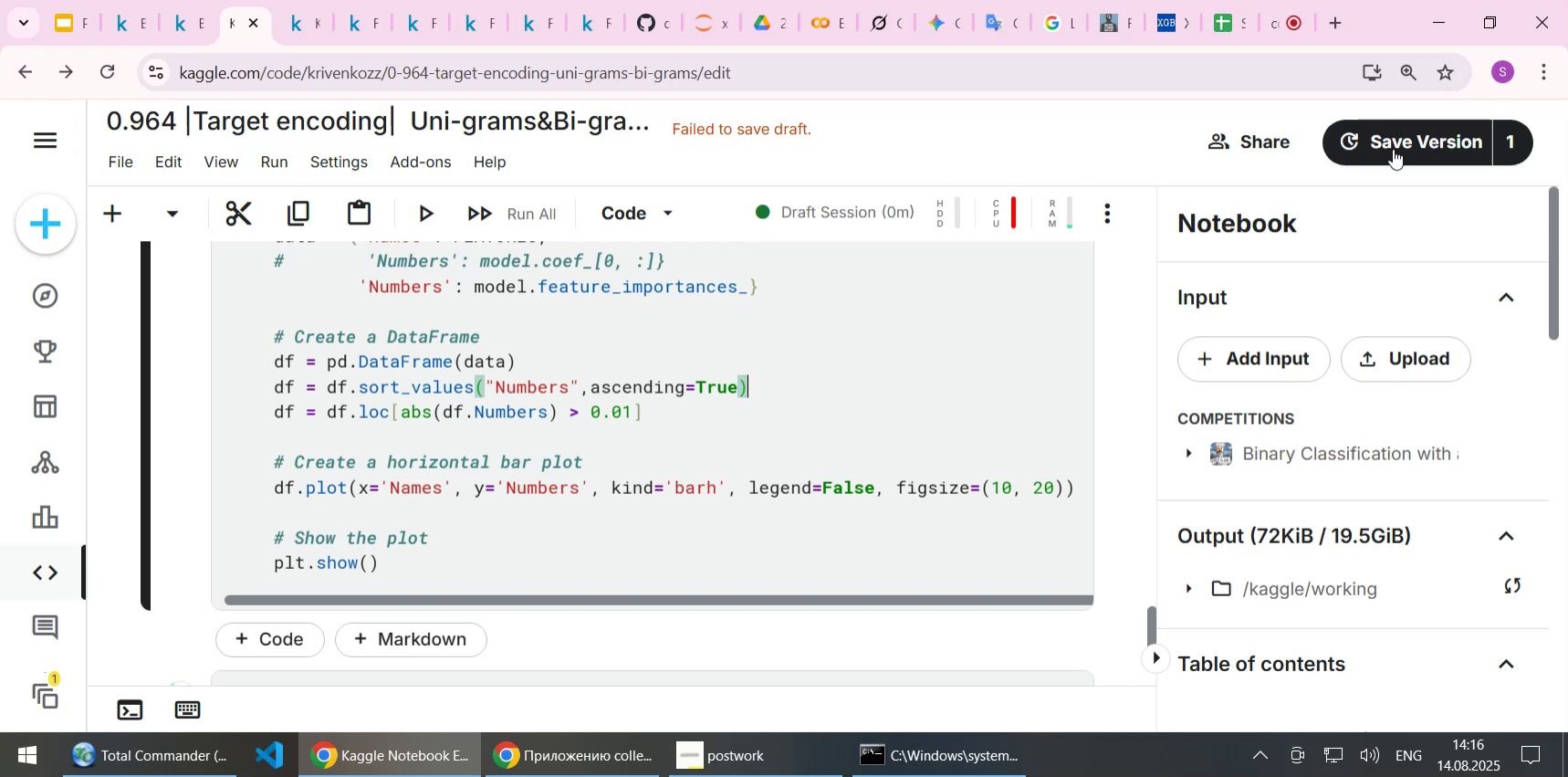 
wait(5.8)
 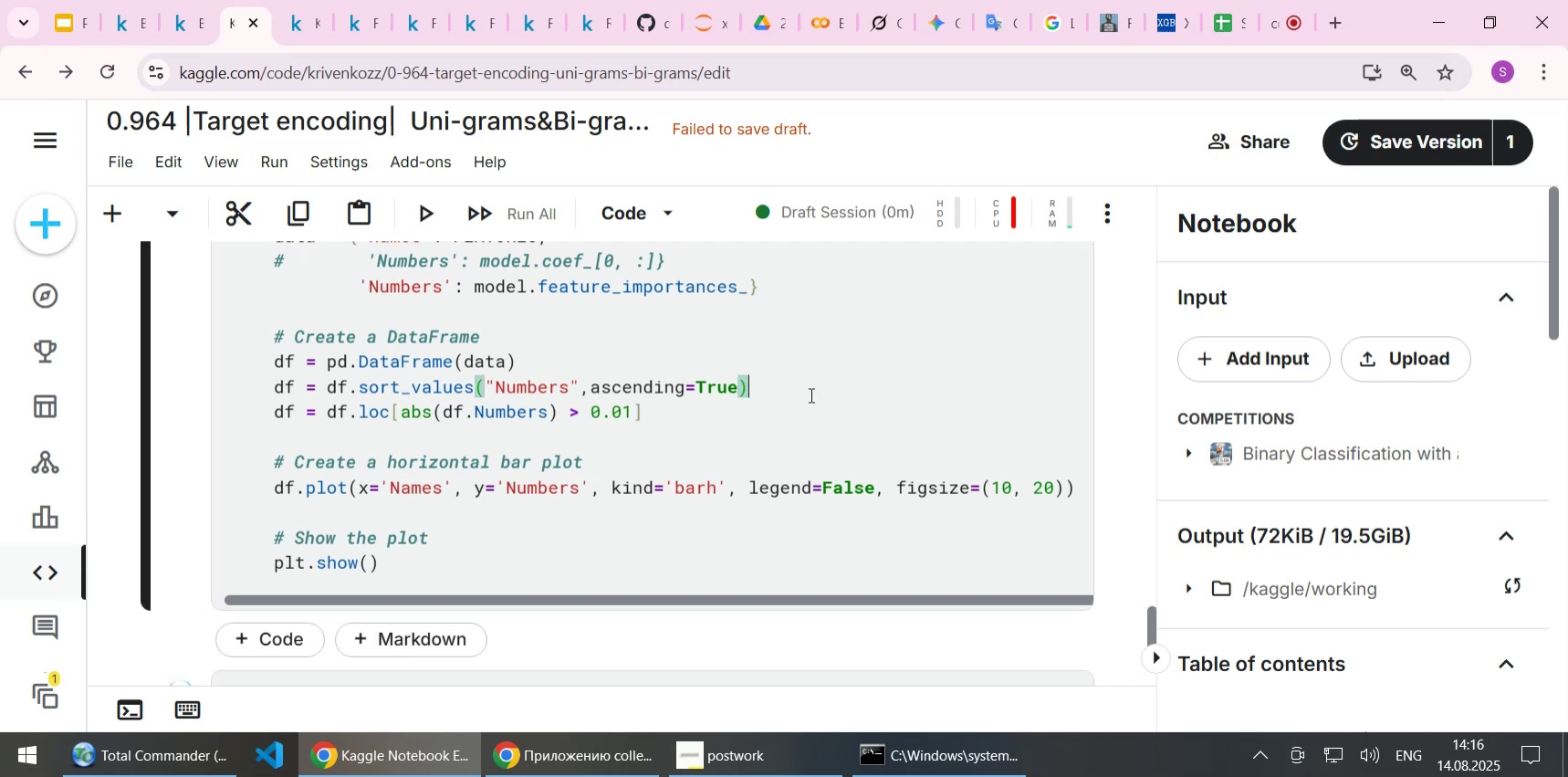 
left_click([1421, 151])
 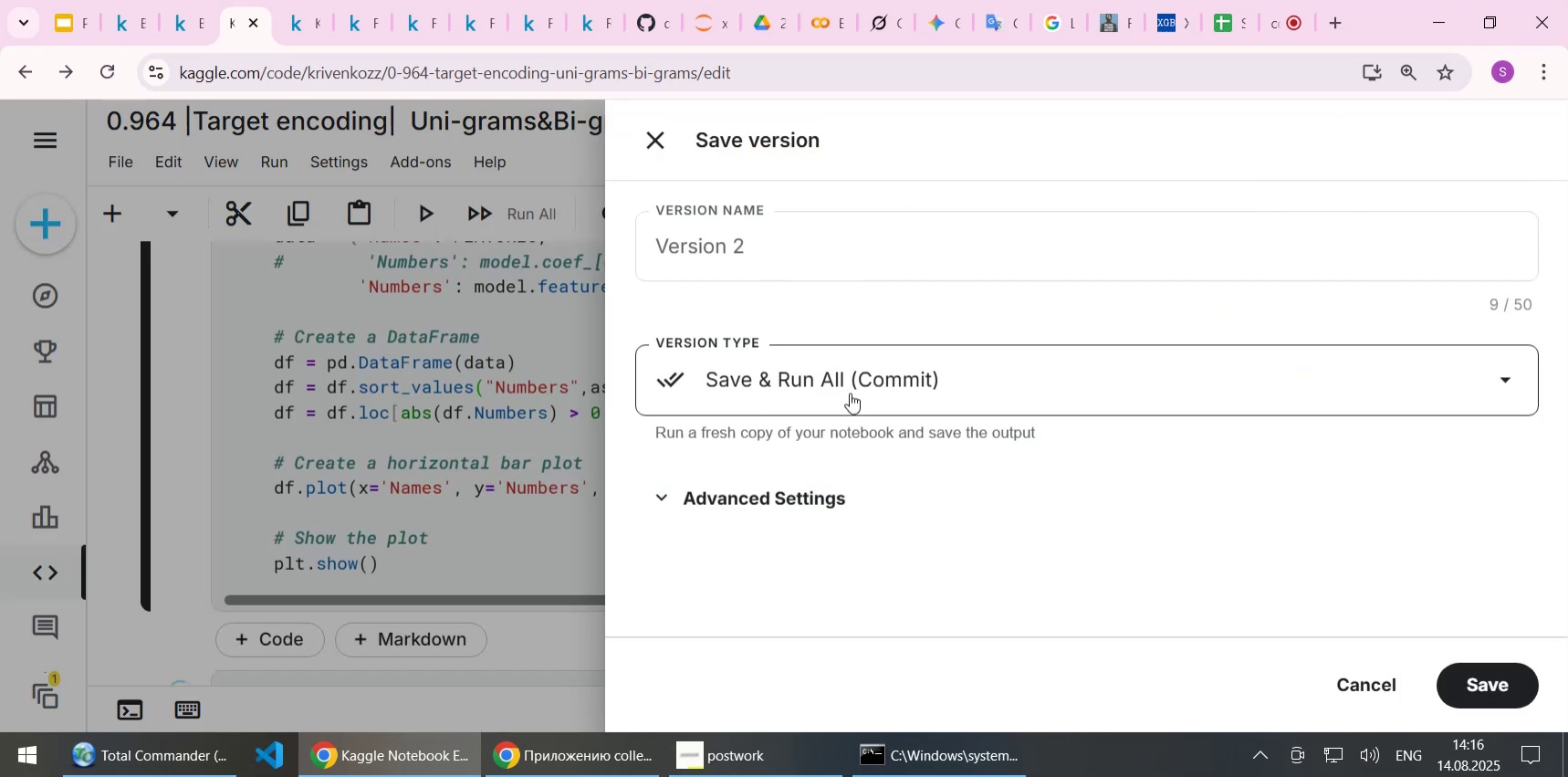 
left_click([847, 377])
 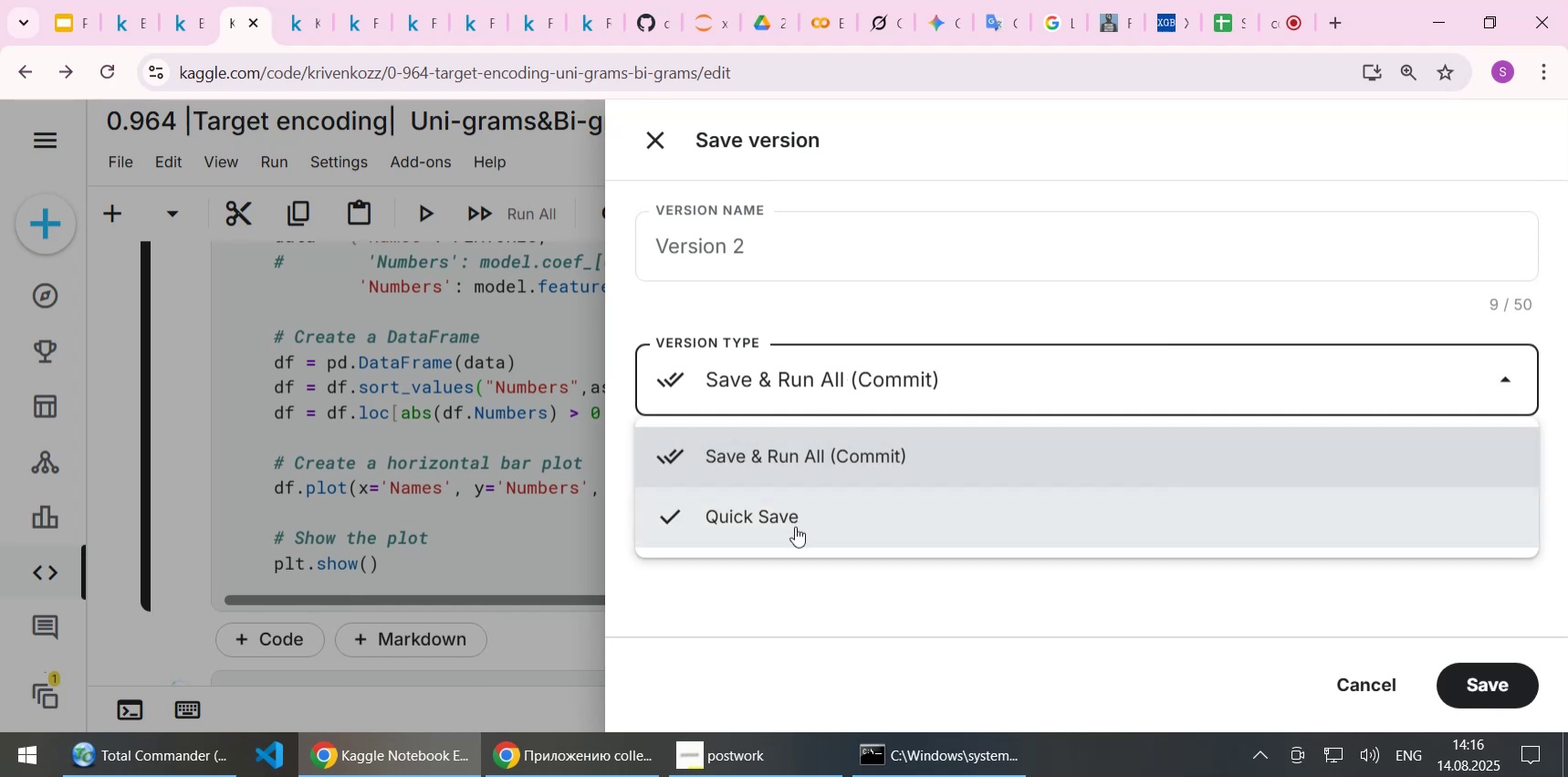 
left_click([795, 526])
 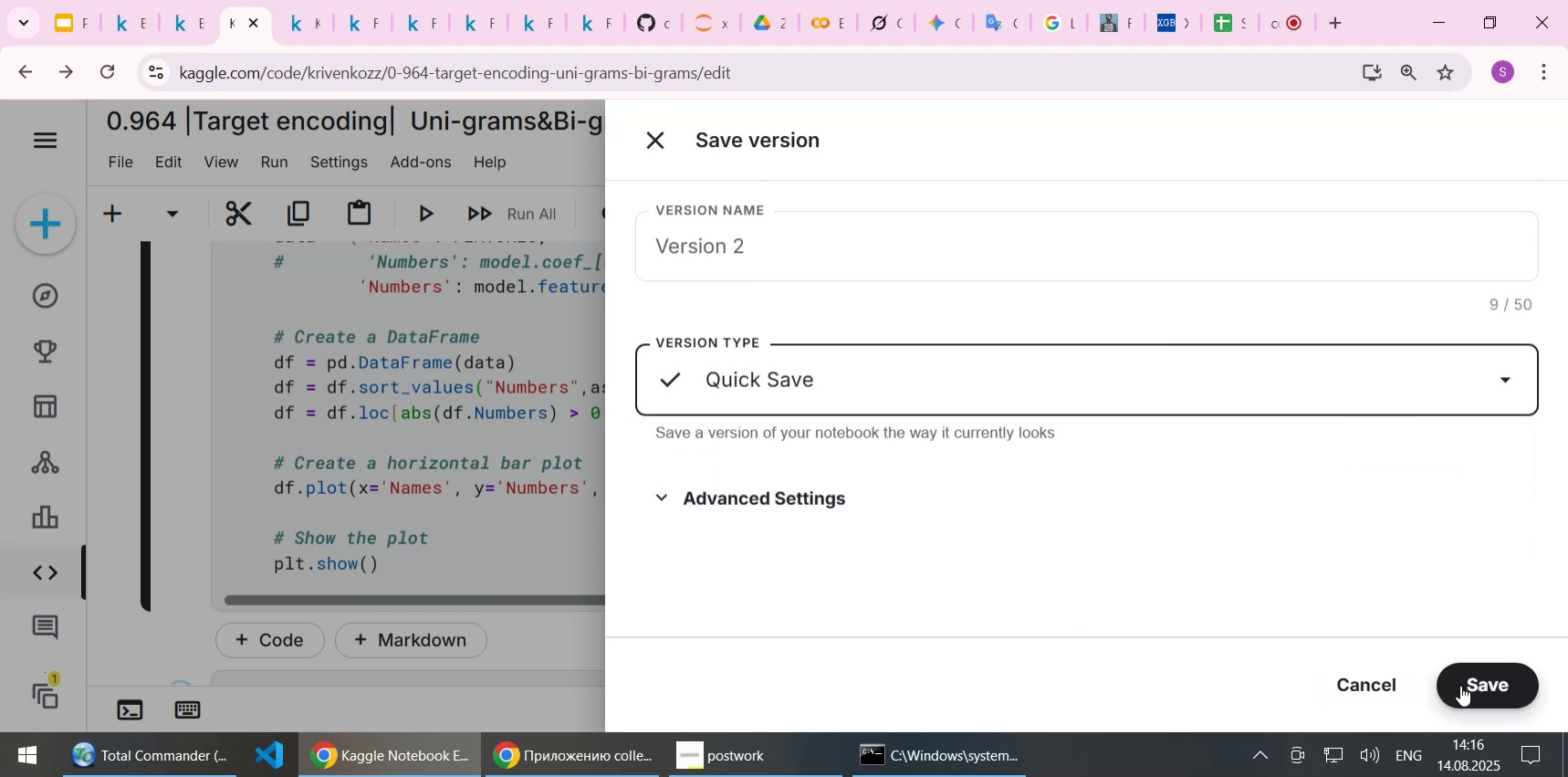 
left_click([1475, 691])
 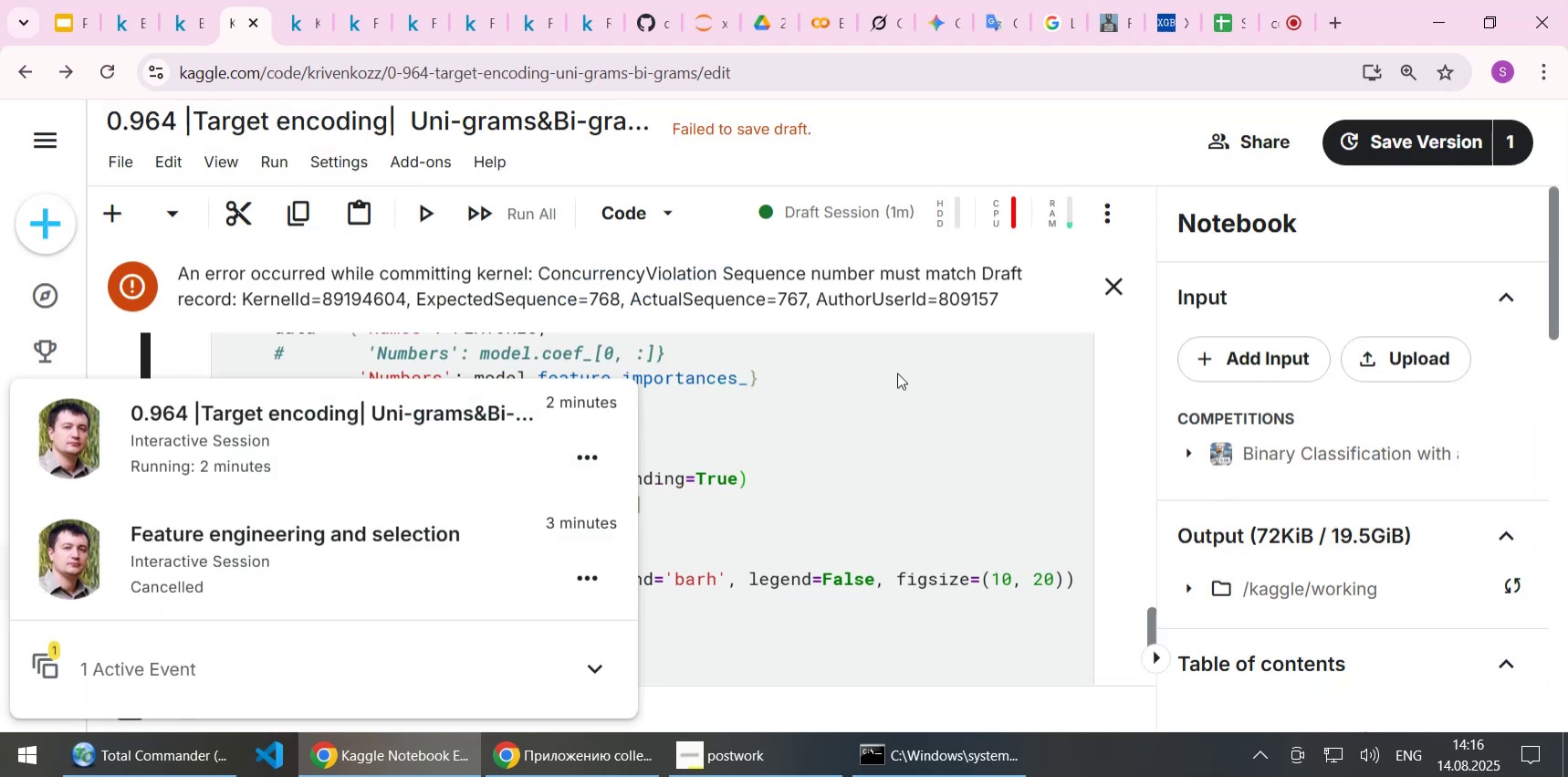 
wait(8.36)
 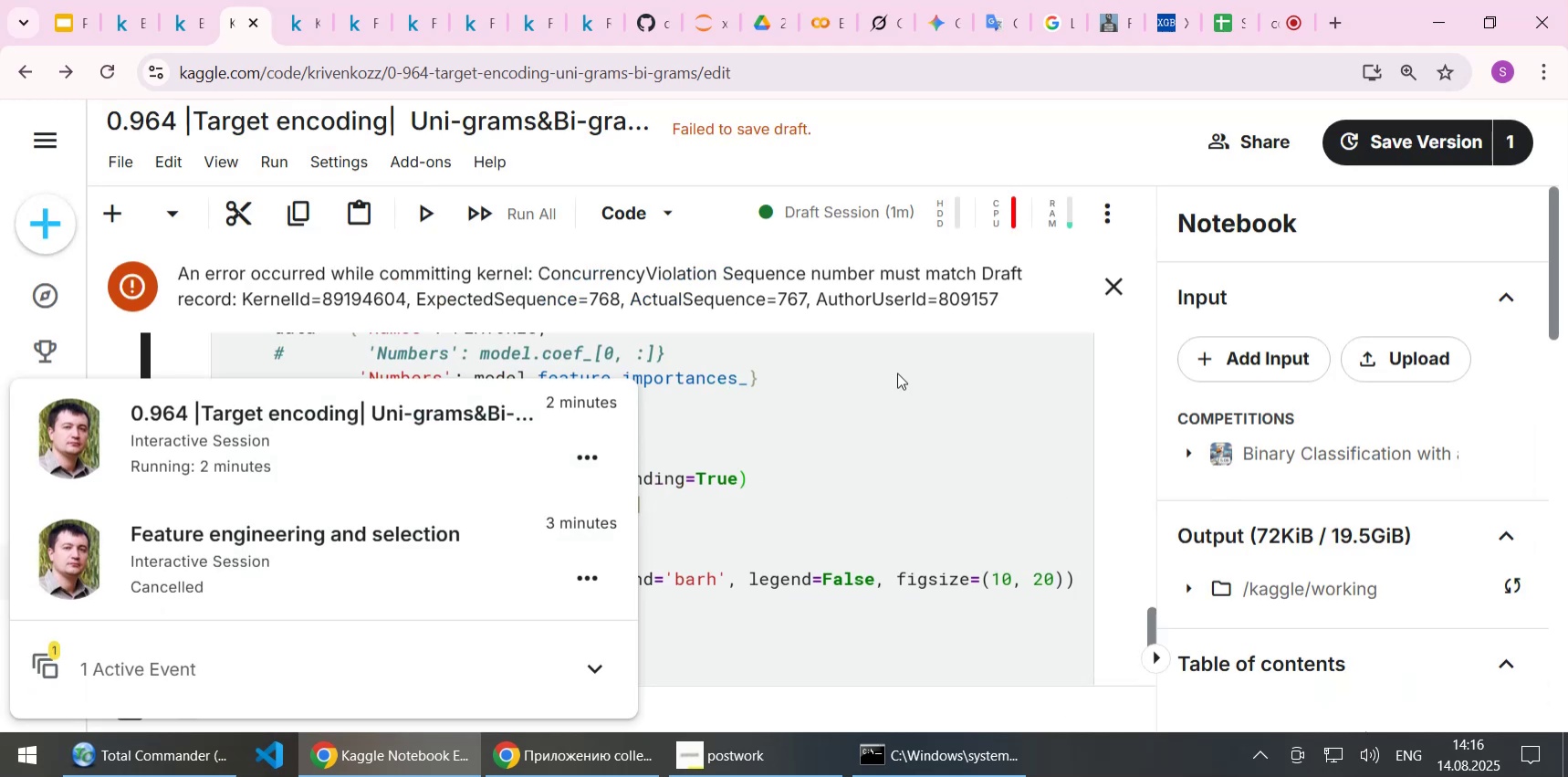 
left_click([50, 666])
 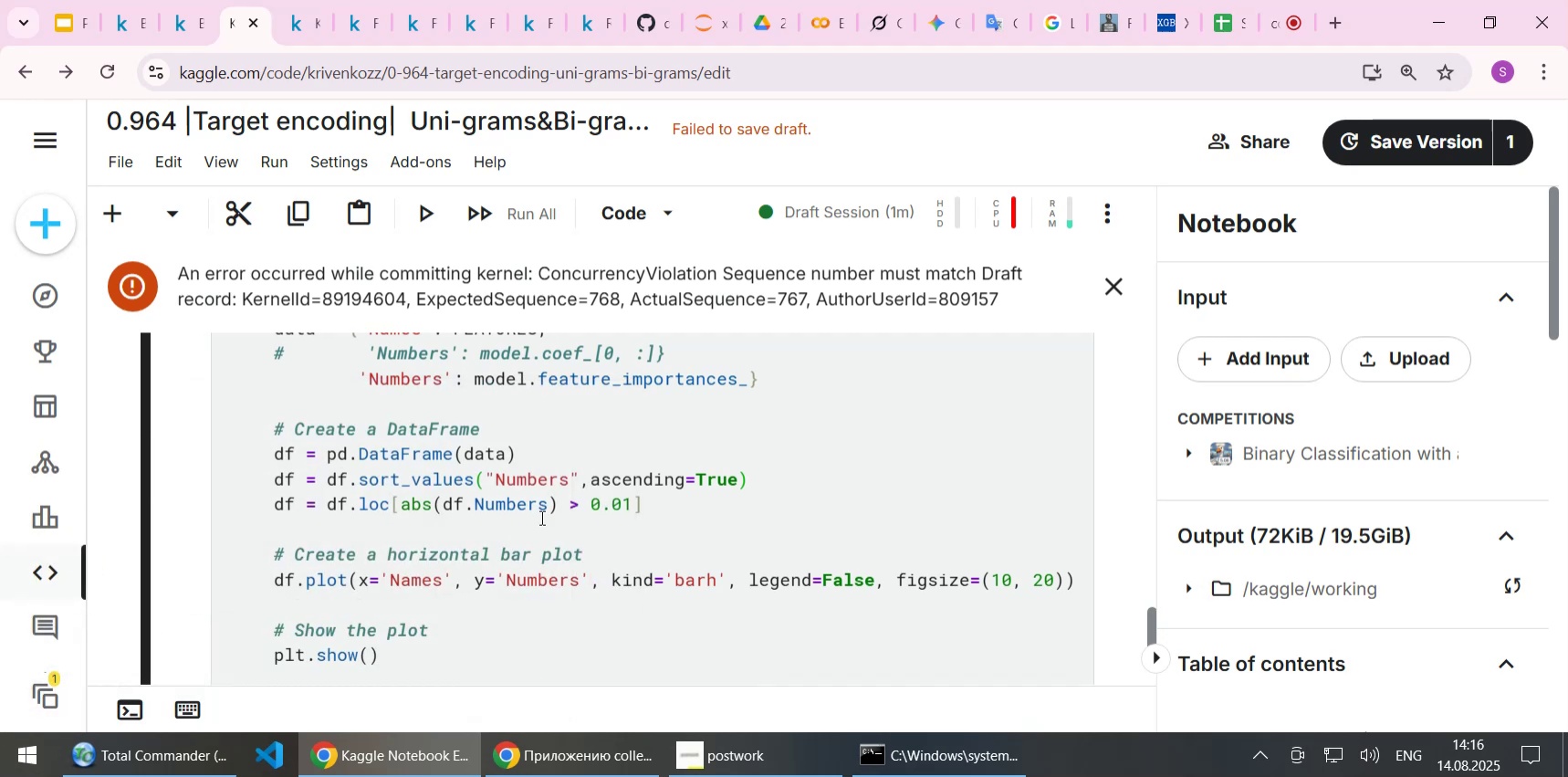 
left_click([574, 503])
 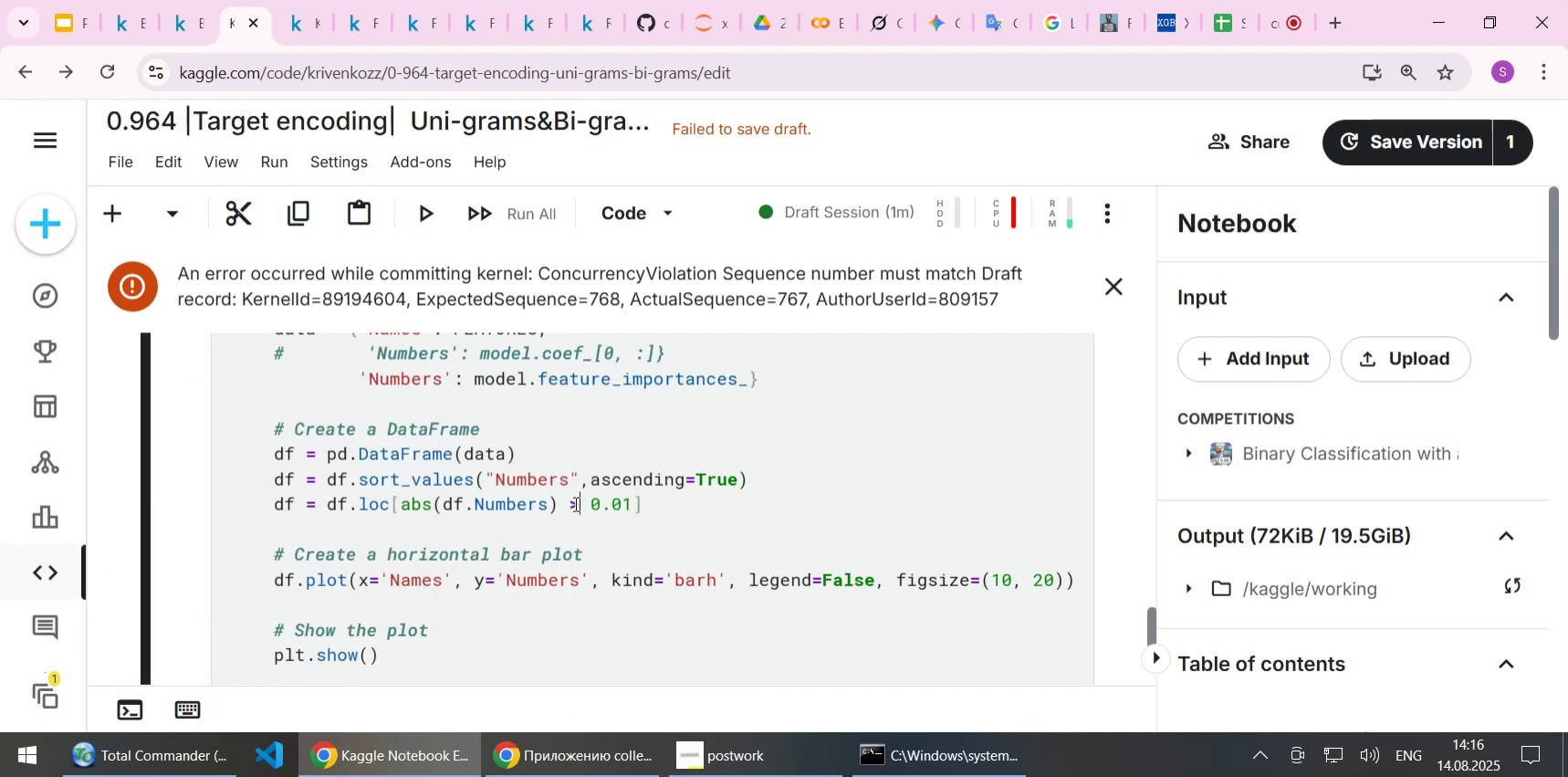 
scroll: coordinate [574, 503], scroll_direction: up, amount: 3.0
 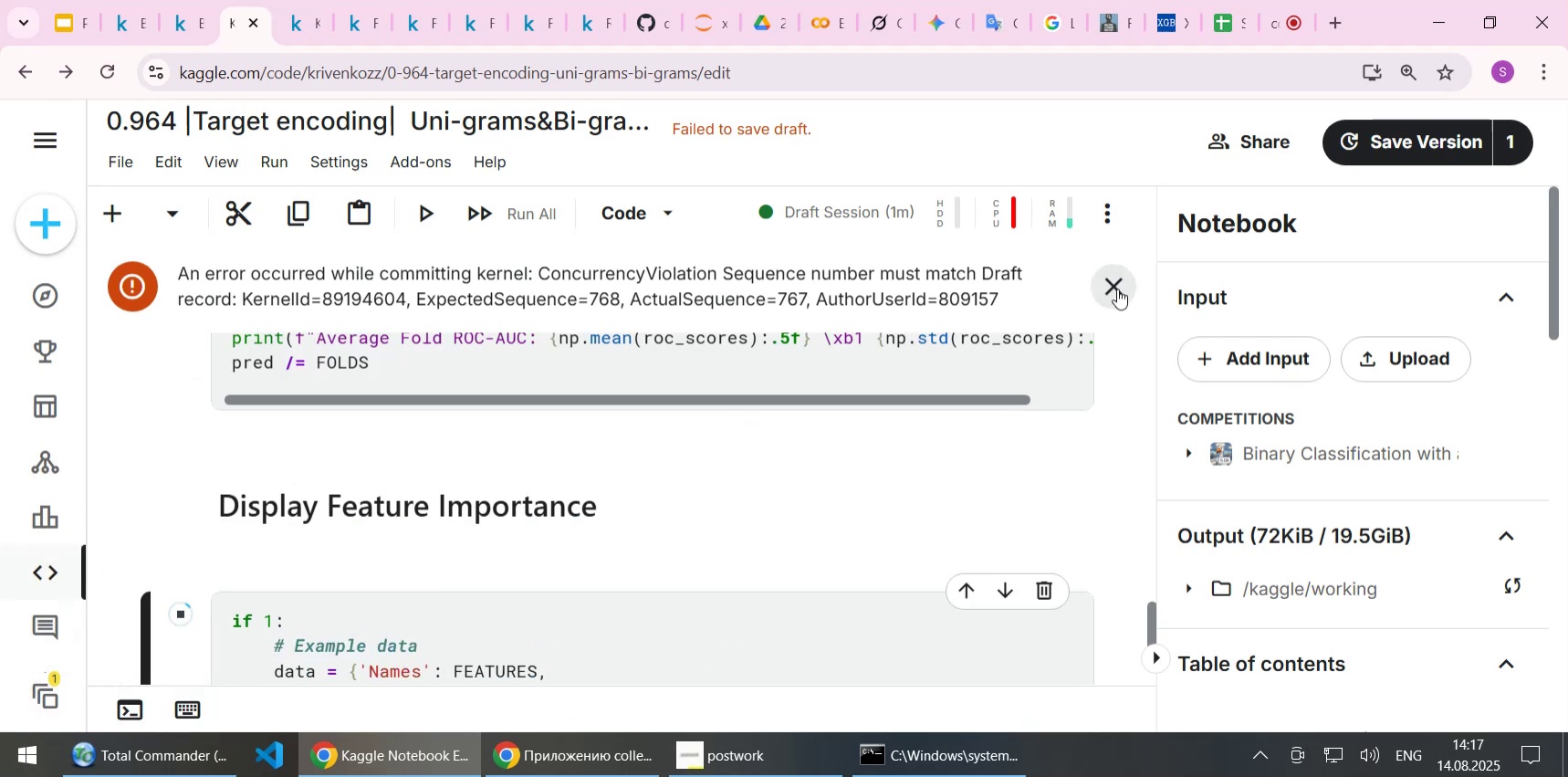 
left_click([1116, 289])
 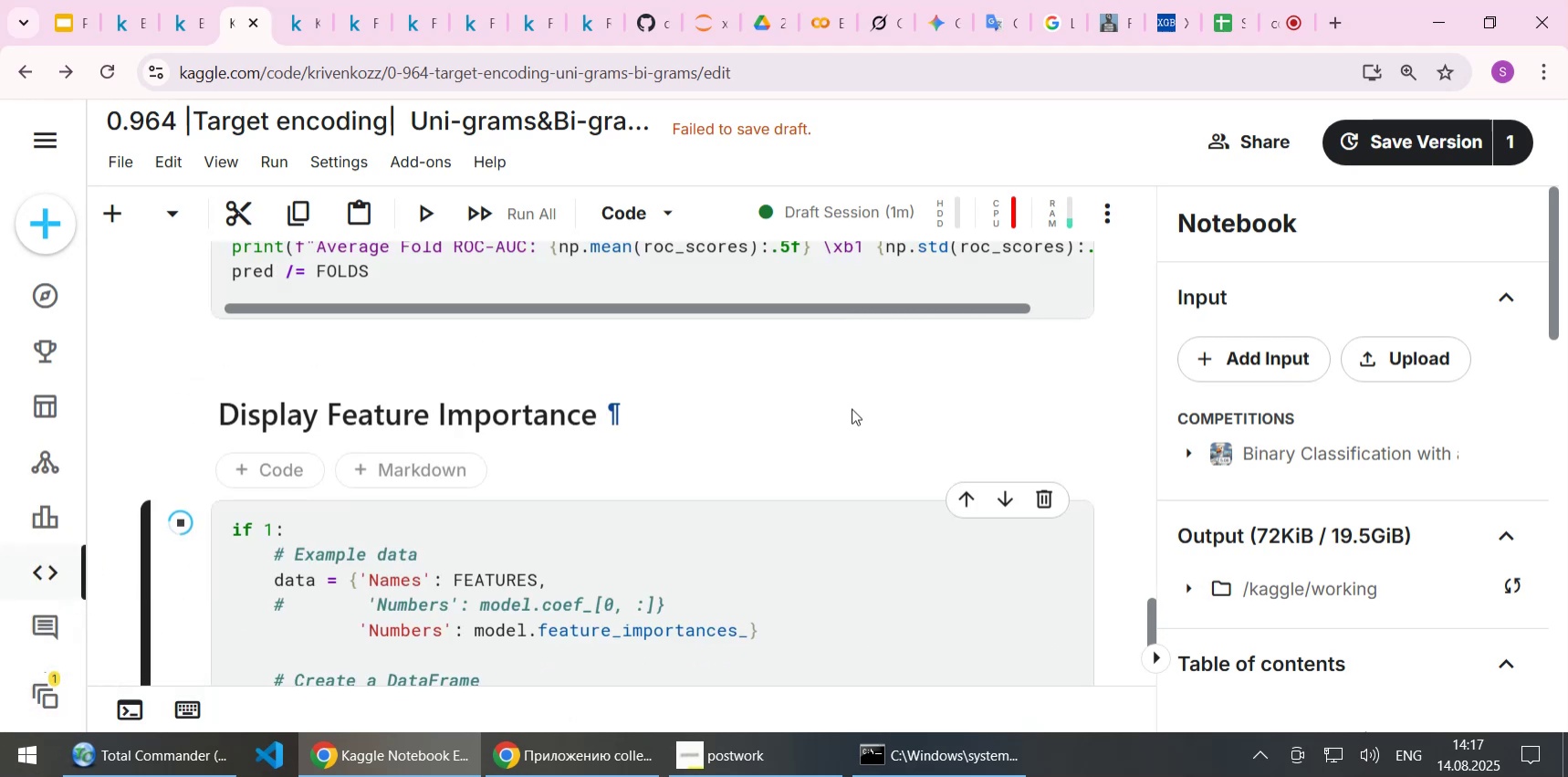 
scroll: coordinate [852, 408], scroll_direction: up, amount: 4.0
 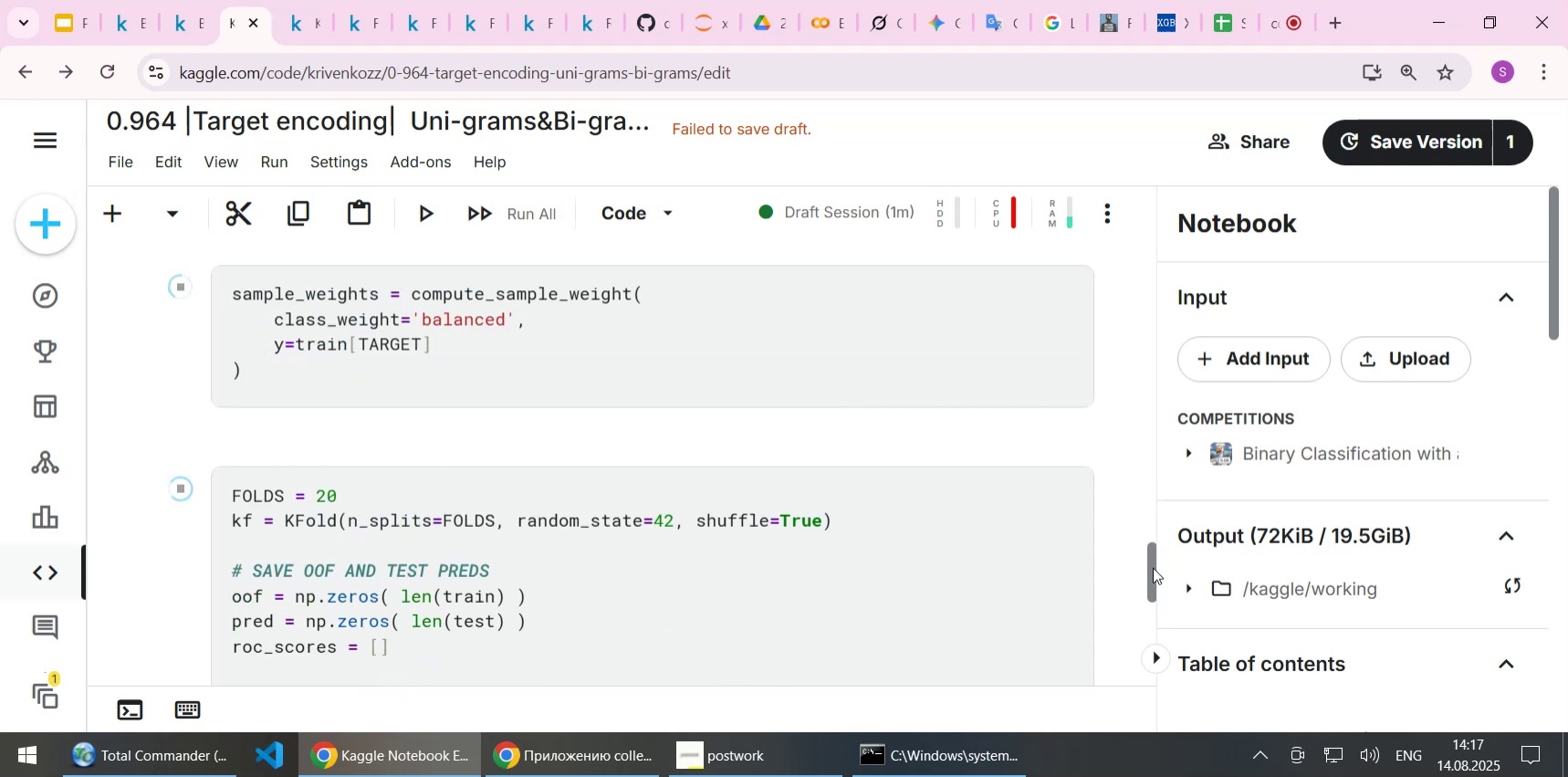 
left_click_drag(start_coordinate=[1152, 567], to_coordinate=[1167, 506])
 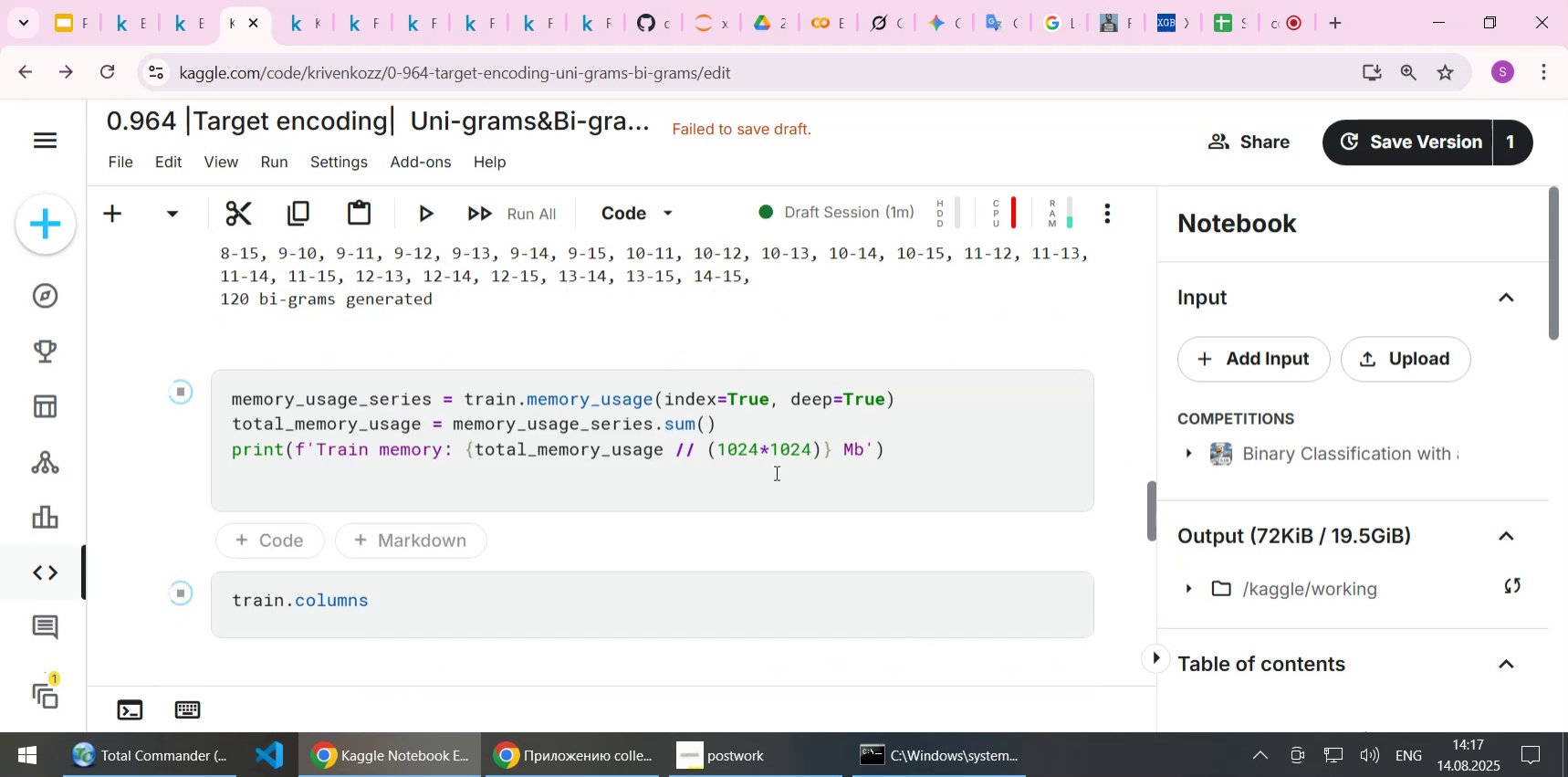 
left_click([816, 472])
 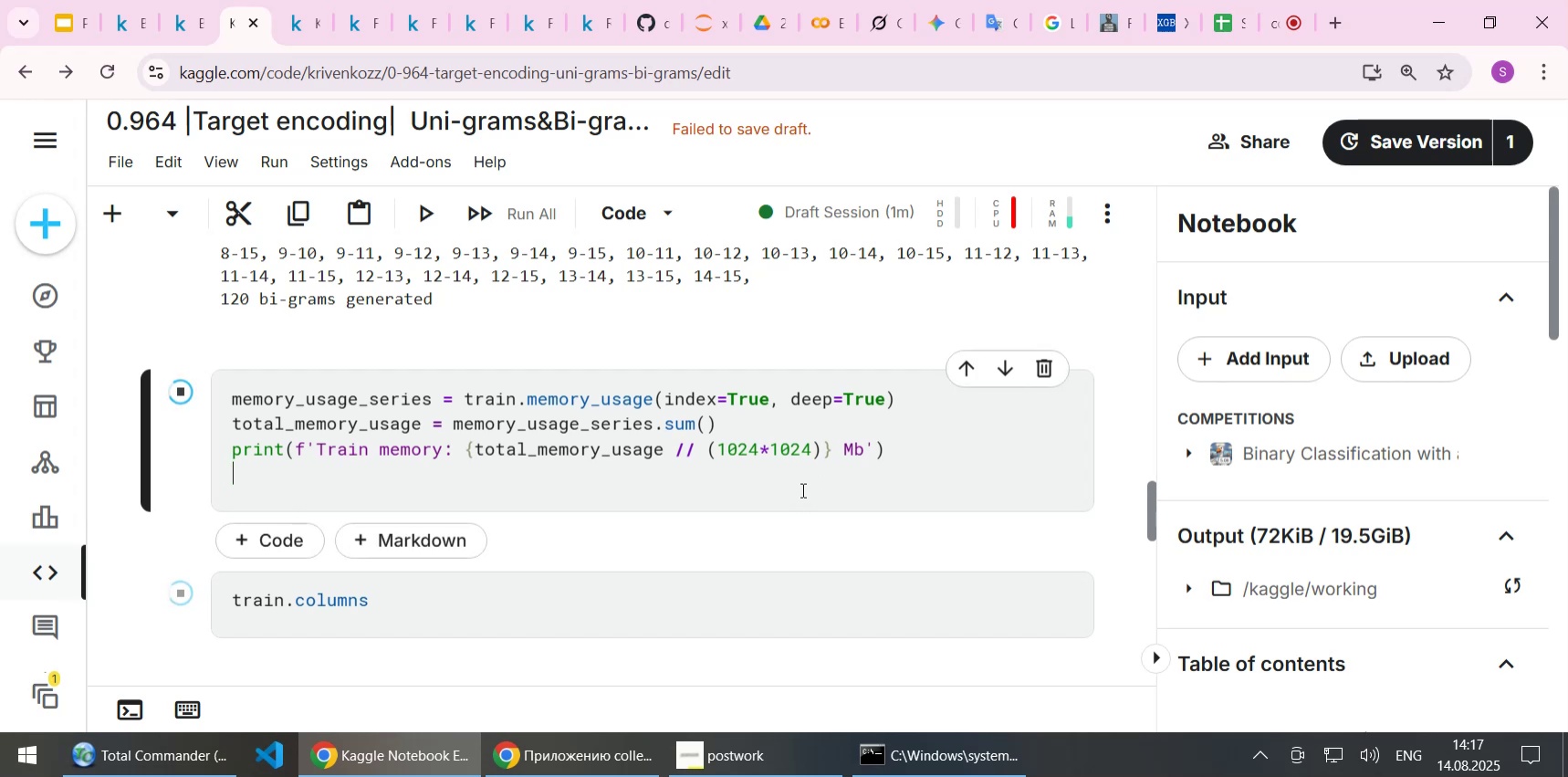 
scroll: coordinate [801, 489], scroll_direction: down, amount: 1.0
 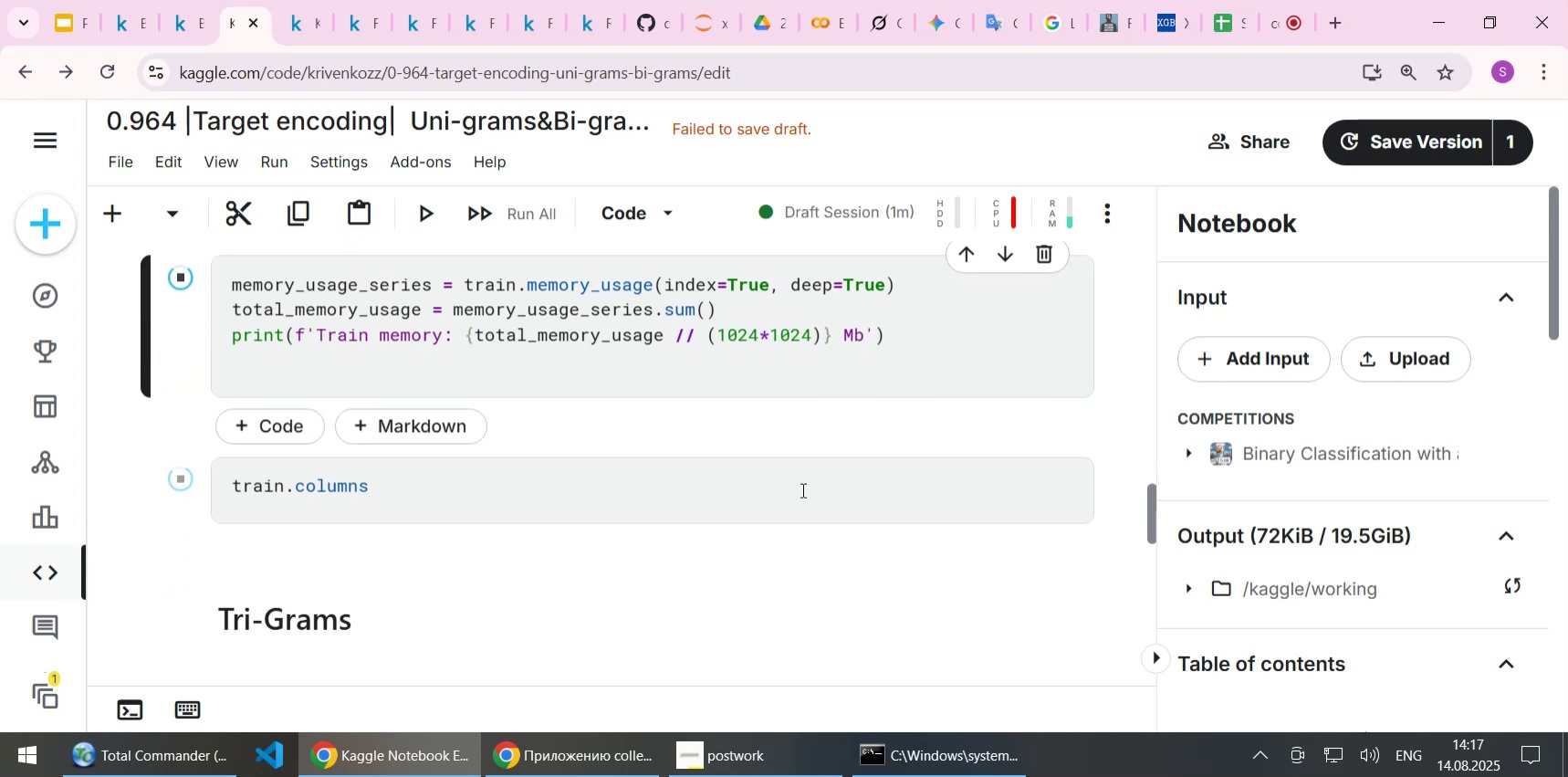 
wait(6.03)
 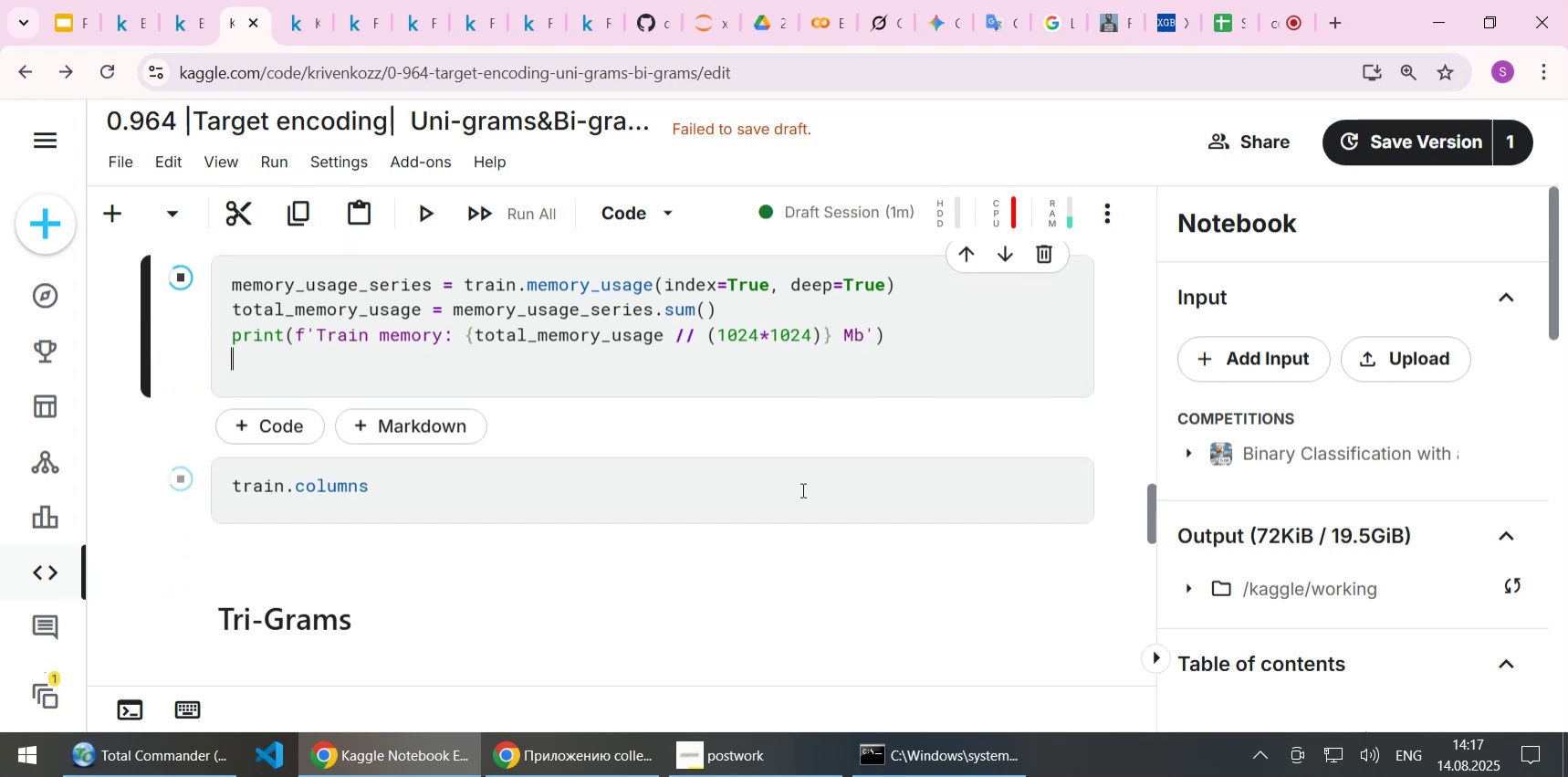 
scroll: coordinate [715, 486], scroll_direction: down, amount: 4.0
 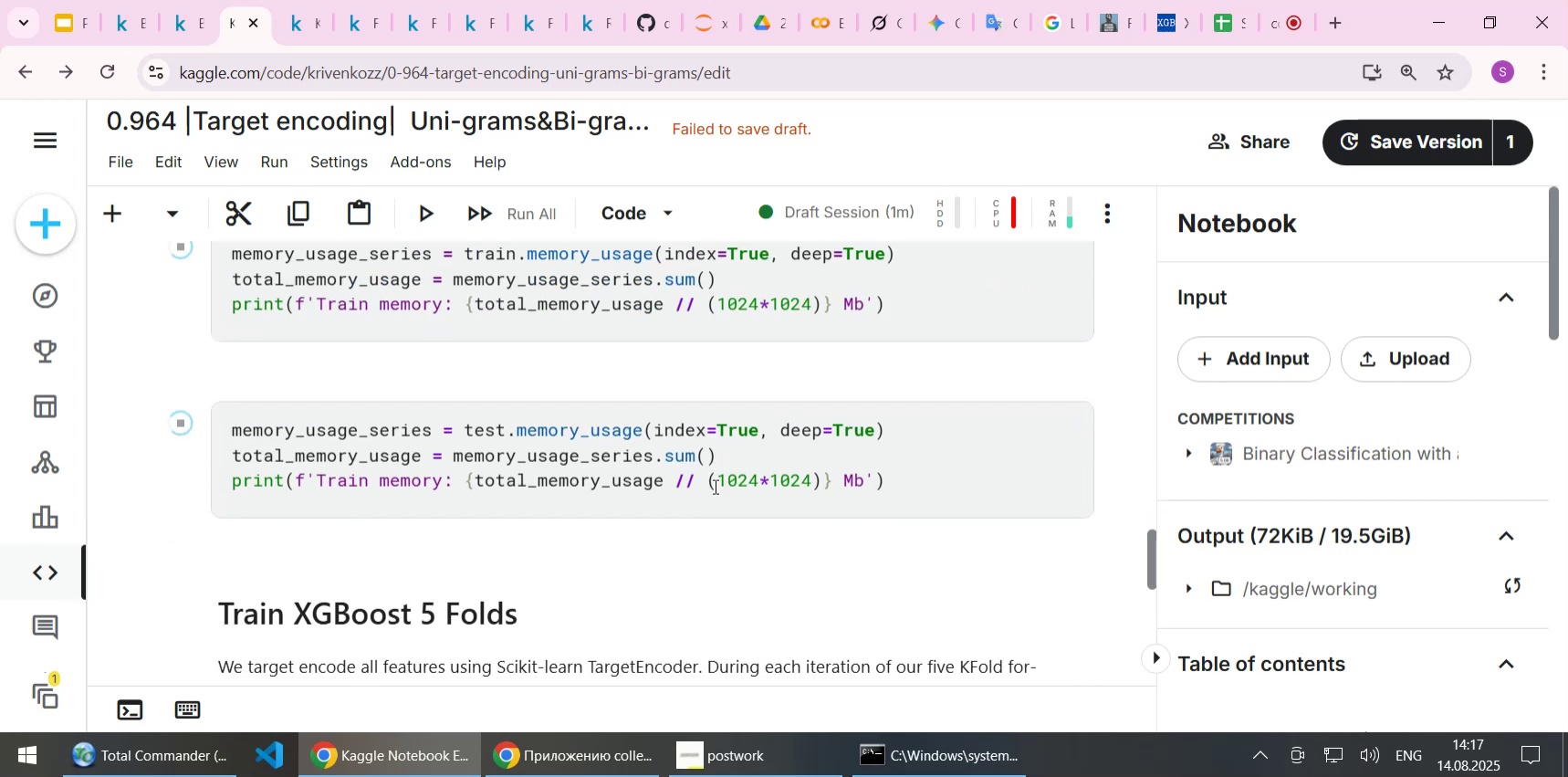 
scroll: coordinate [714, 486], scroll_direction: up, amount: 1.0
 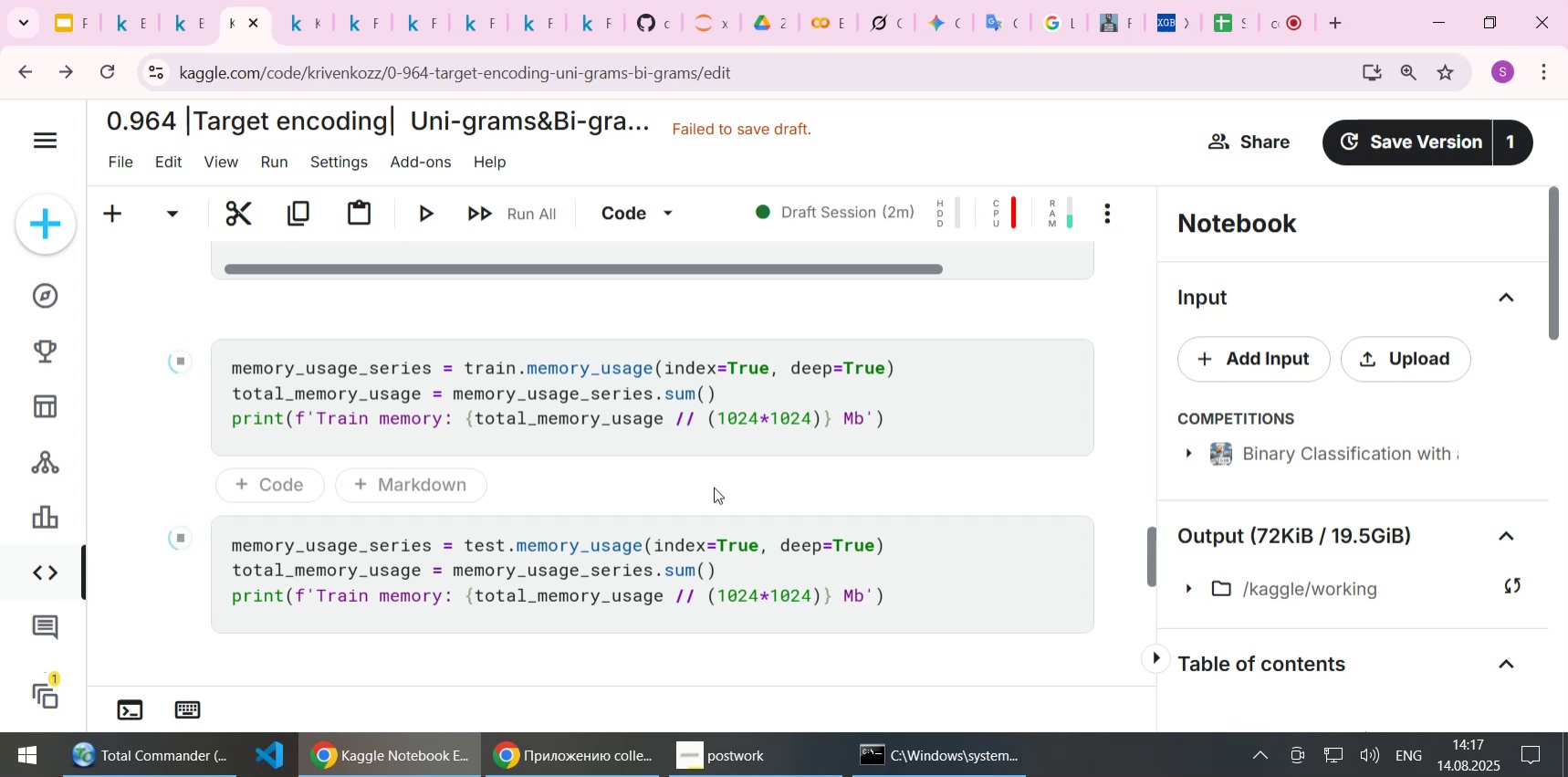 
wait(24.06)
 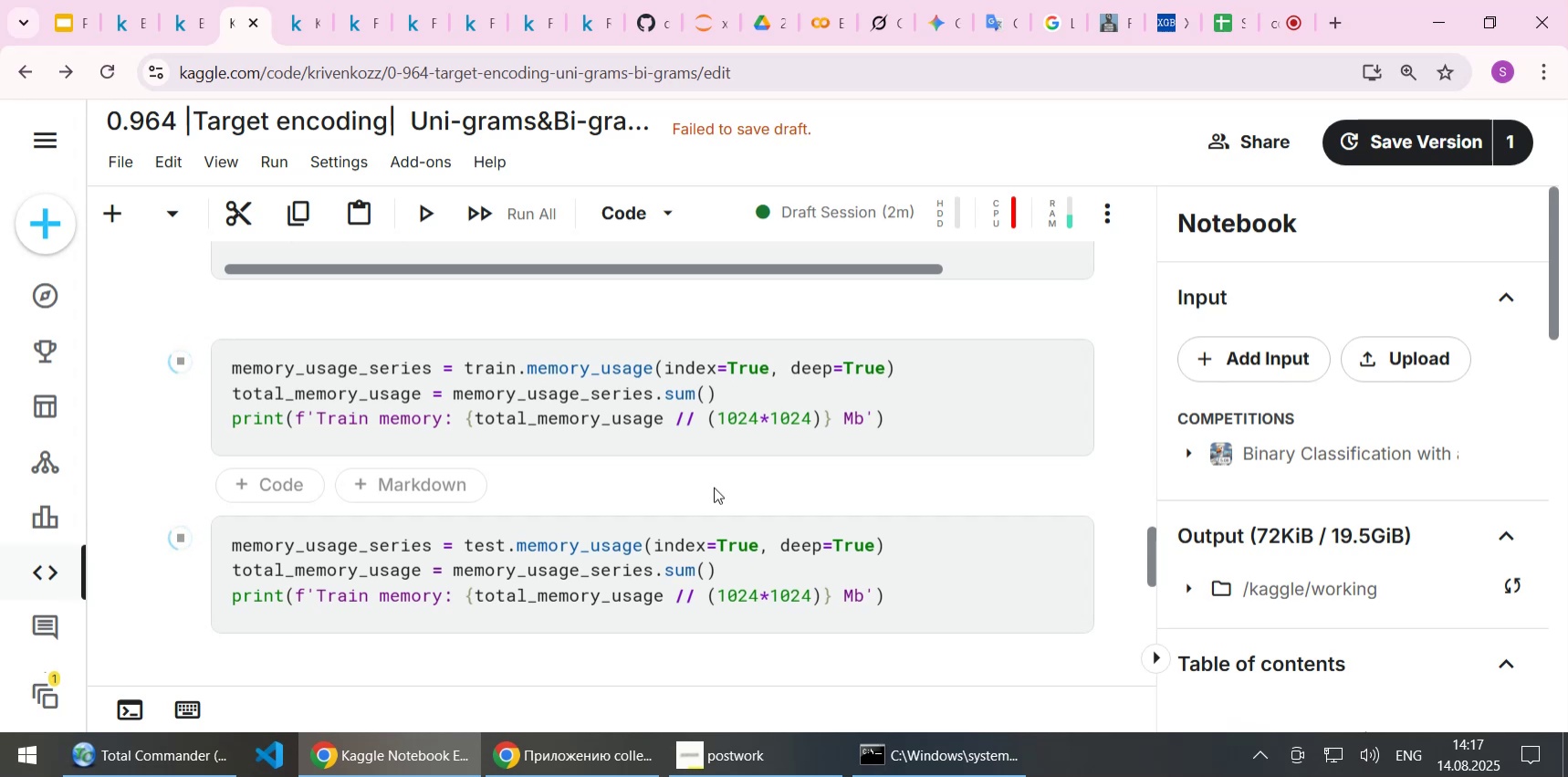 
scroll: coordinate [676, 623], scroll_direction: down, amount: 2.0
 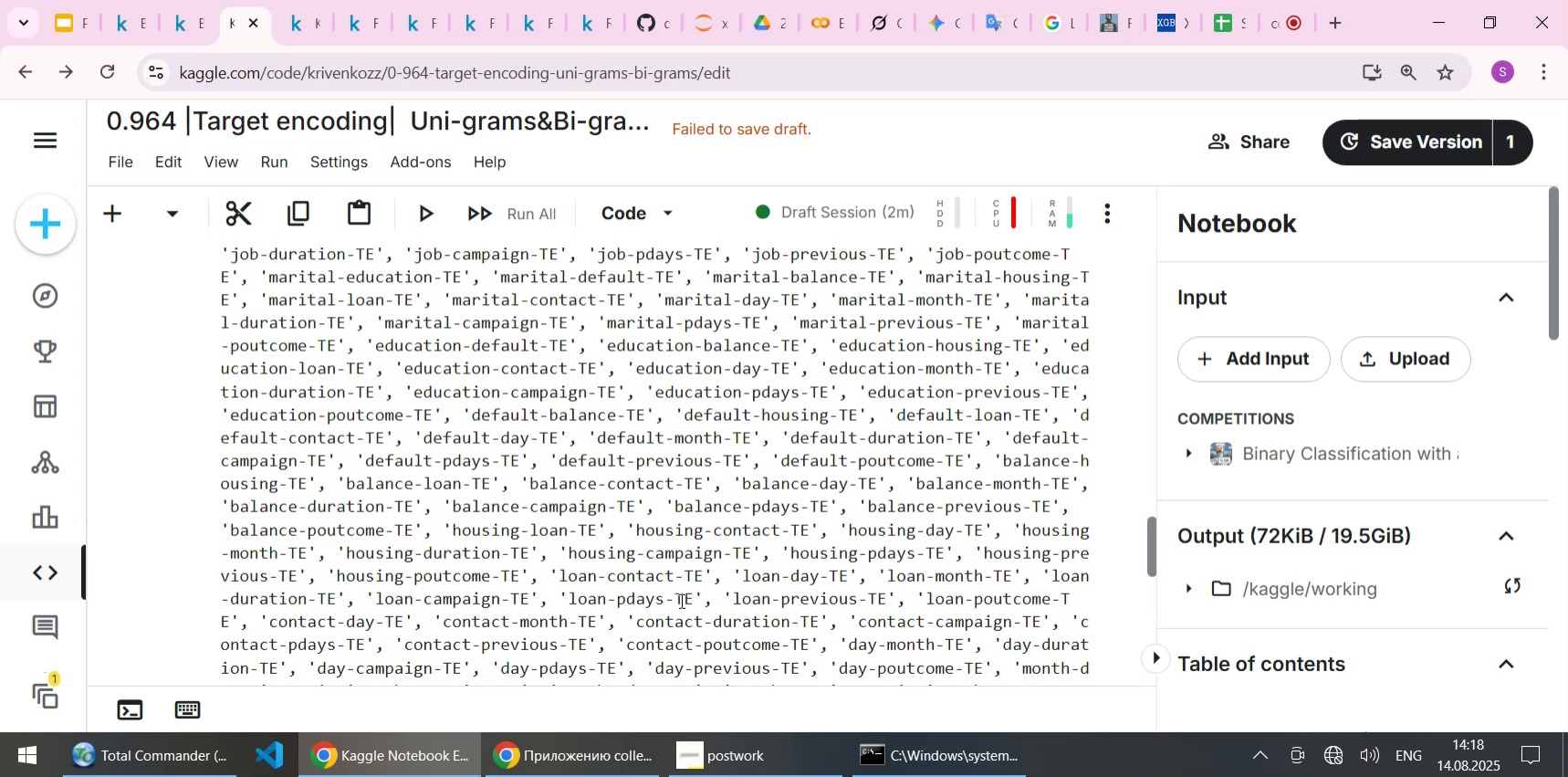 
wait(38.7)
 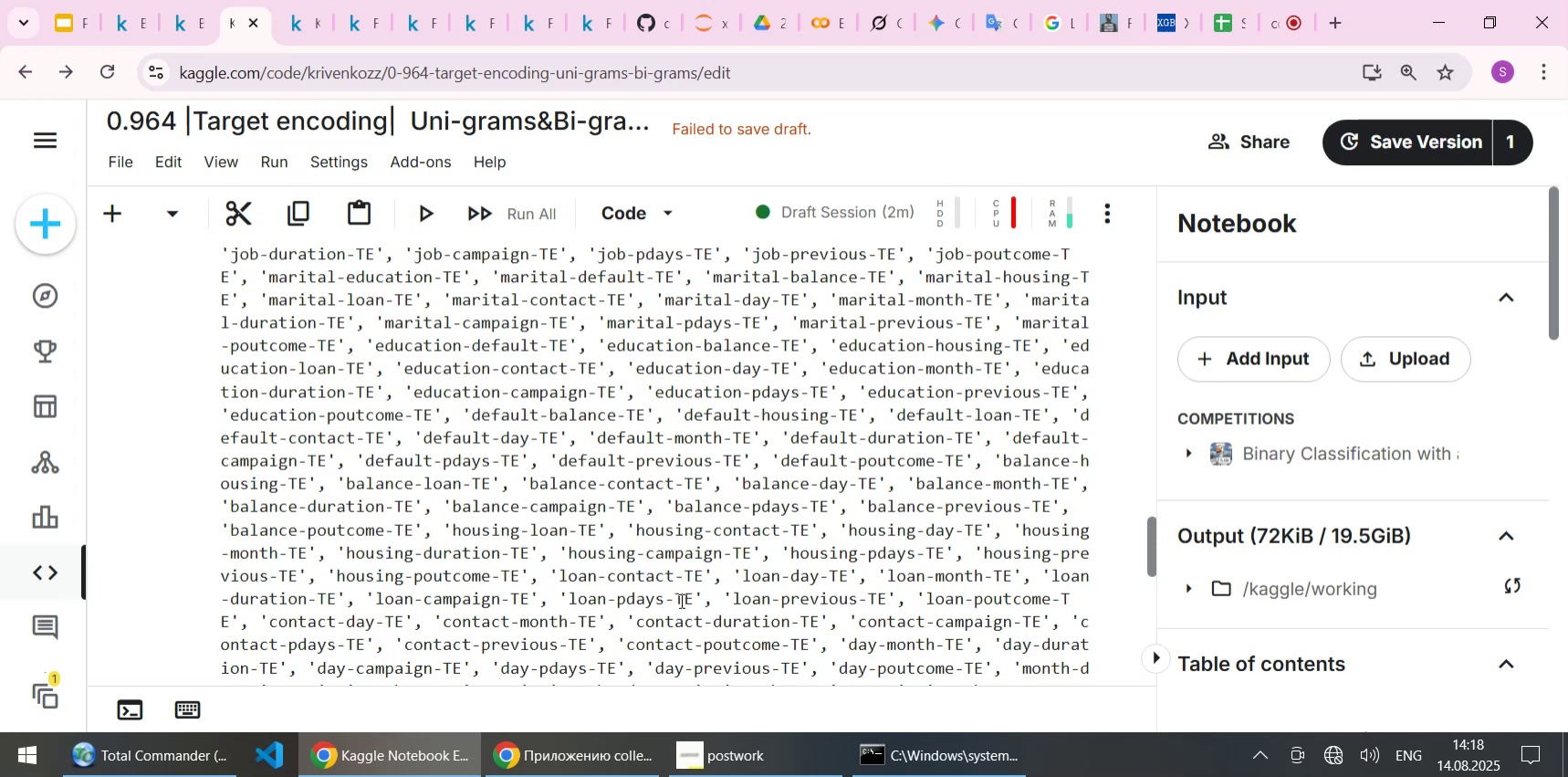 
scroll: coordinate [687, 551], scroll_direction: down, amount: 15.0
 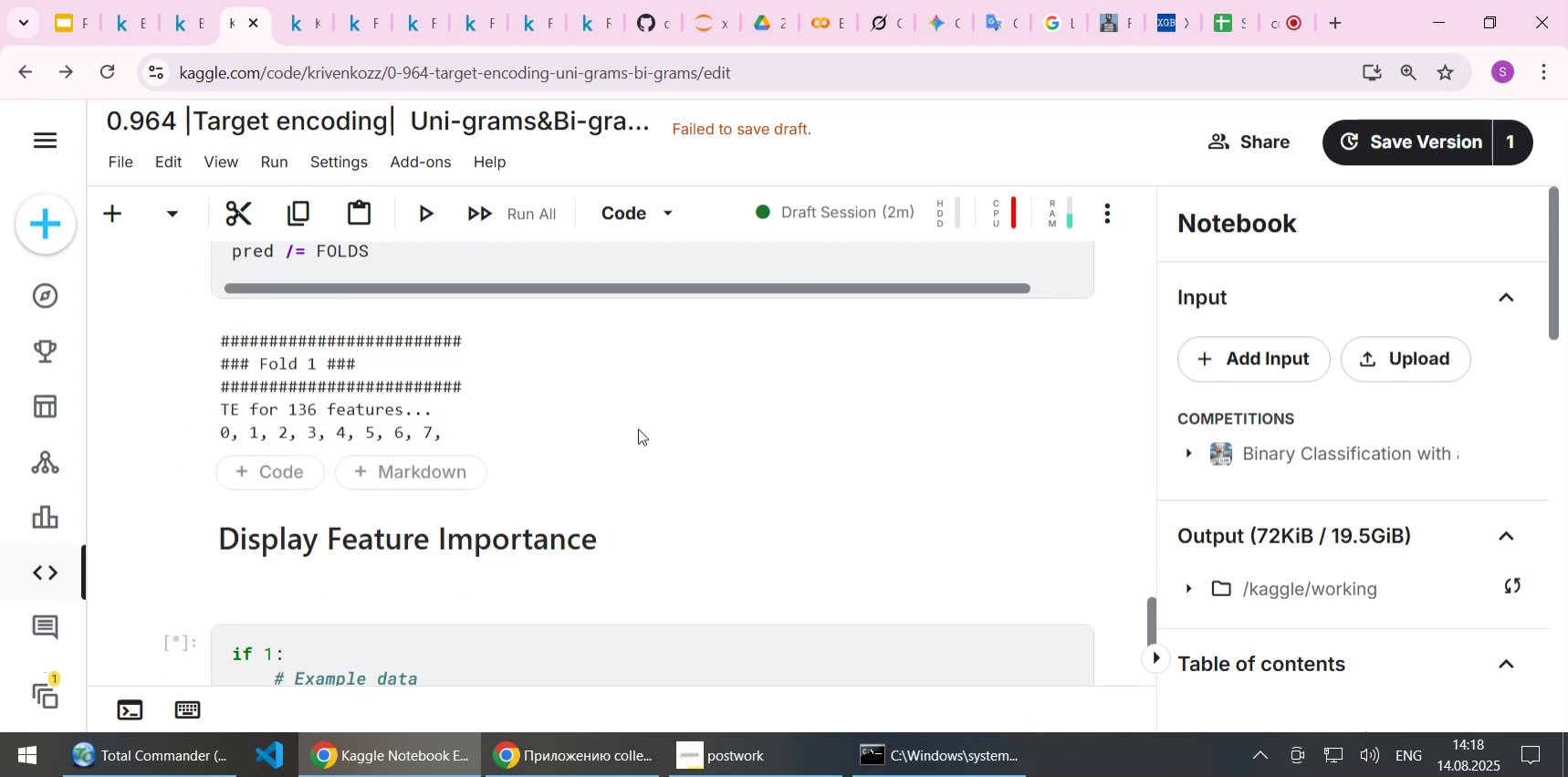 
left_click([628, 389])
 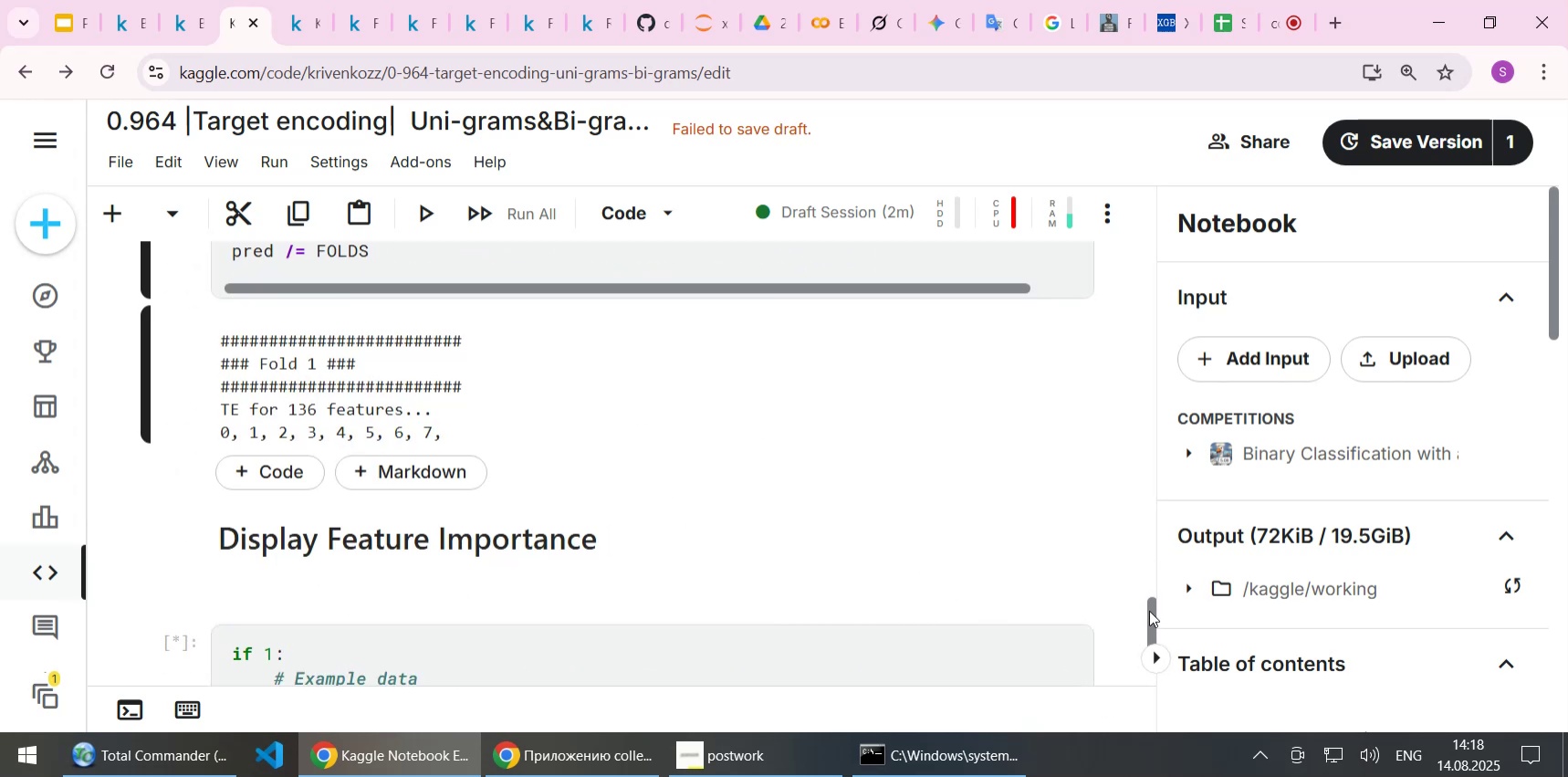 
left_click_drag(start_coordinate=[1154, 618], to_coordinate=[1129, 637])
 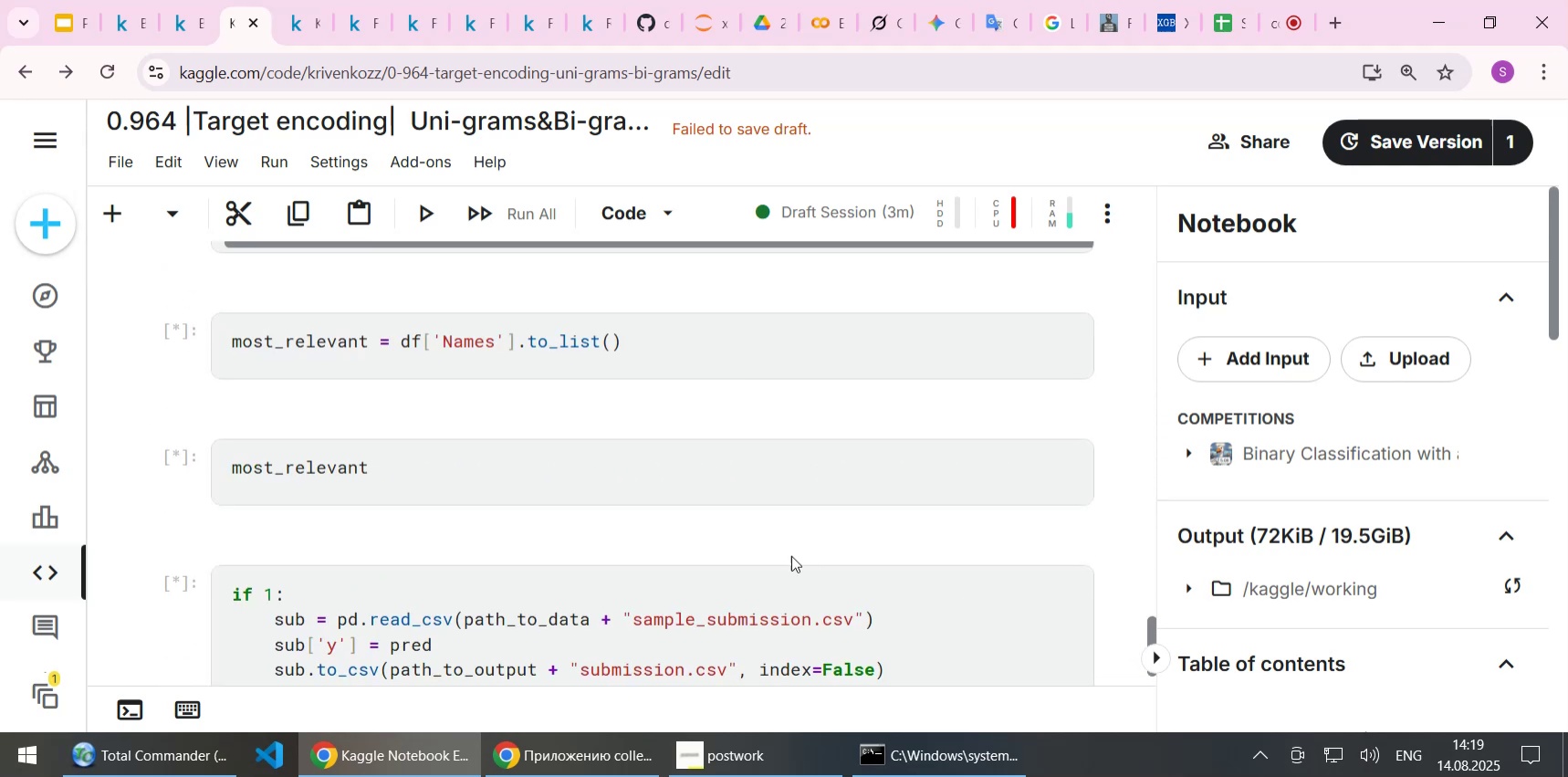 
scroll: coordinate [791, 555], scroll_direction: up, amount: 9.0
 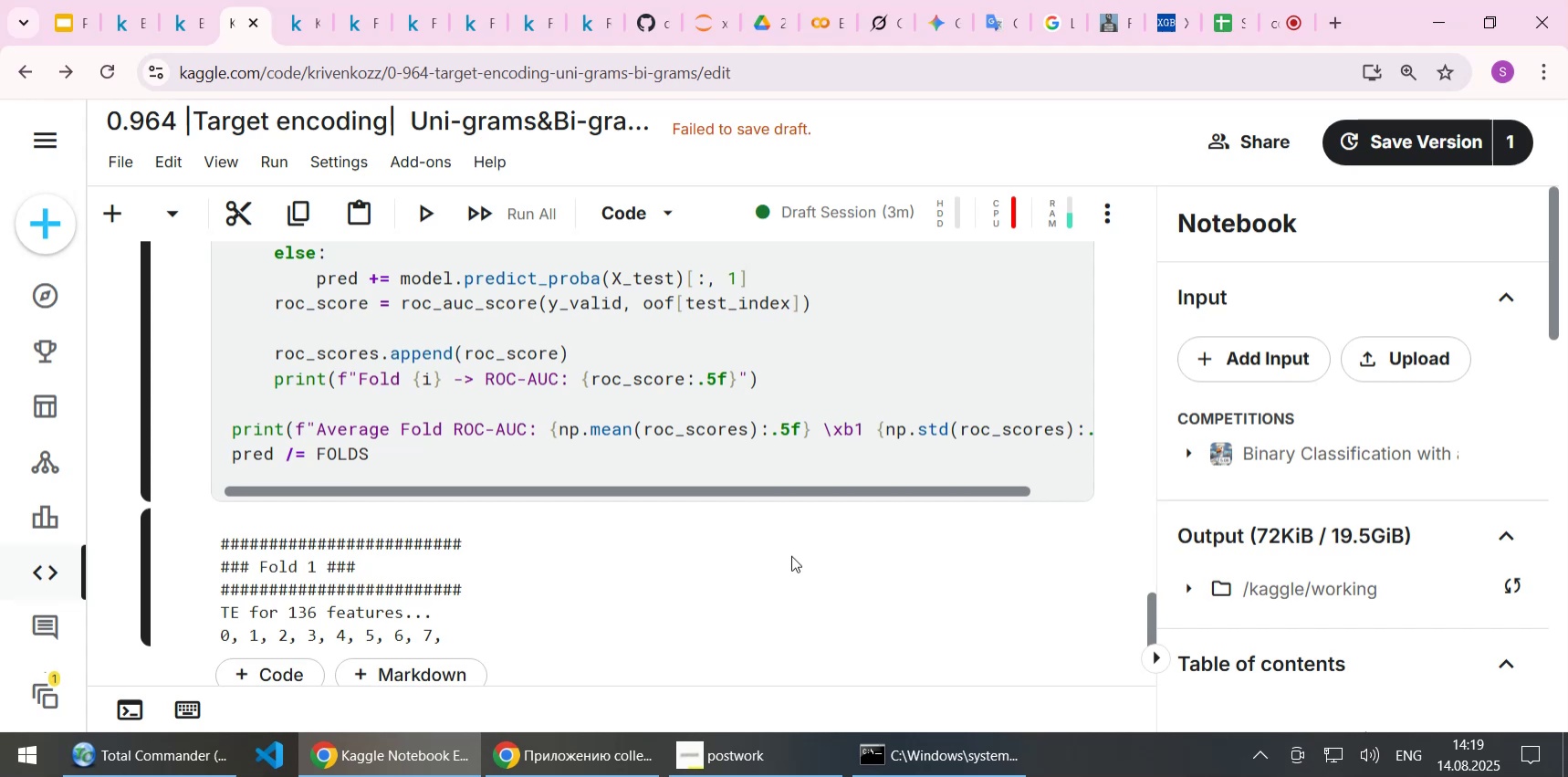 
wait(11.61)
 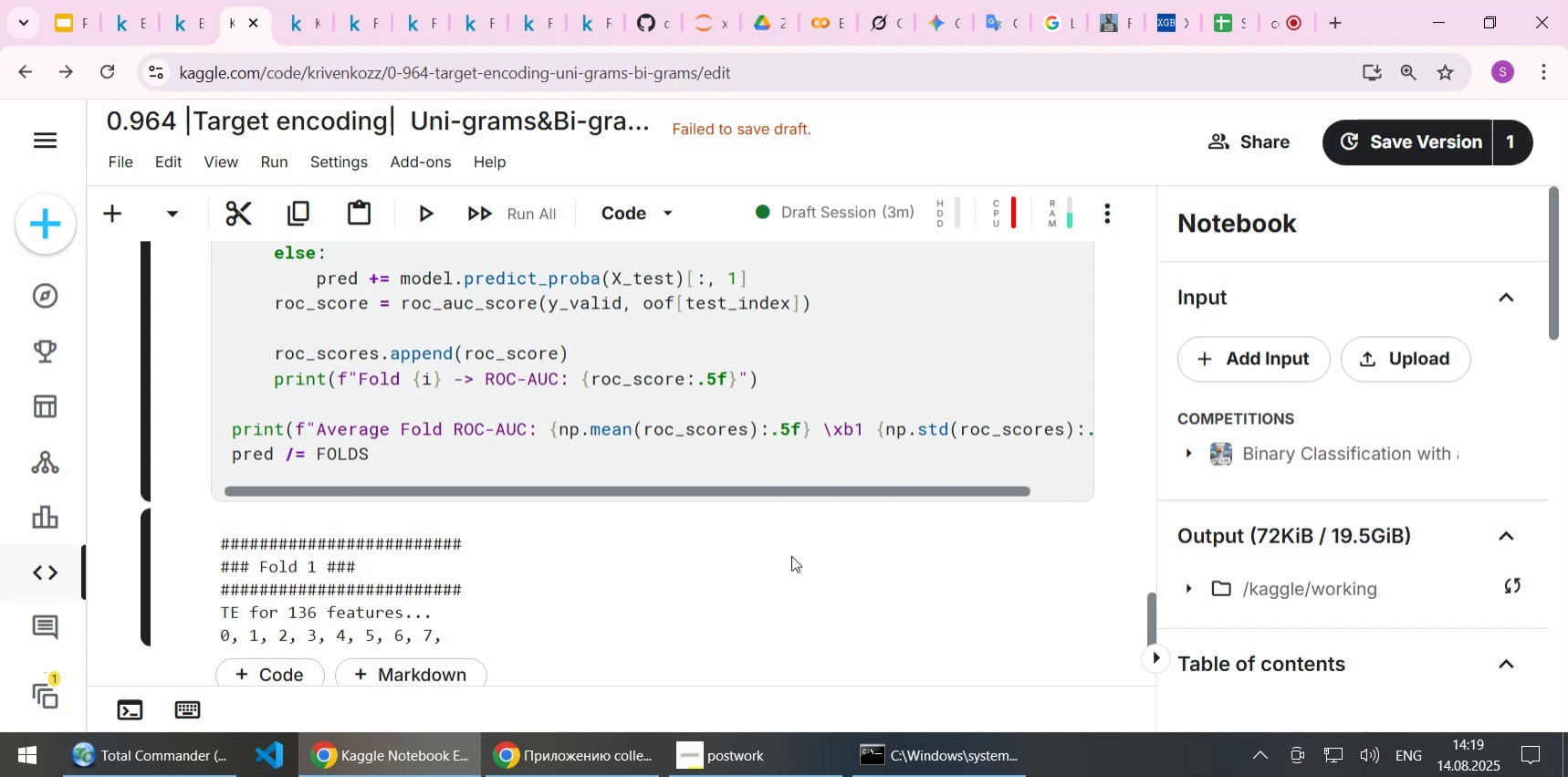 
scroll: coordinate [789, 546], scroll_direction: down, amount: 1.0
 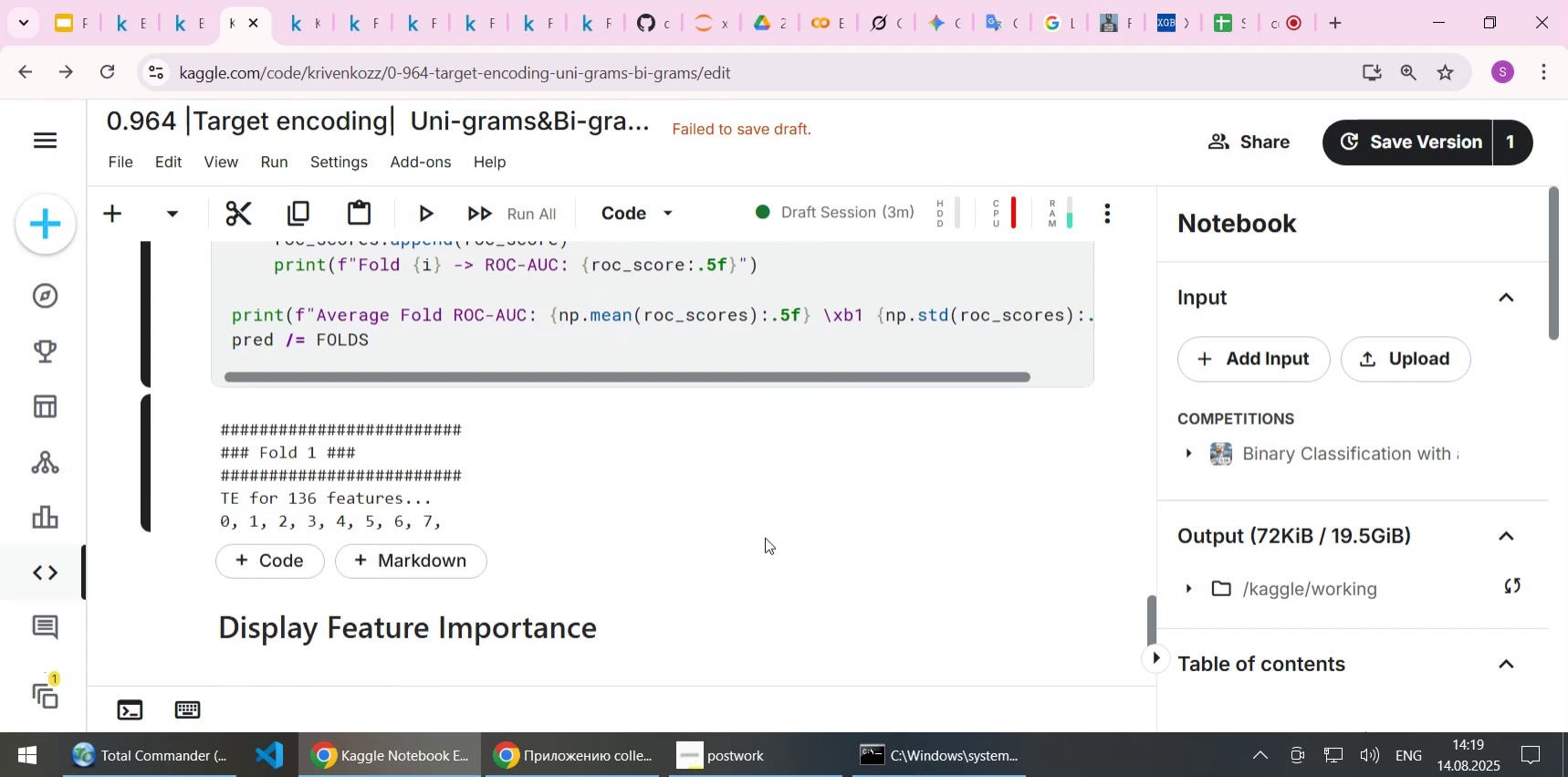 
left_click([493, 479])
 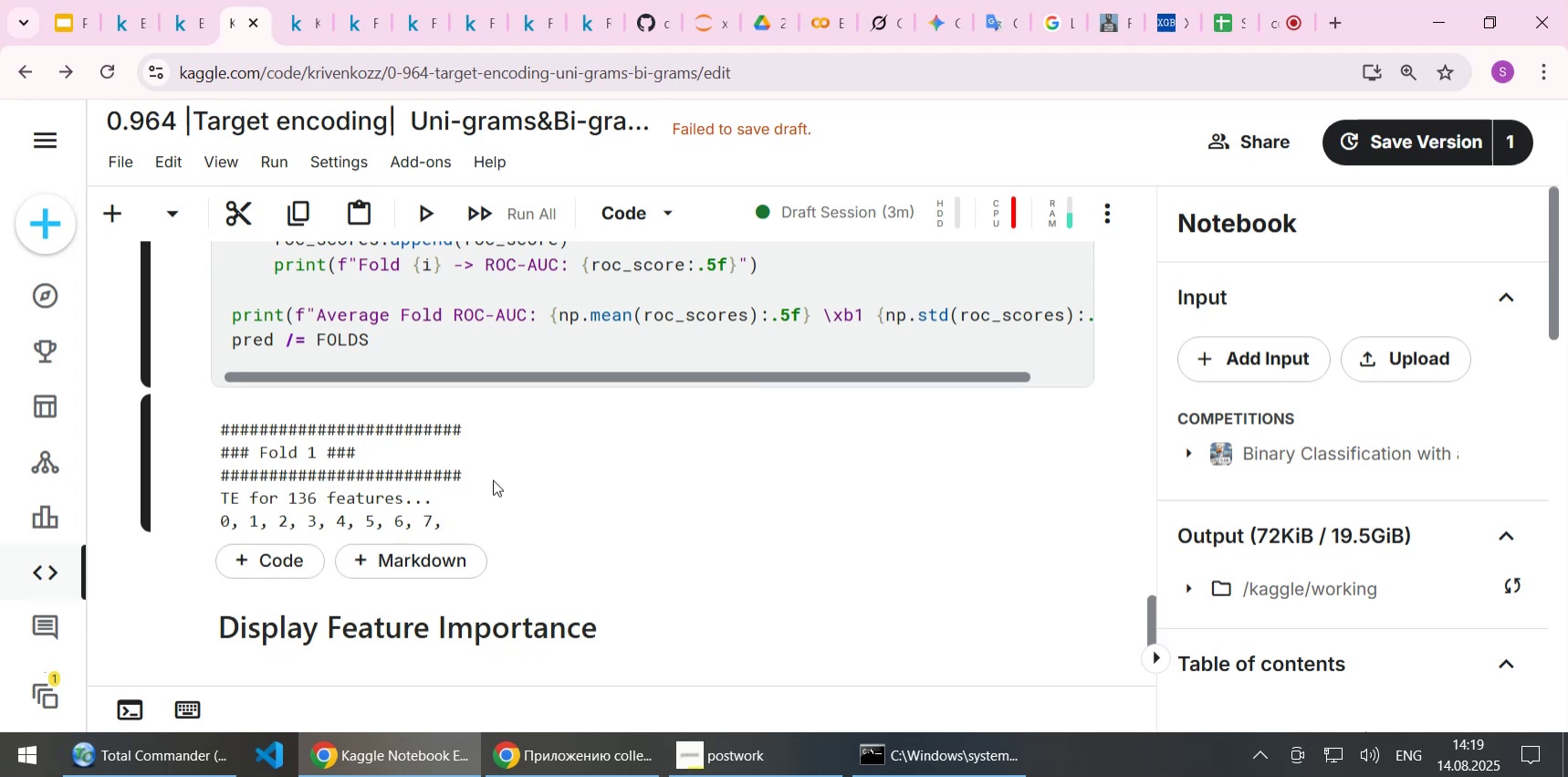 
left_click([273, 160])
 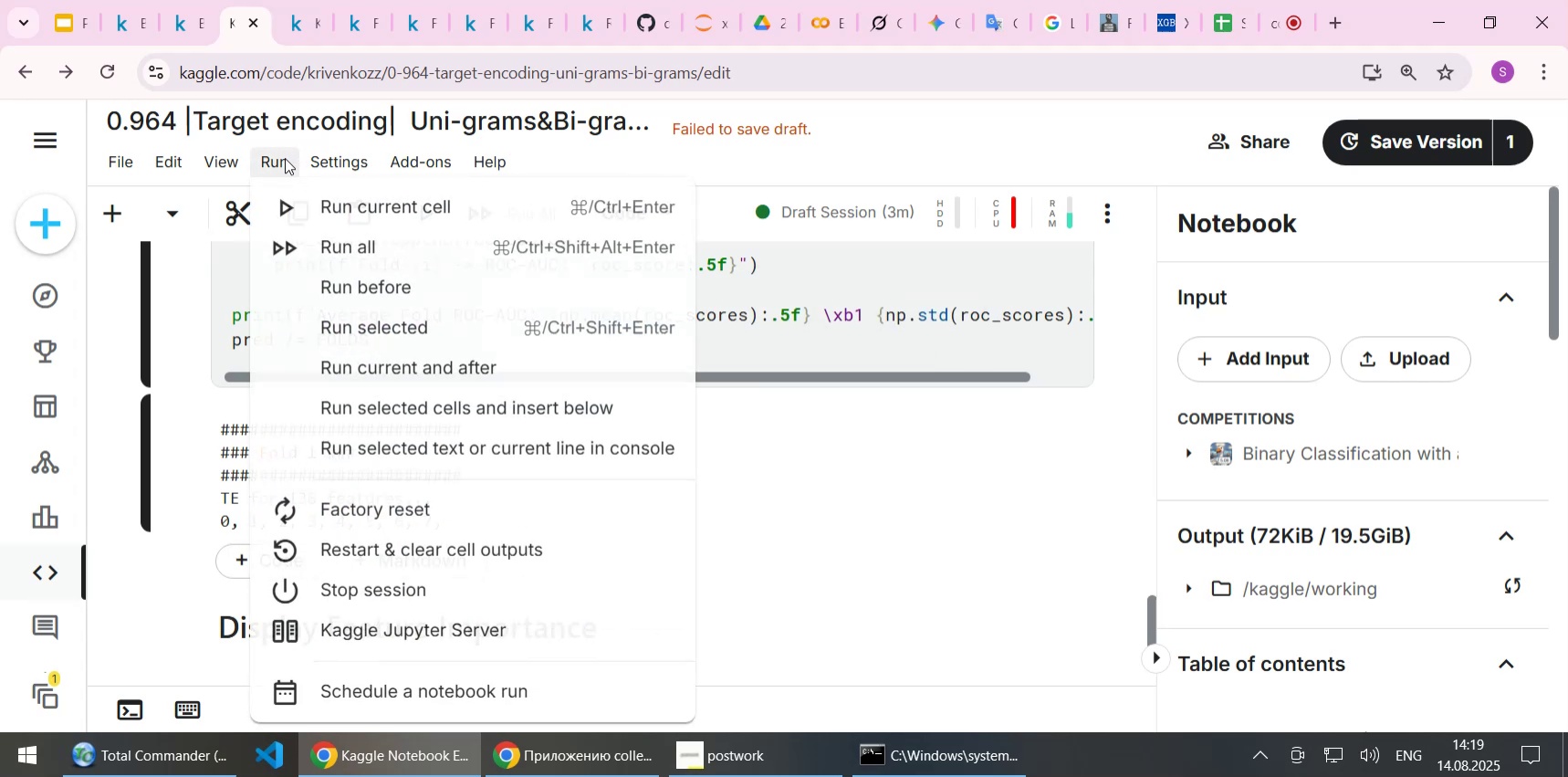 
left_click([357, 513])
 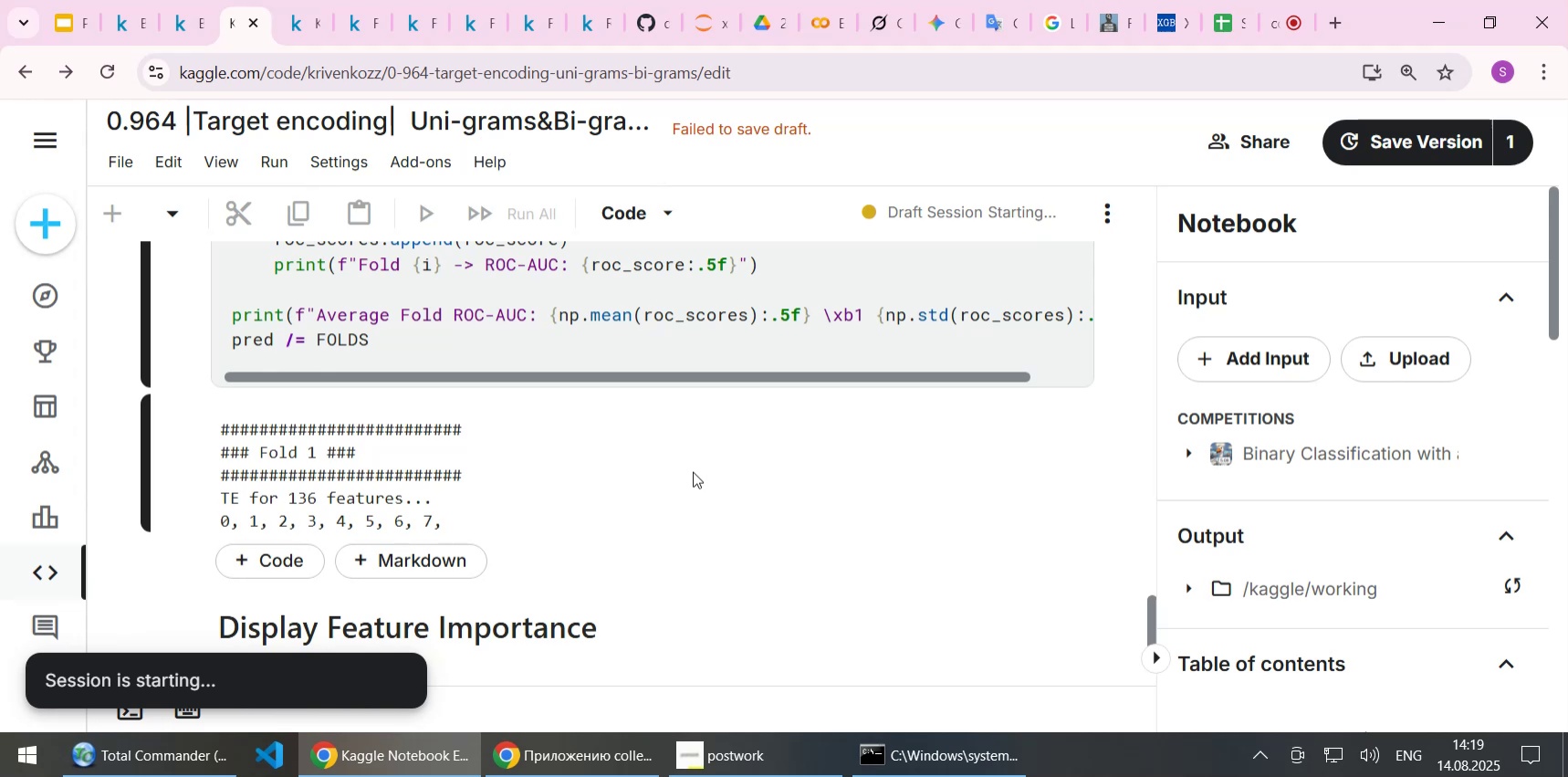 
left_click([390, 680])
 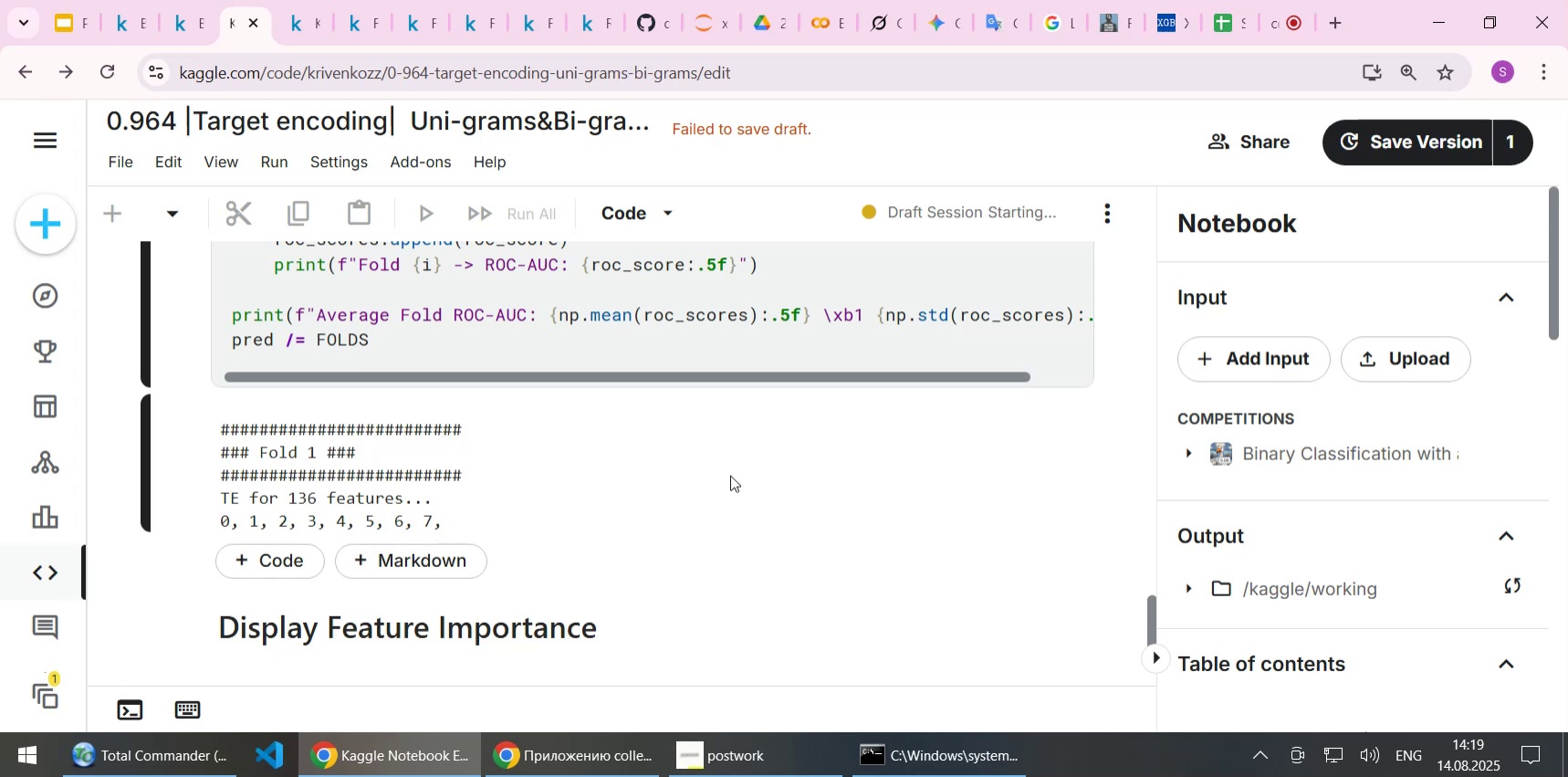 
wait(27.69)
 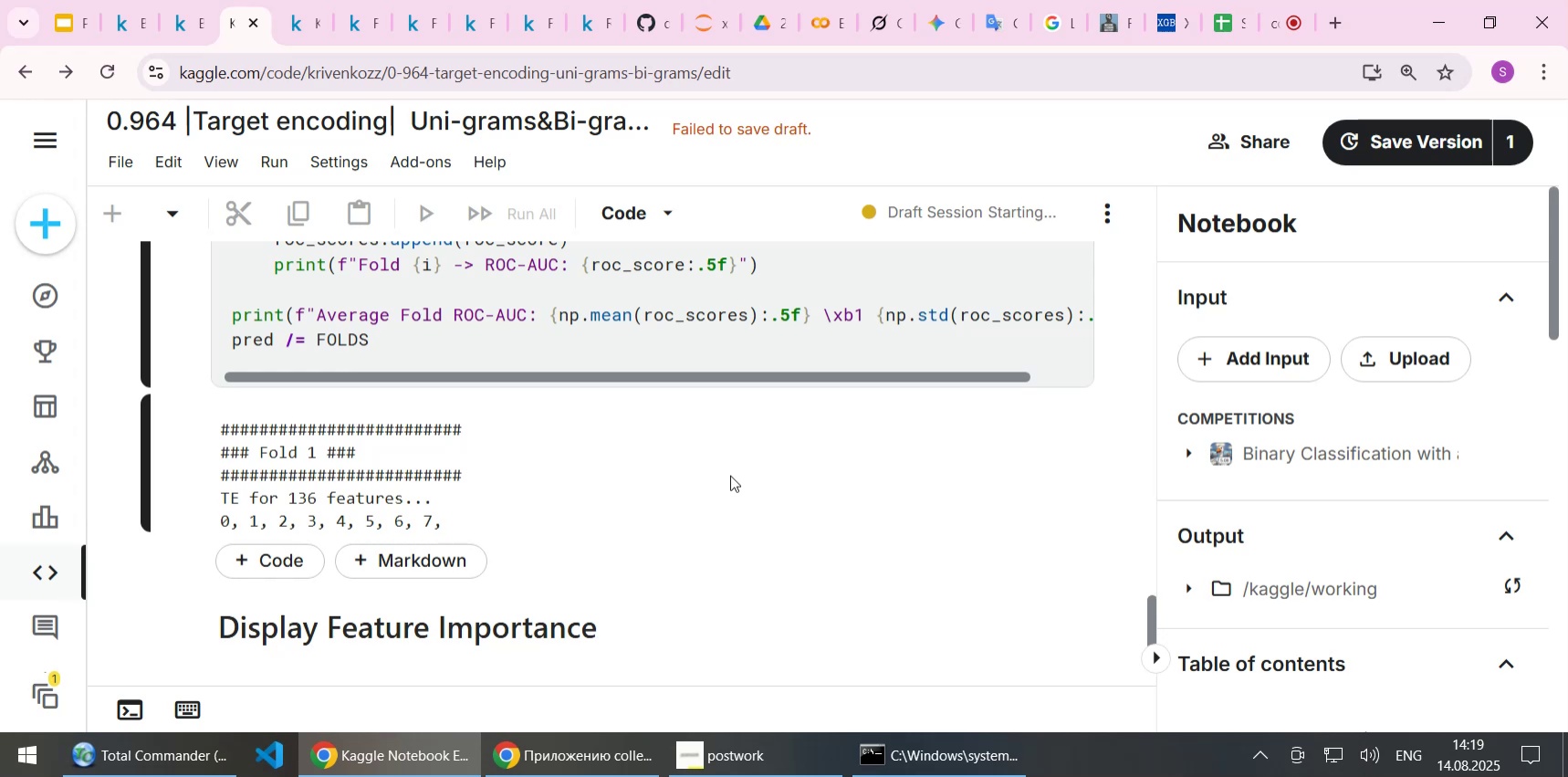 
left_click([528, 218])
 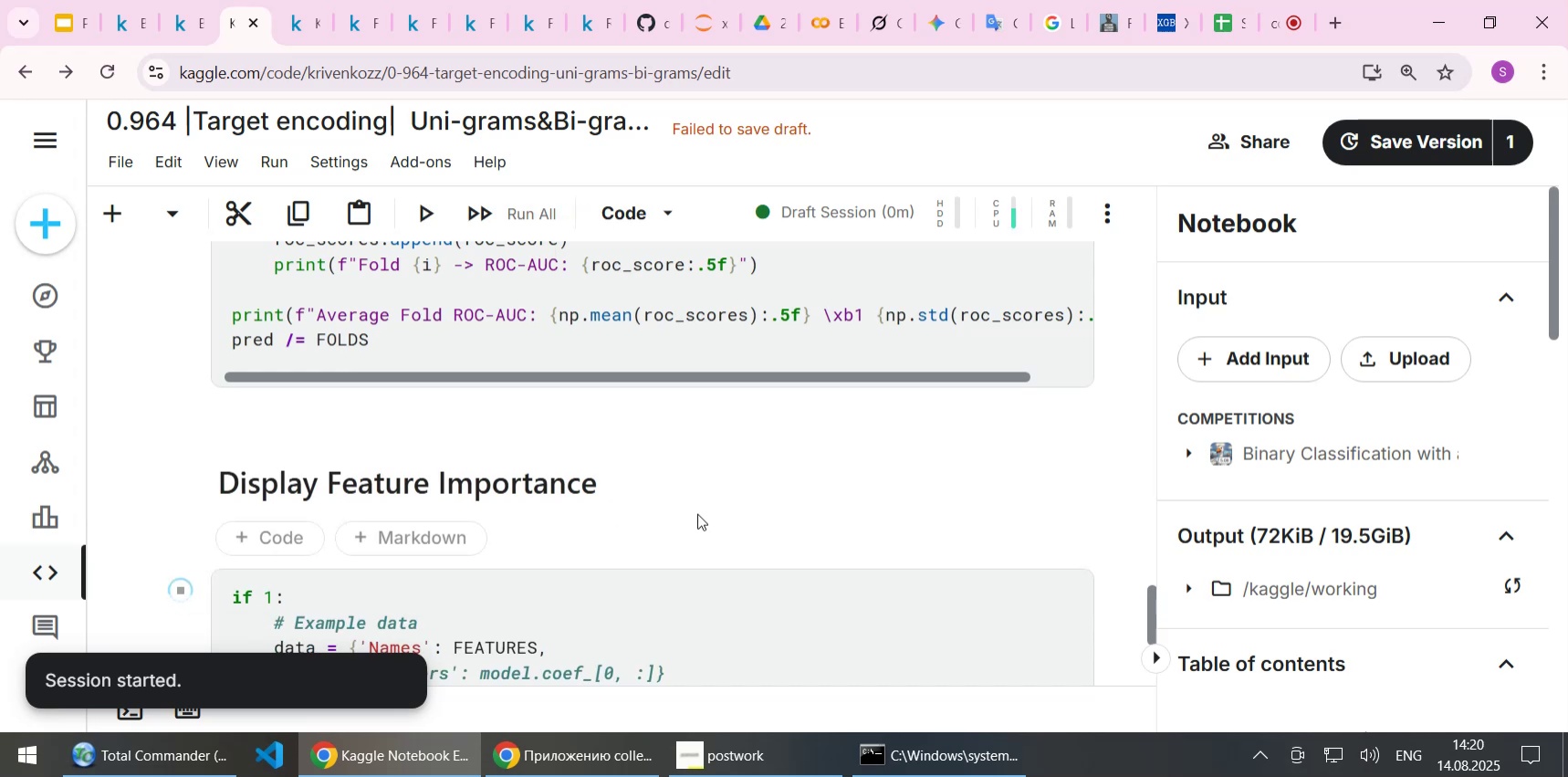 
left_click([391, 683])
 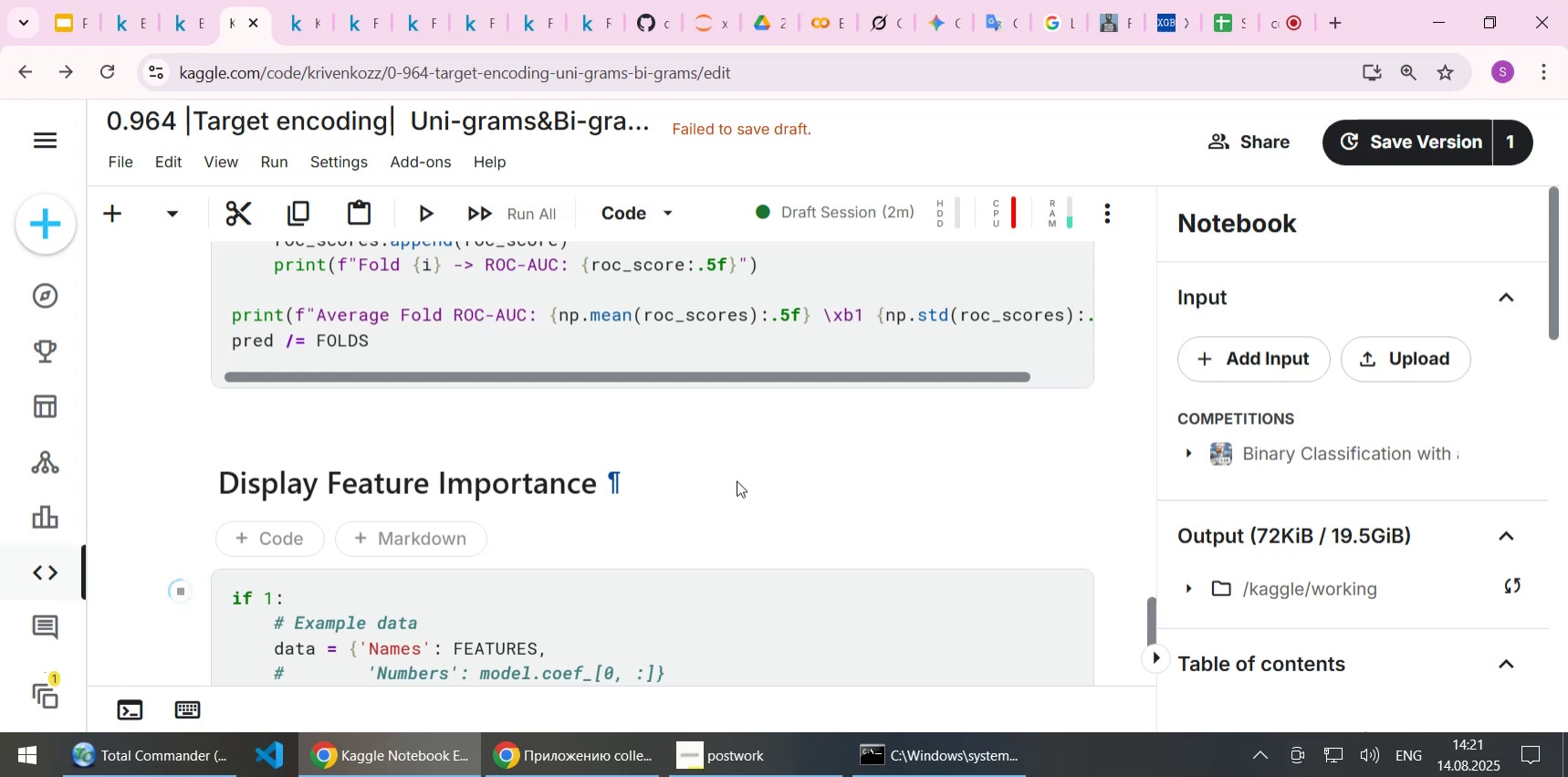 
wait(116.53)
 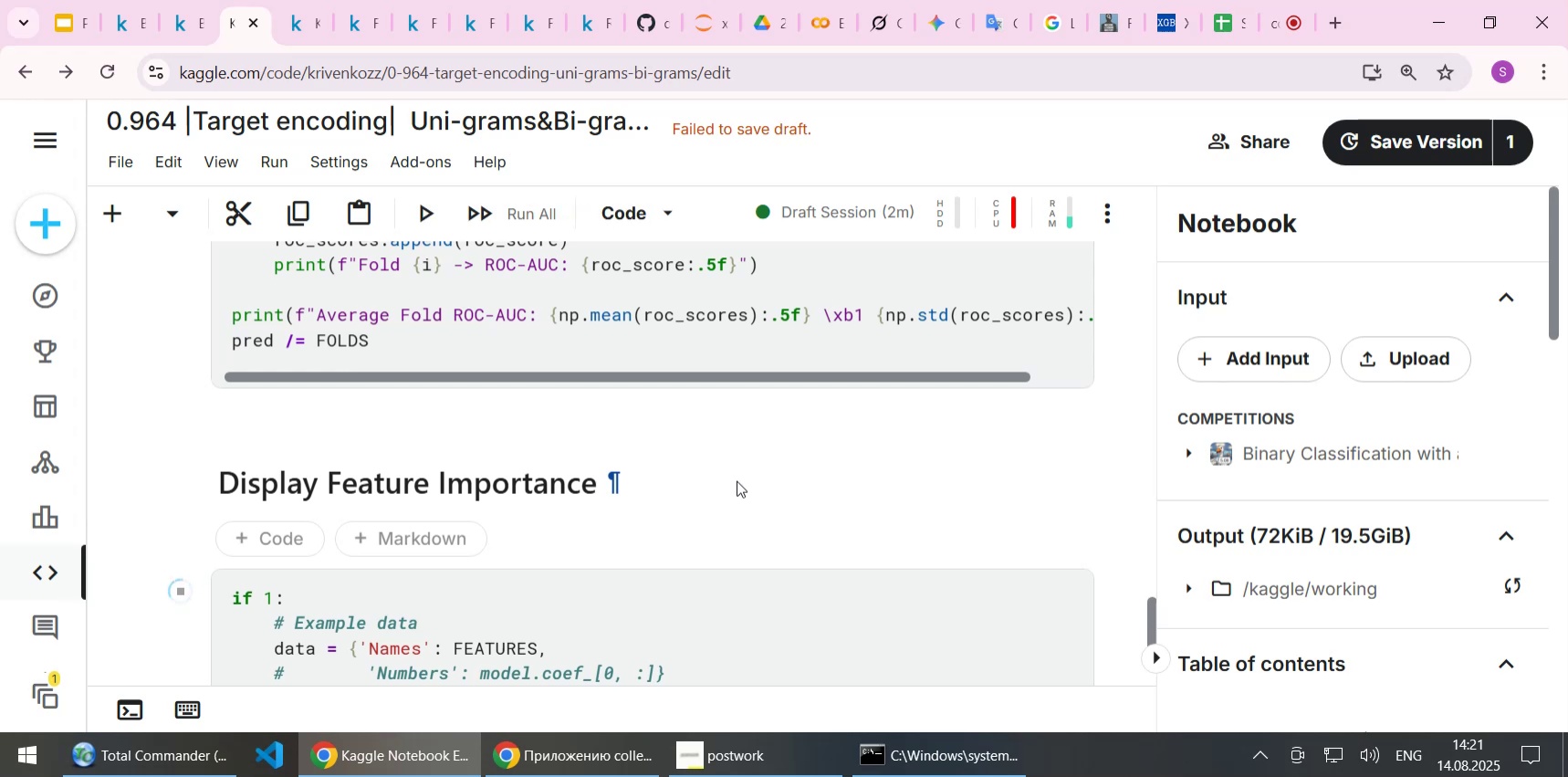 
scroll: coordinate [737, 480], scroll_direction: down, amount: 1.0
 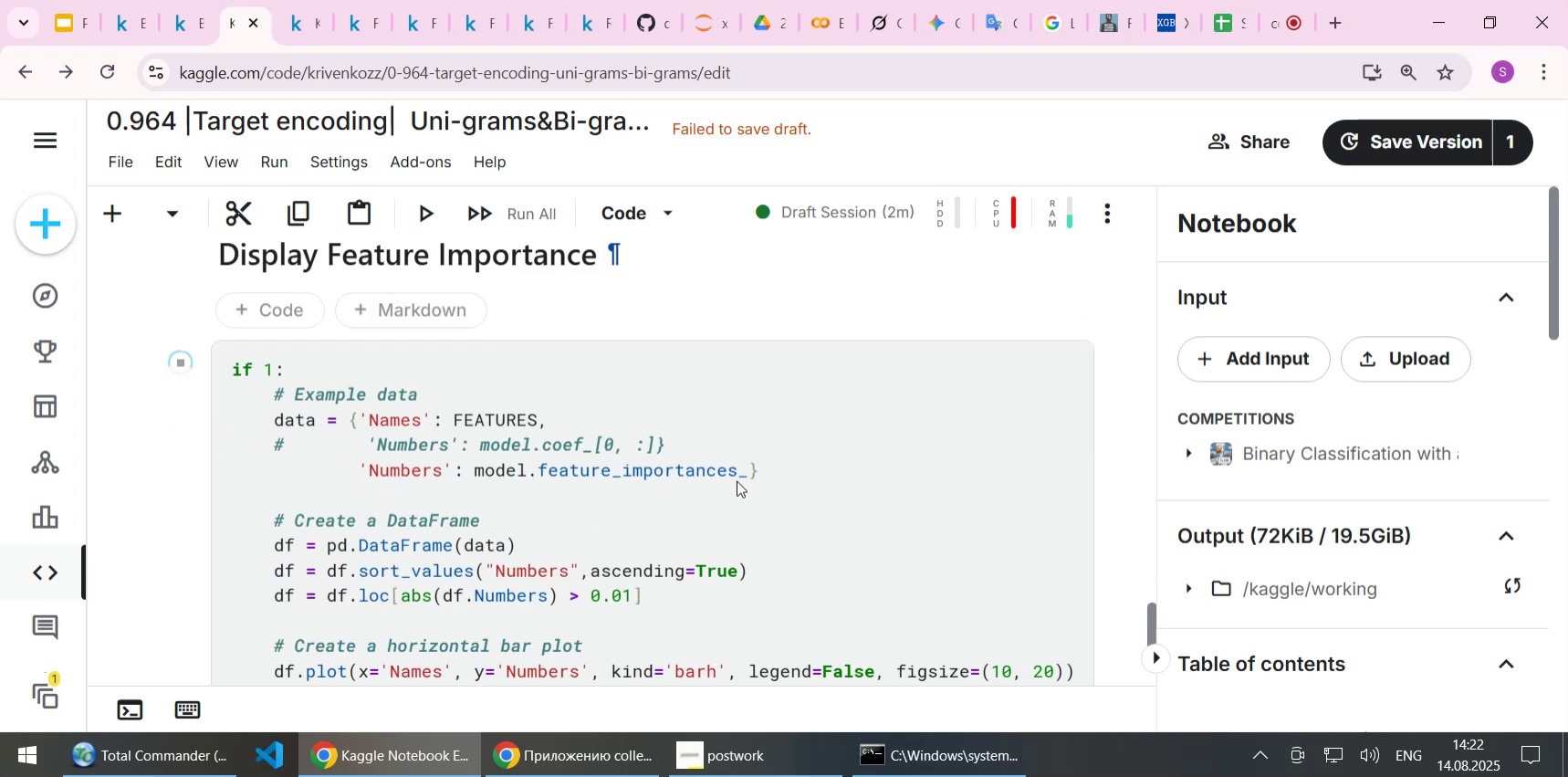 
scroll: coordinate [735, 474], scroll_direction: up, amount: 27.0
 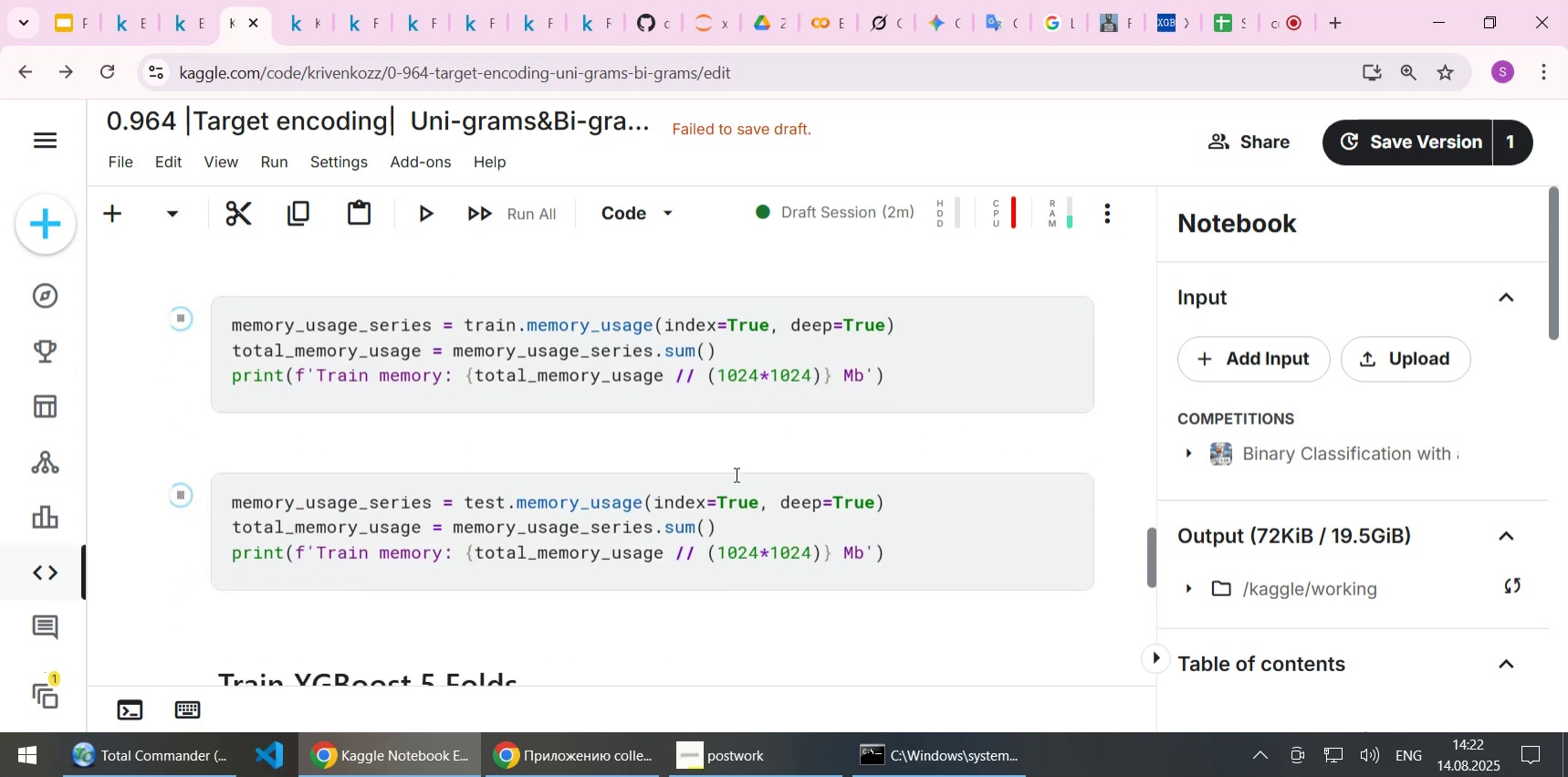 
scroll: coordinate [703, 458], scroll_direction: down, amount: 24.0
 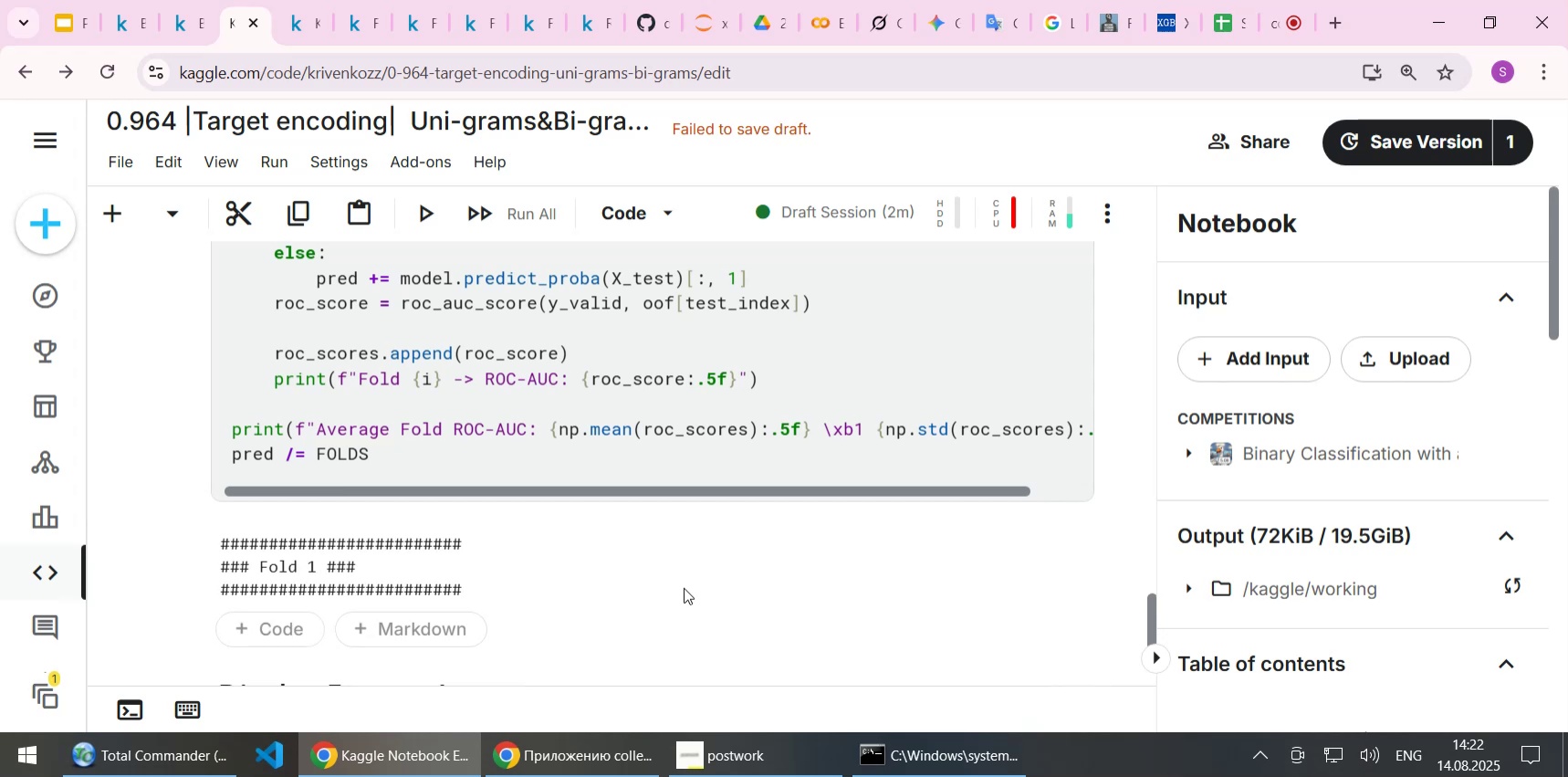 
wait(39.19)
 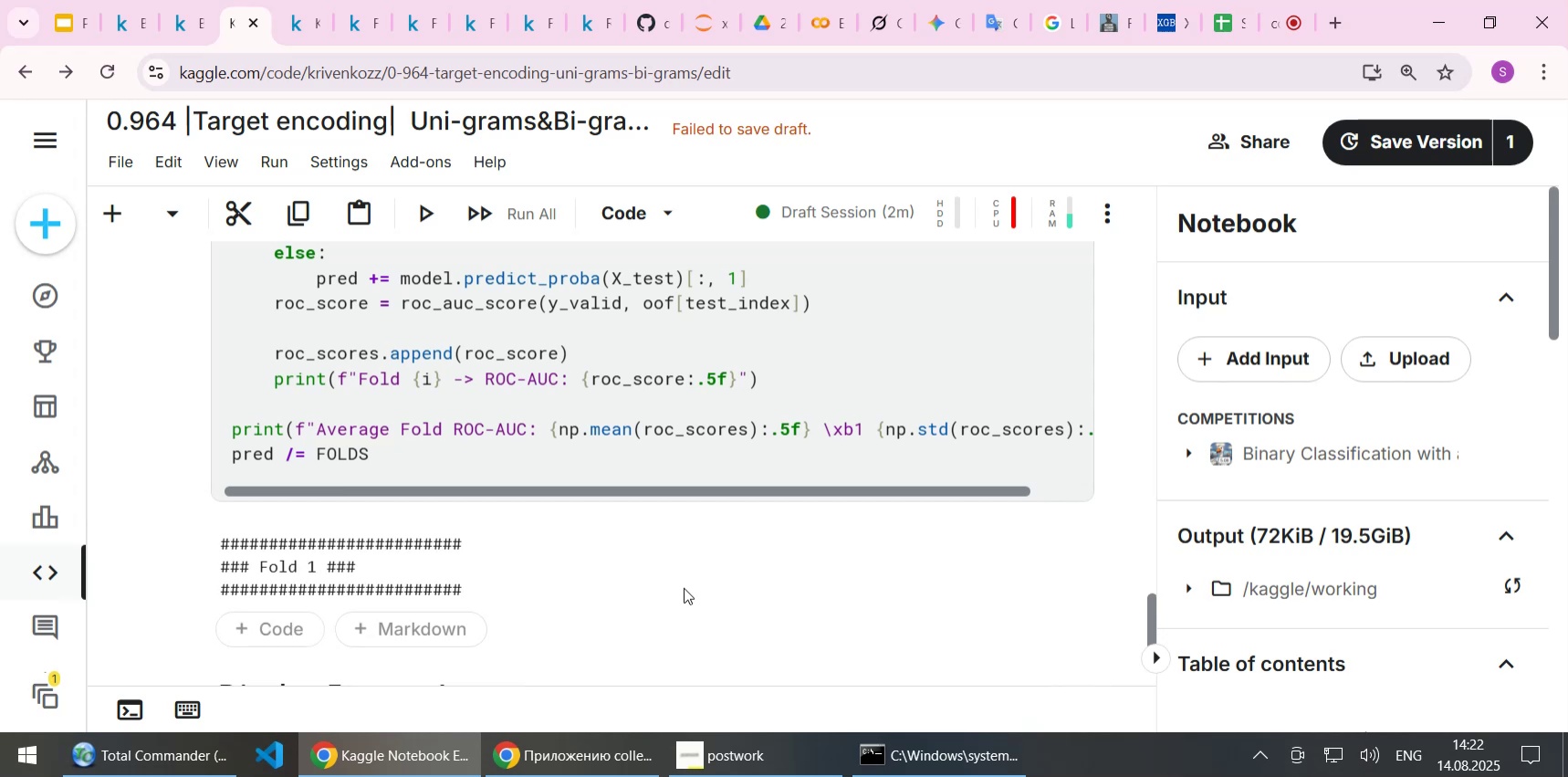 
scroll: coordinate [670, 583], scroll_direction: down, amount: 1.0
 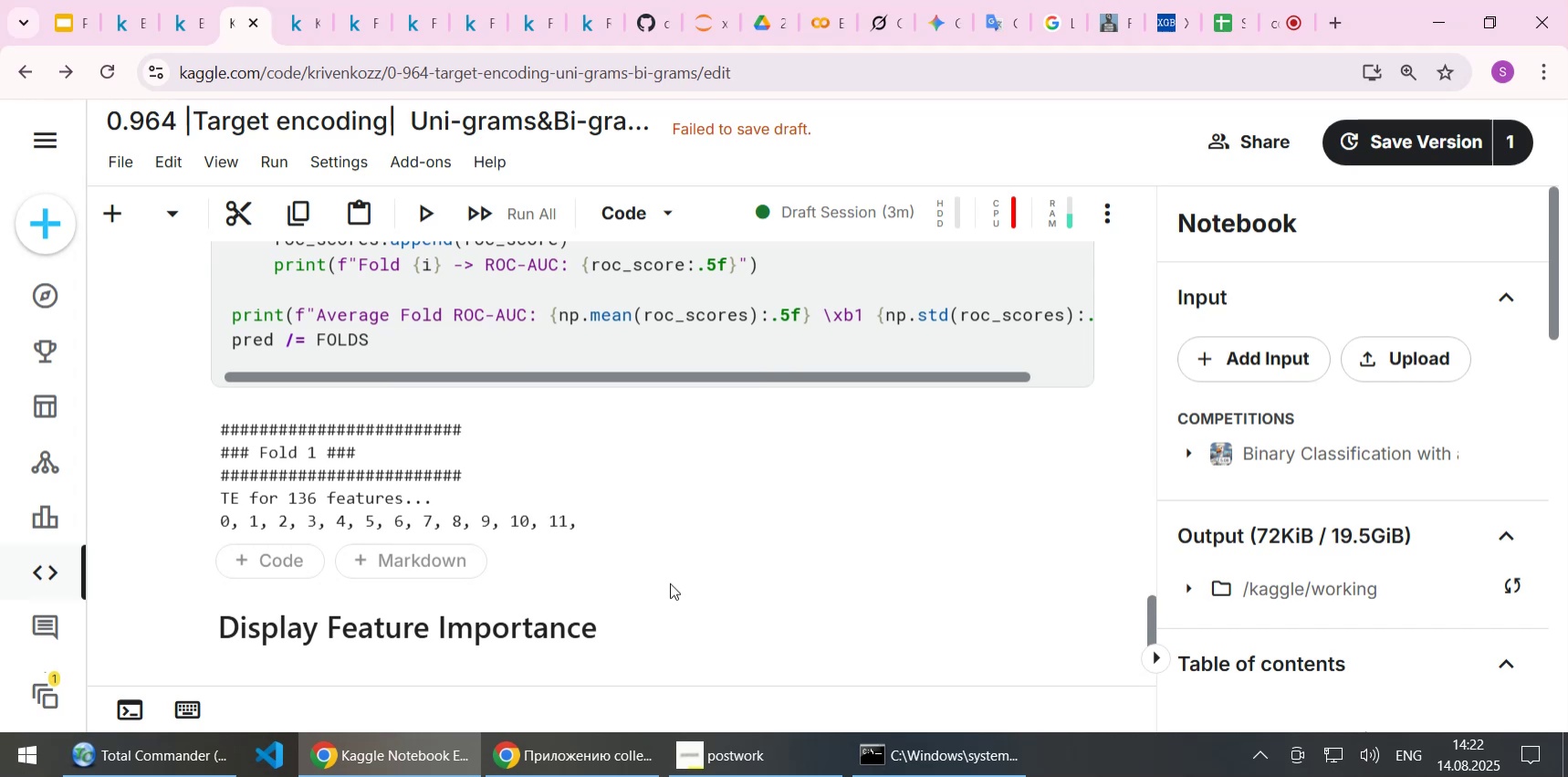 
wait(10.73)
 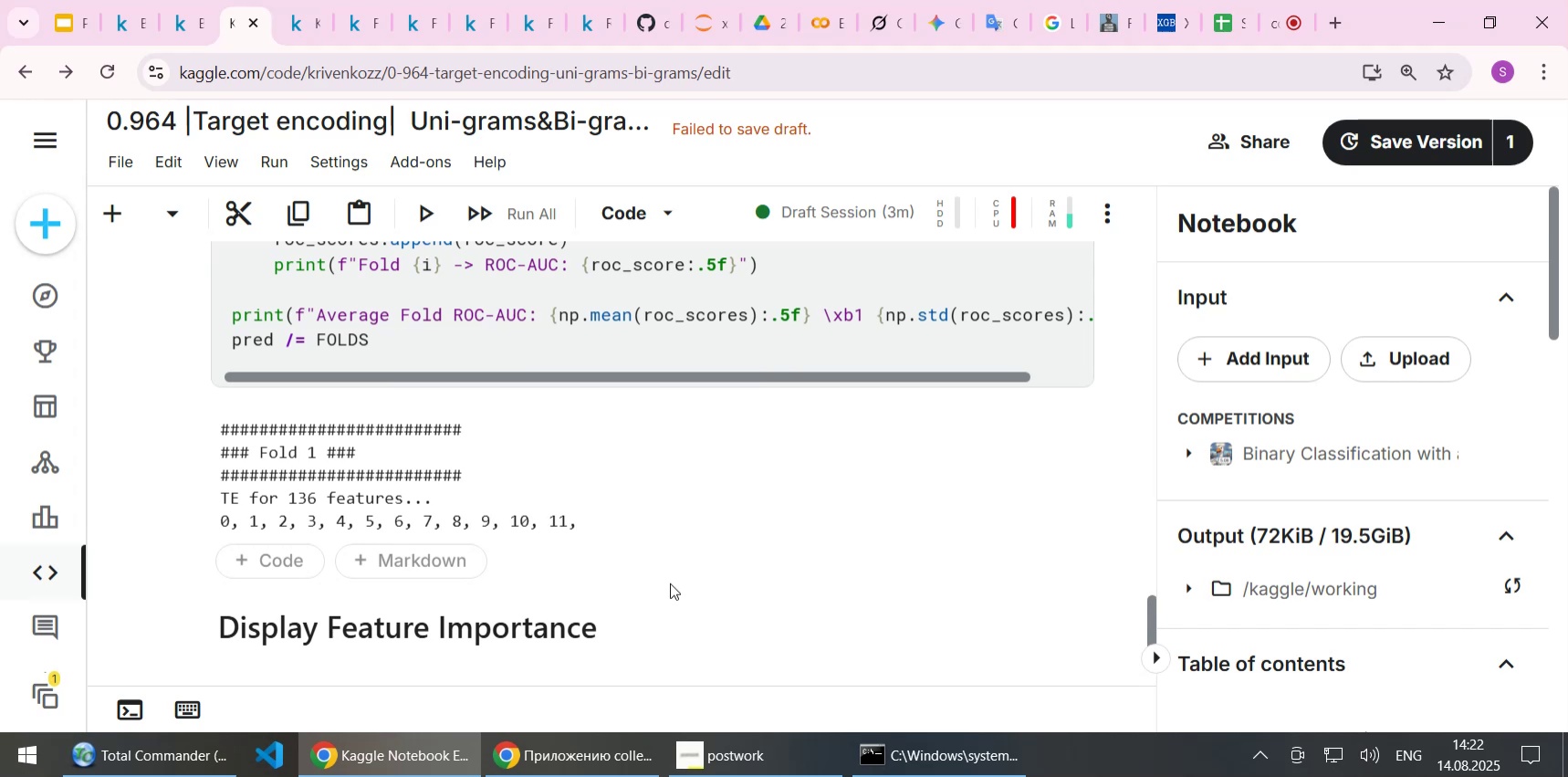 
scroll: coordinate [738, 530], scroll_direction: down, amount: 1.0
 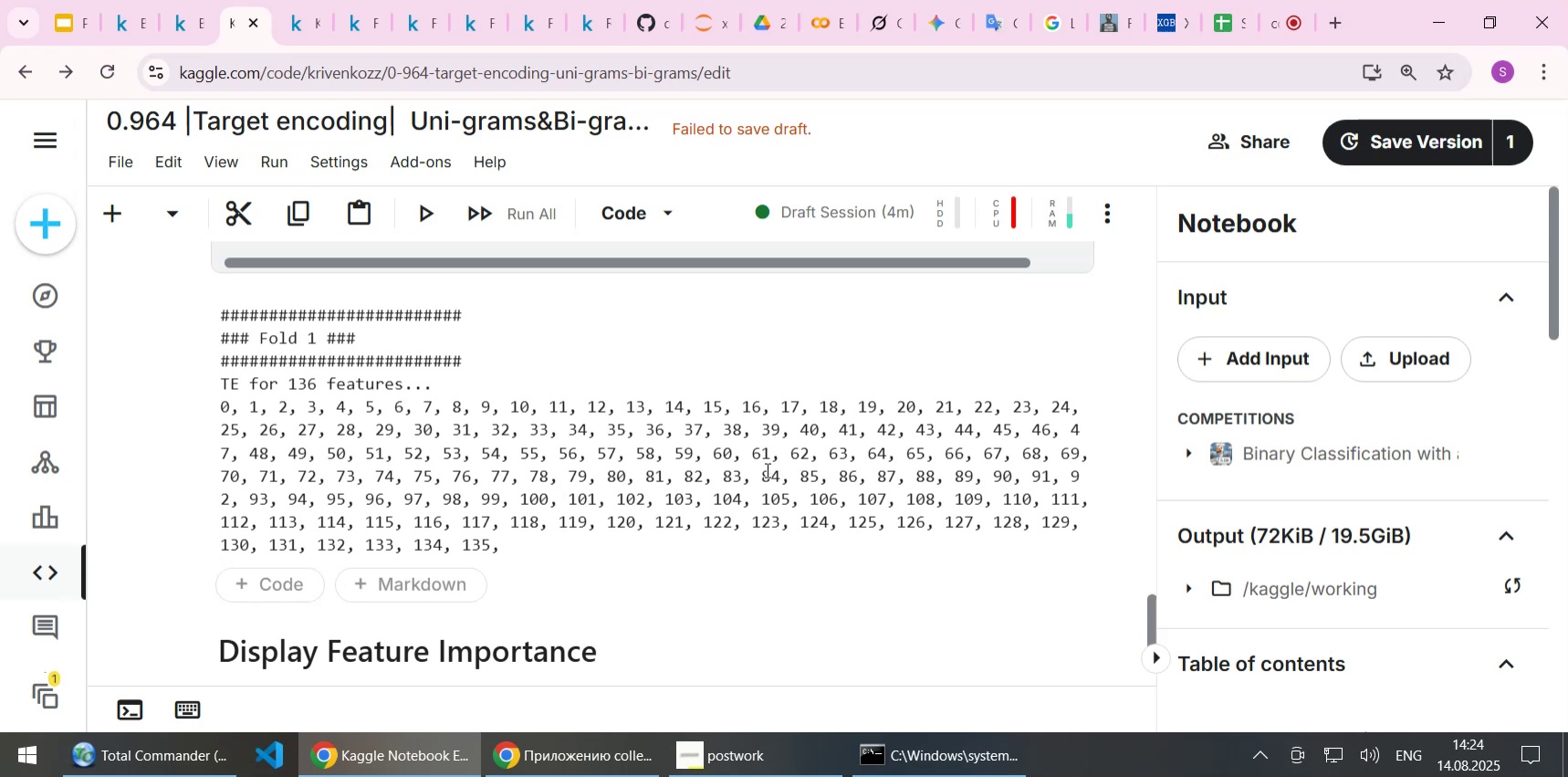 
wait(91.81)
 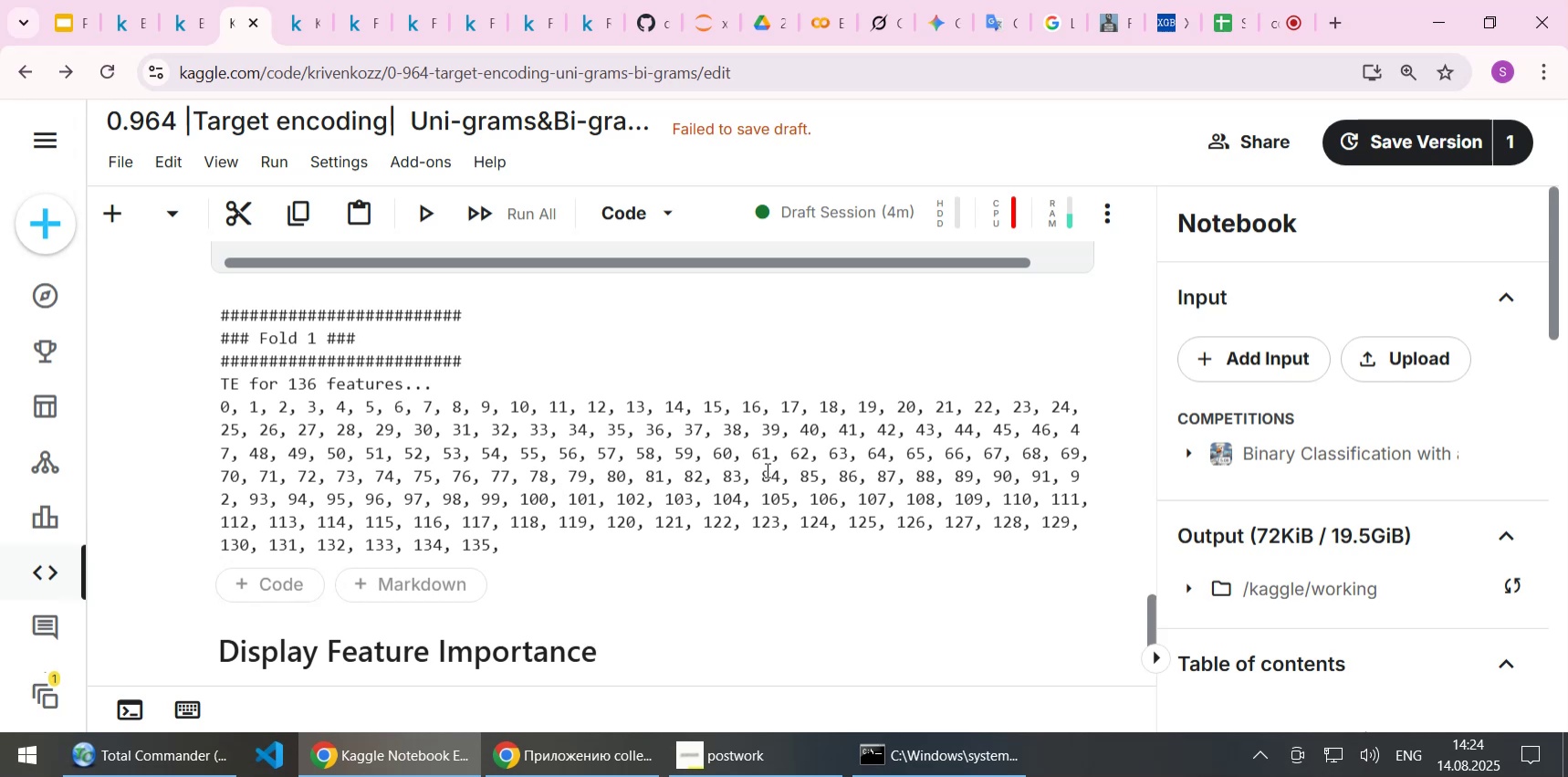 
scroll: coordinate [583, 398], scroll_direction: down, amount: 1.0
 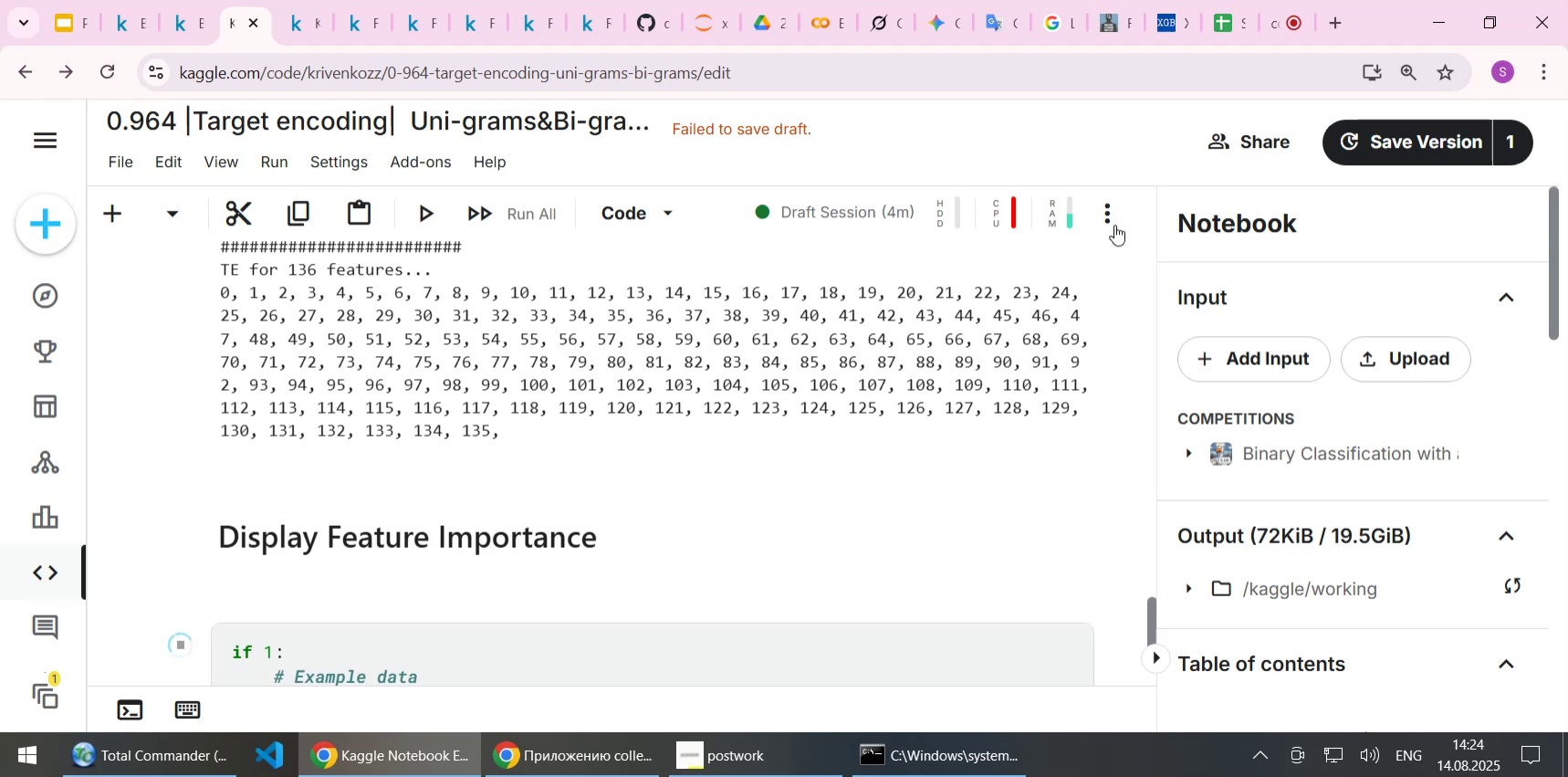 
left_click([1062, 215])
 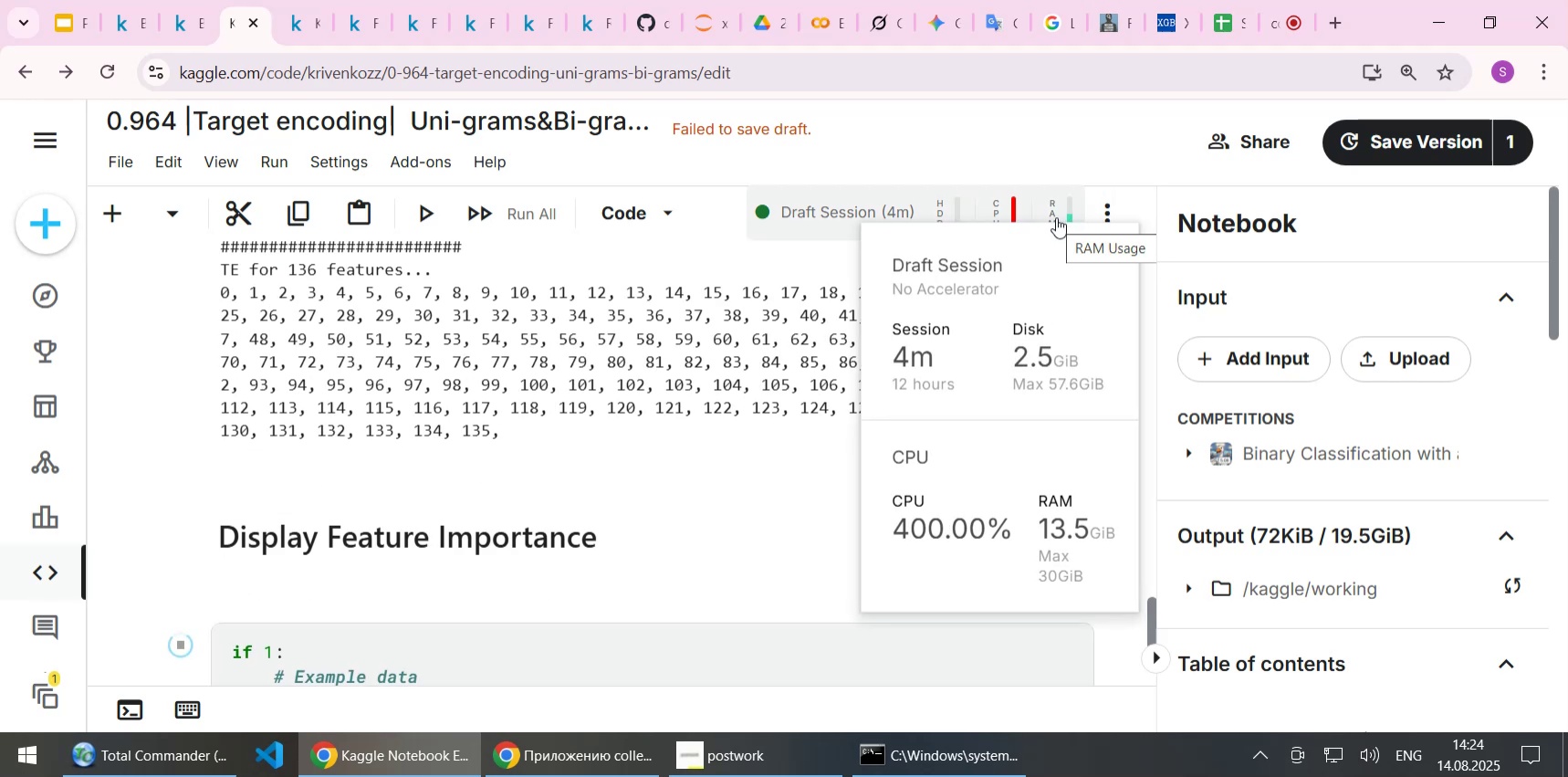 
mouse_move([1028, 371])
 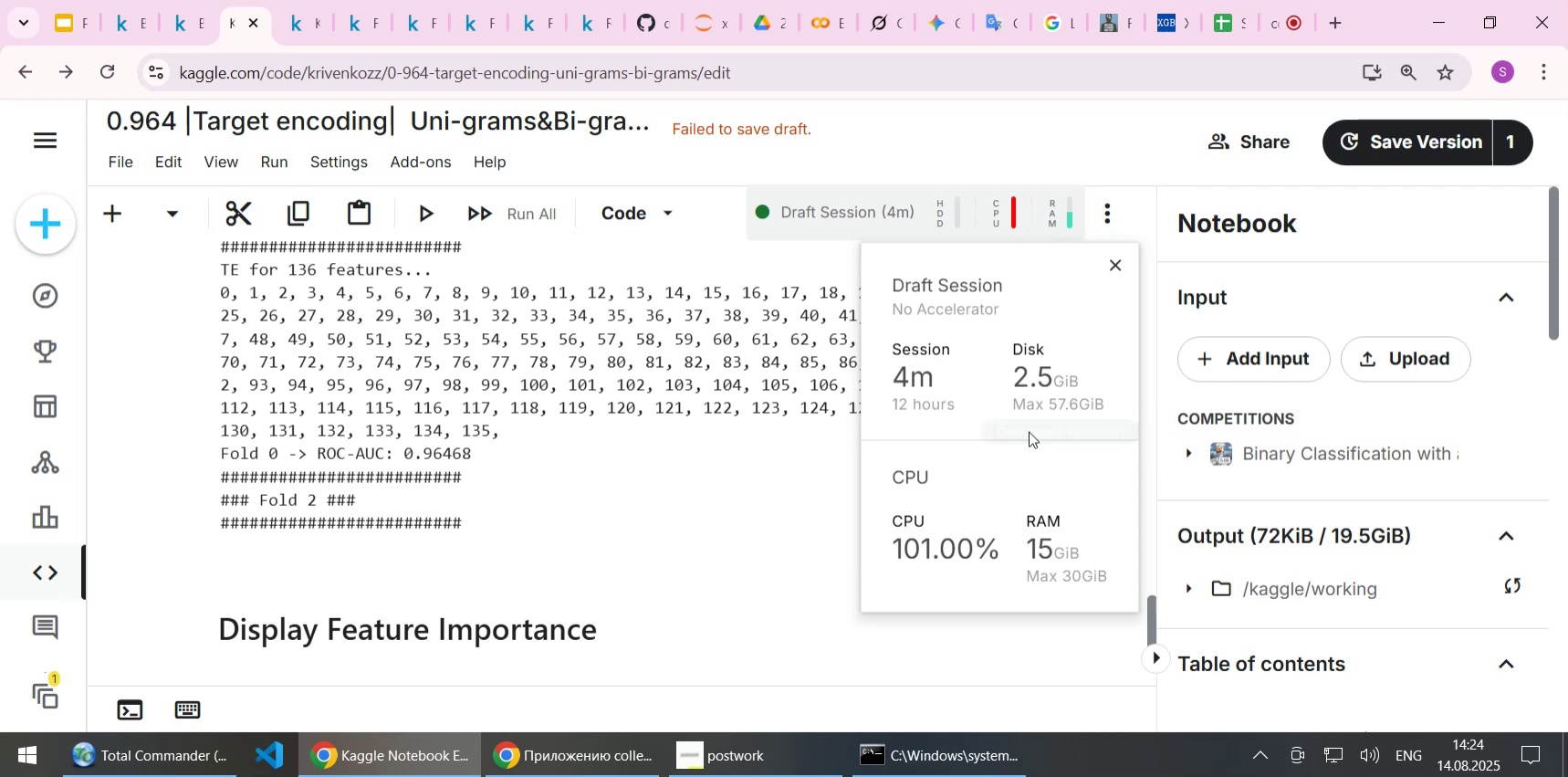 
mouse_move([1026, 384])
 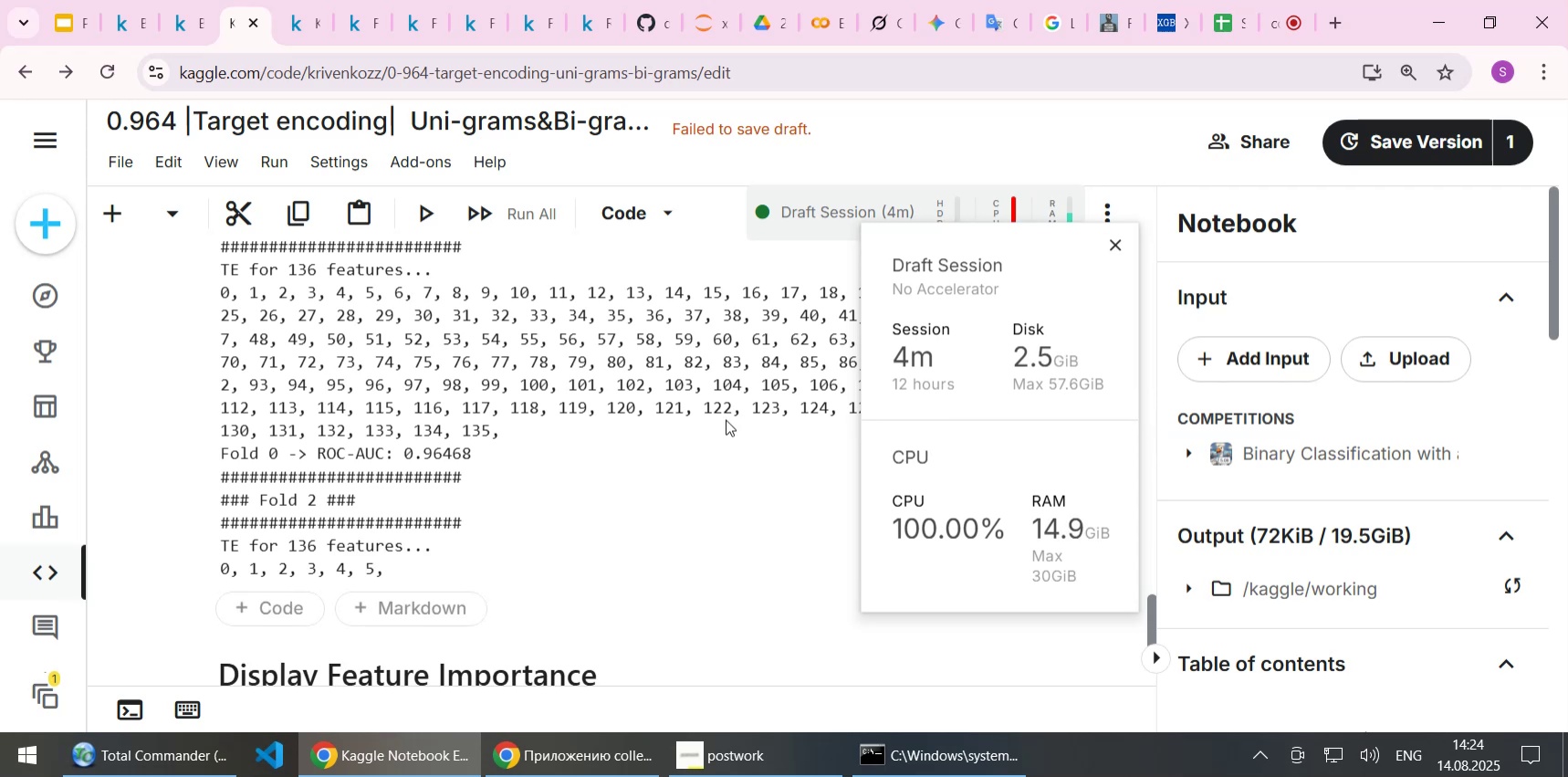 
scroll: coordinate [726, 419], scroll_direction: down, amount: 2.0
 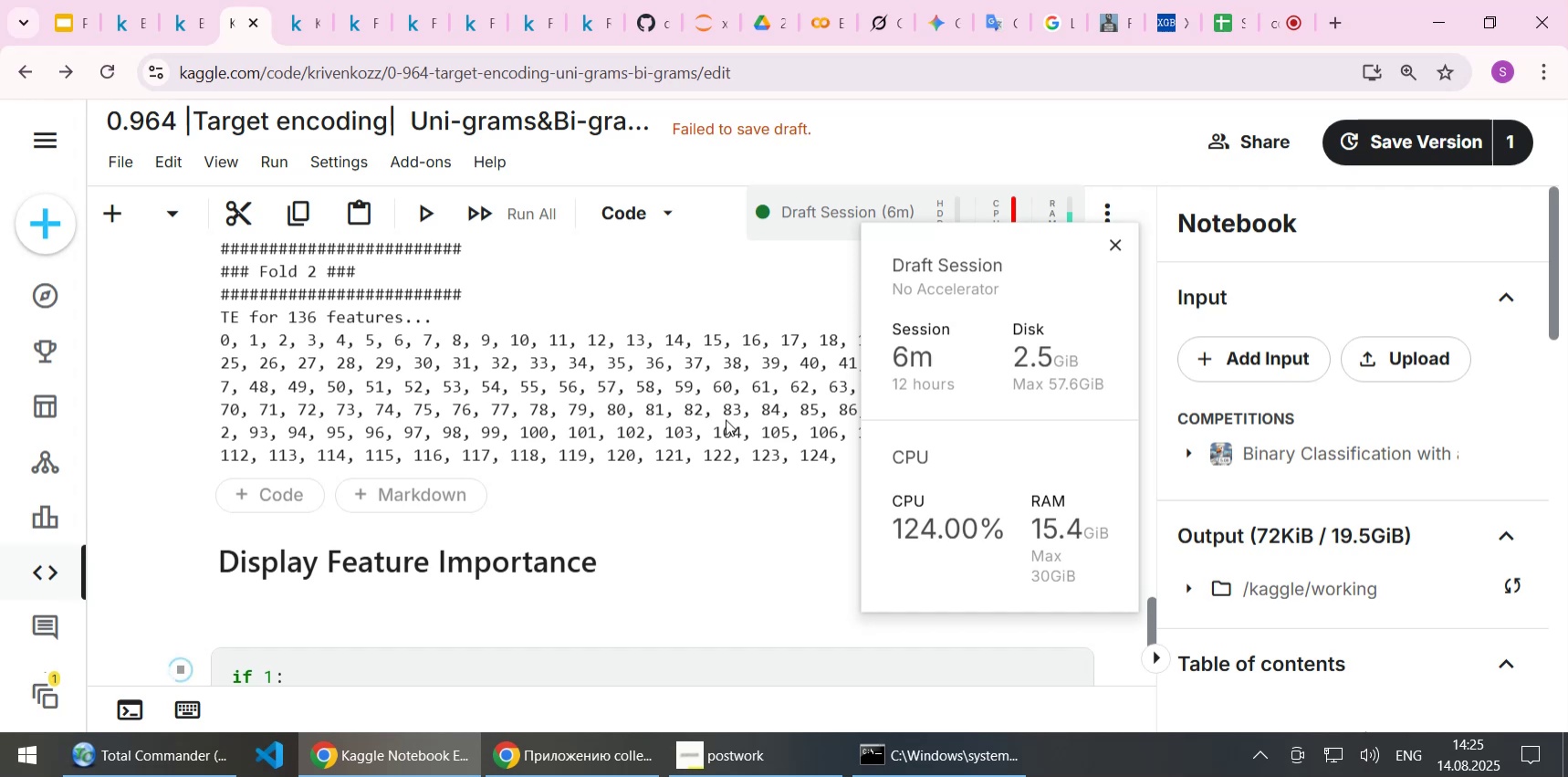 
wait(74.34)
 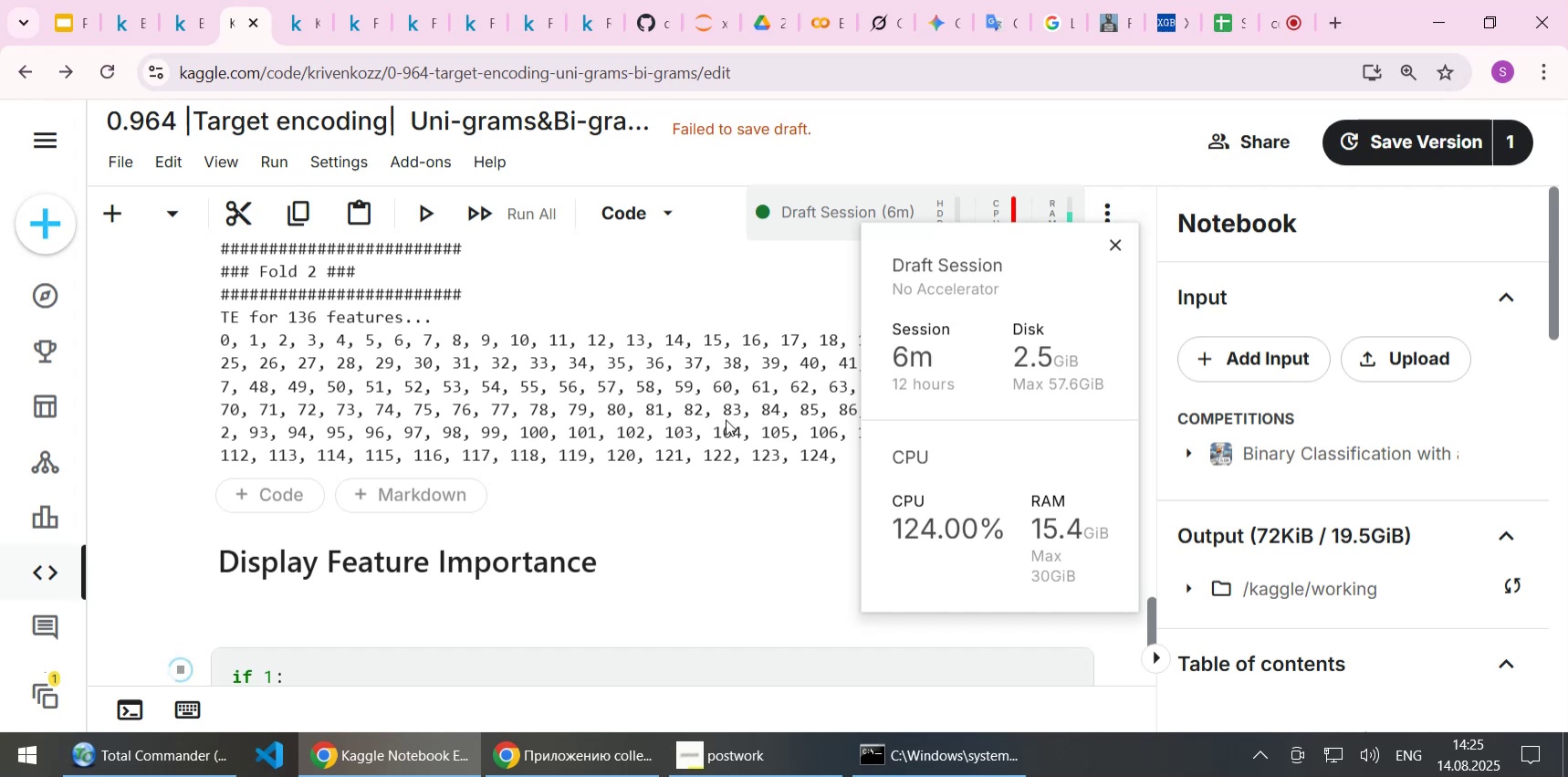 
scroll: coordinate [748, 448], scroll_direction: down, amount: 1.0
 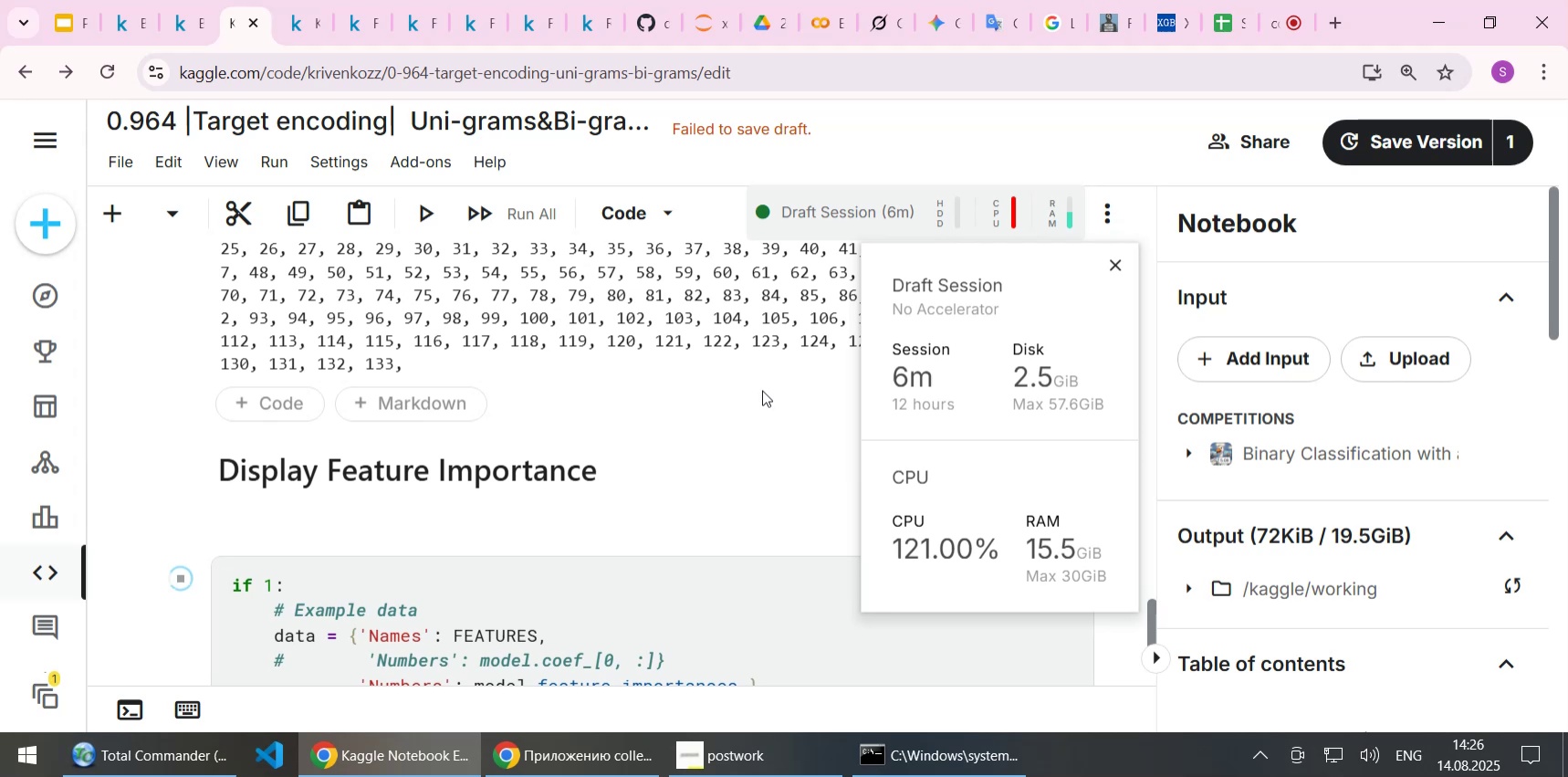 
scroll: coordinate [762, 390], scroll_direction: up, amount: 1.0
 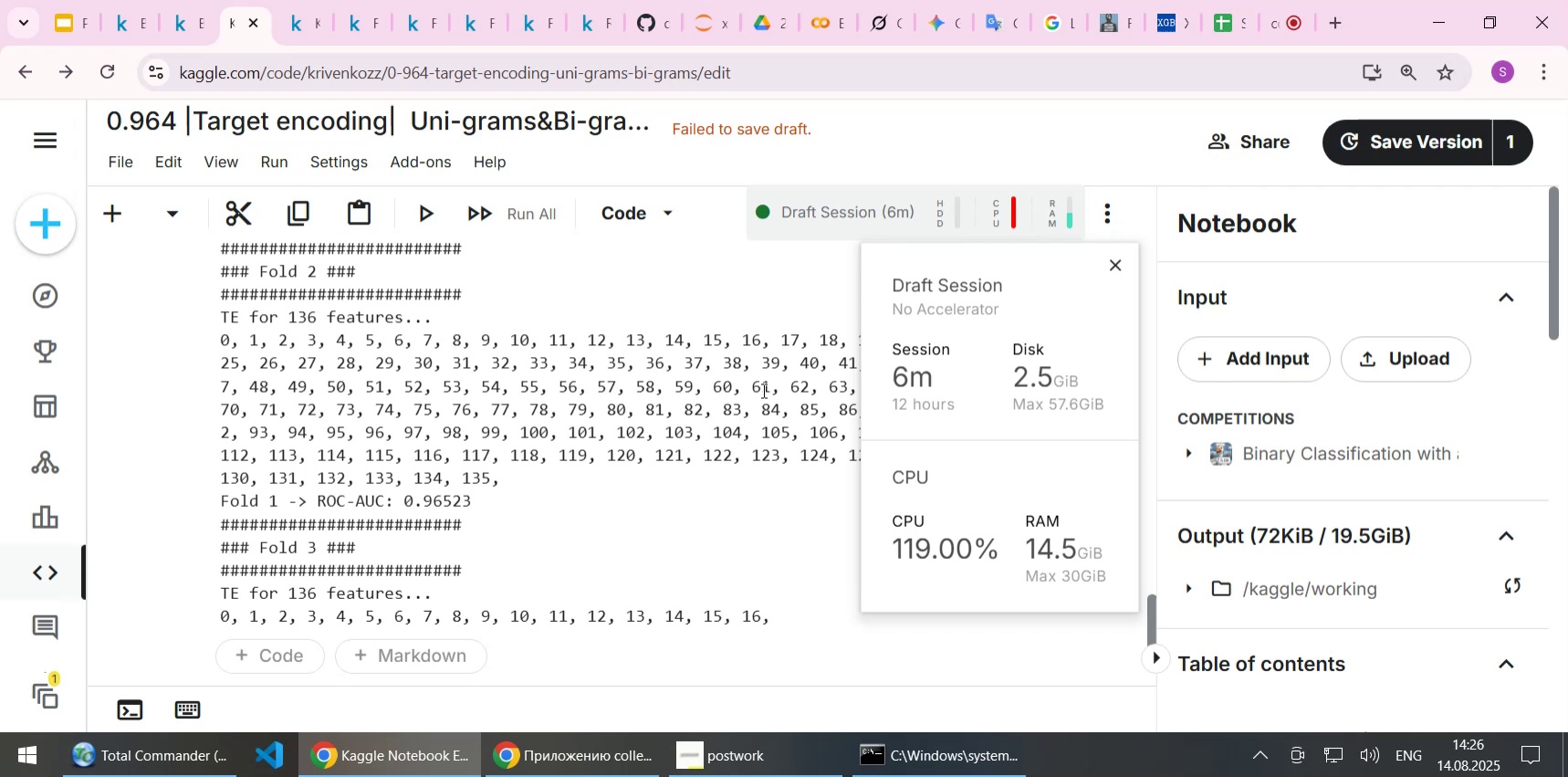 
wait(46.36)
 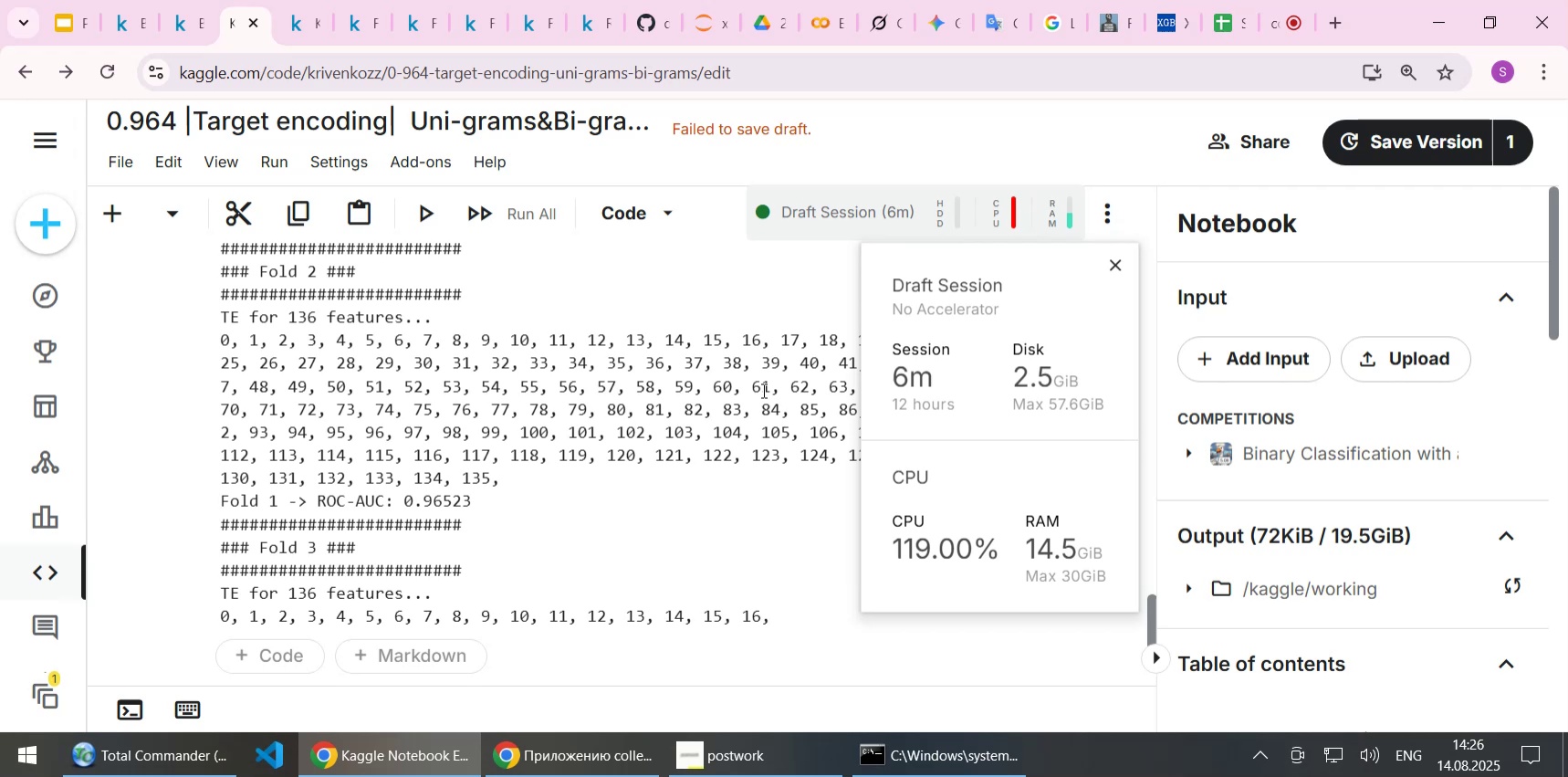 
scroll: coordinate [709, 402], scroll_direction: down, amount: 2.0
 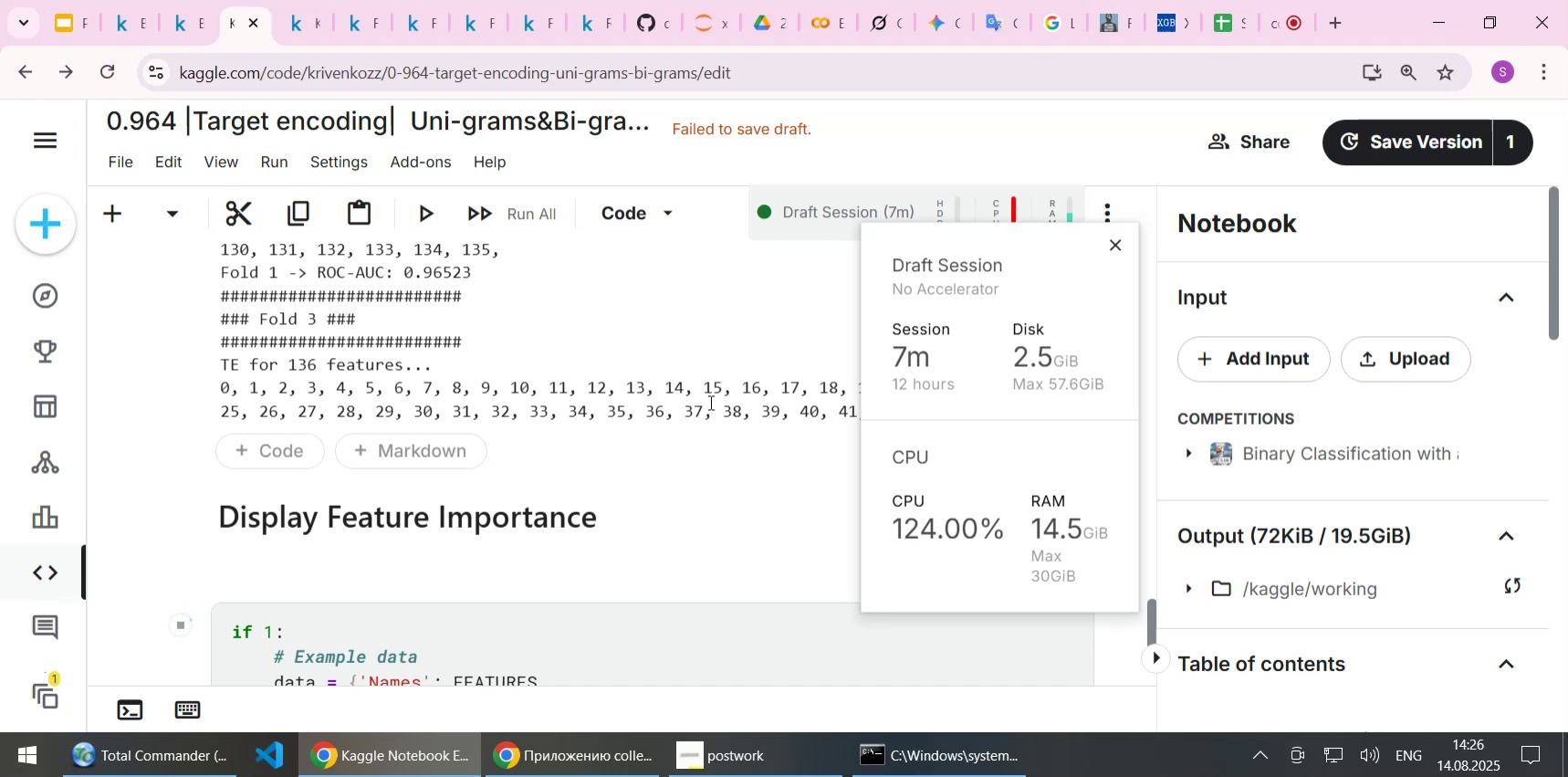 
wait(13.18)
 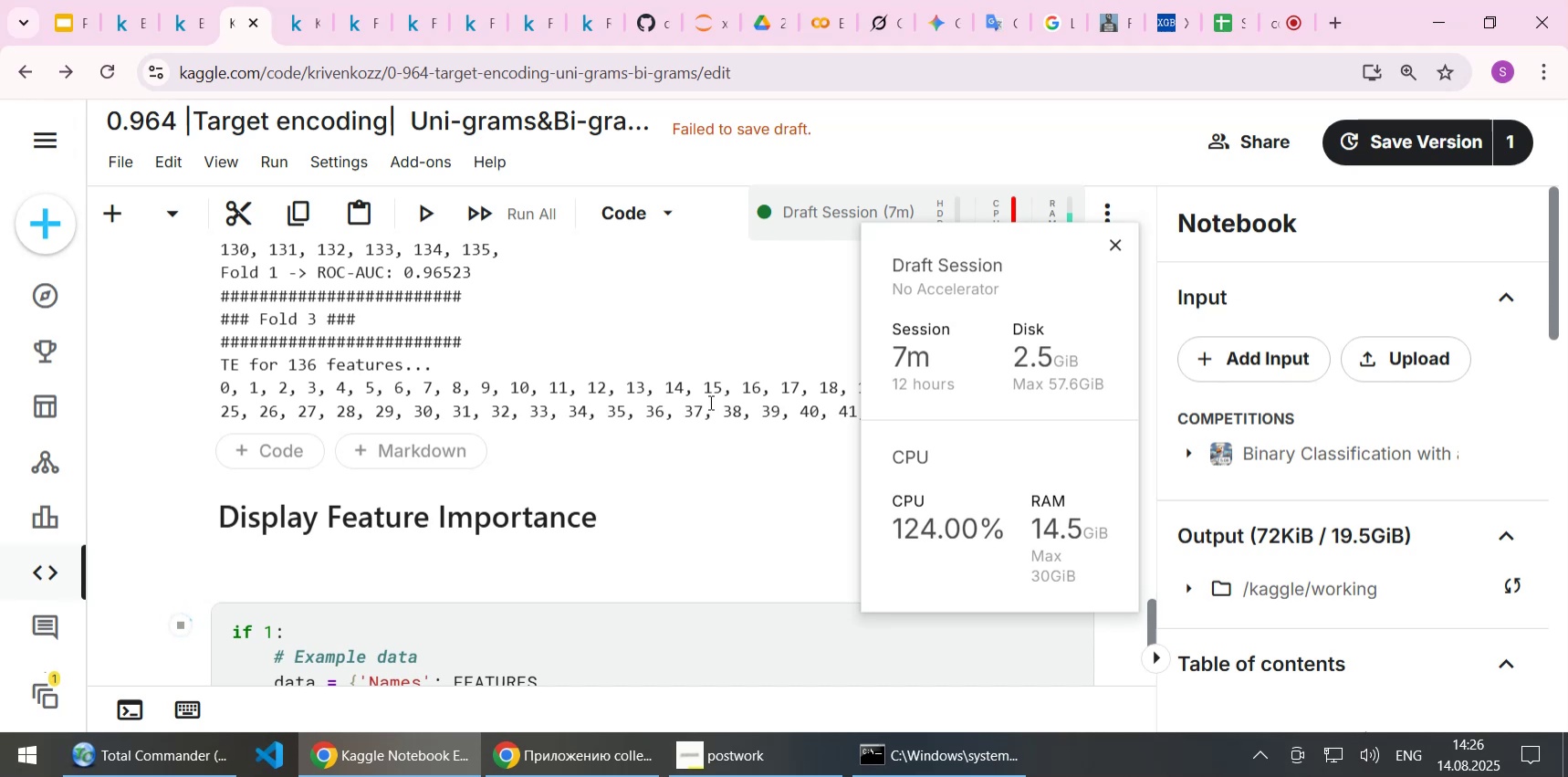 
scroll: coordinate [709, 402], scroll_direction: down, amount: 1.0
 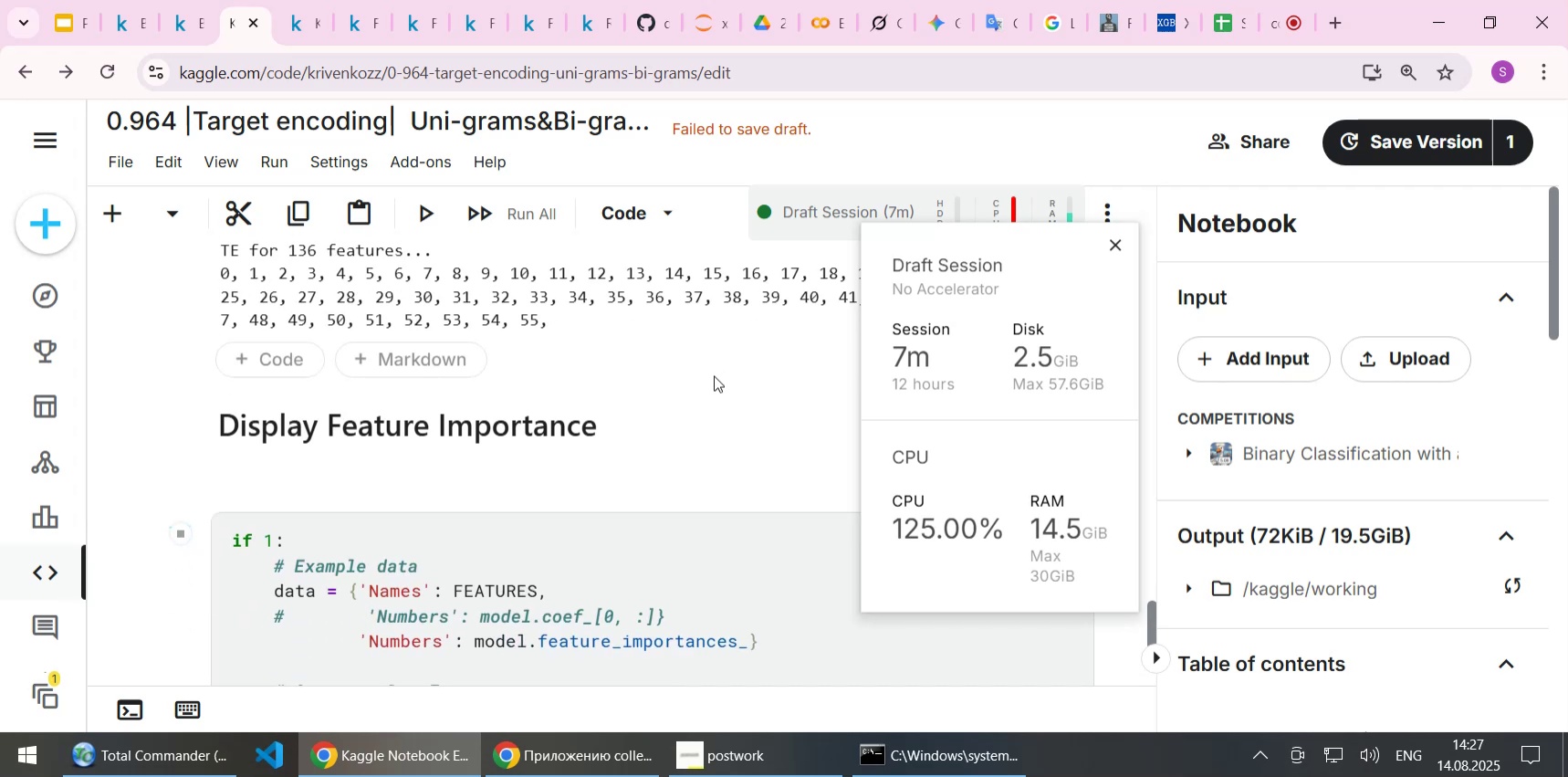 
scroll: coordinate [713, 380], scroll_direction: up, amount: 2.0
 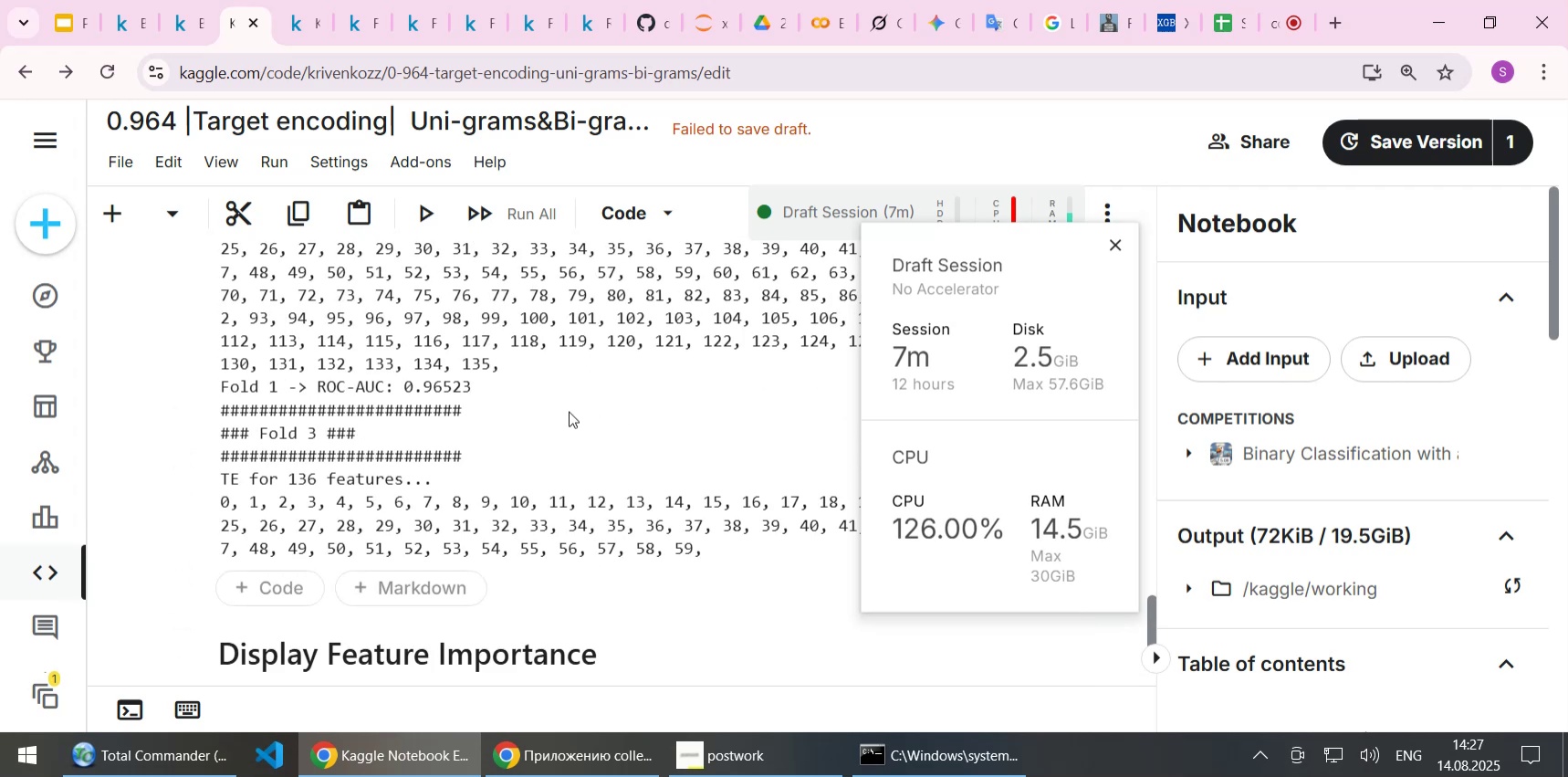 
left_click([569, 411])
 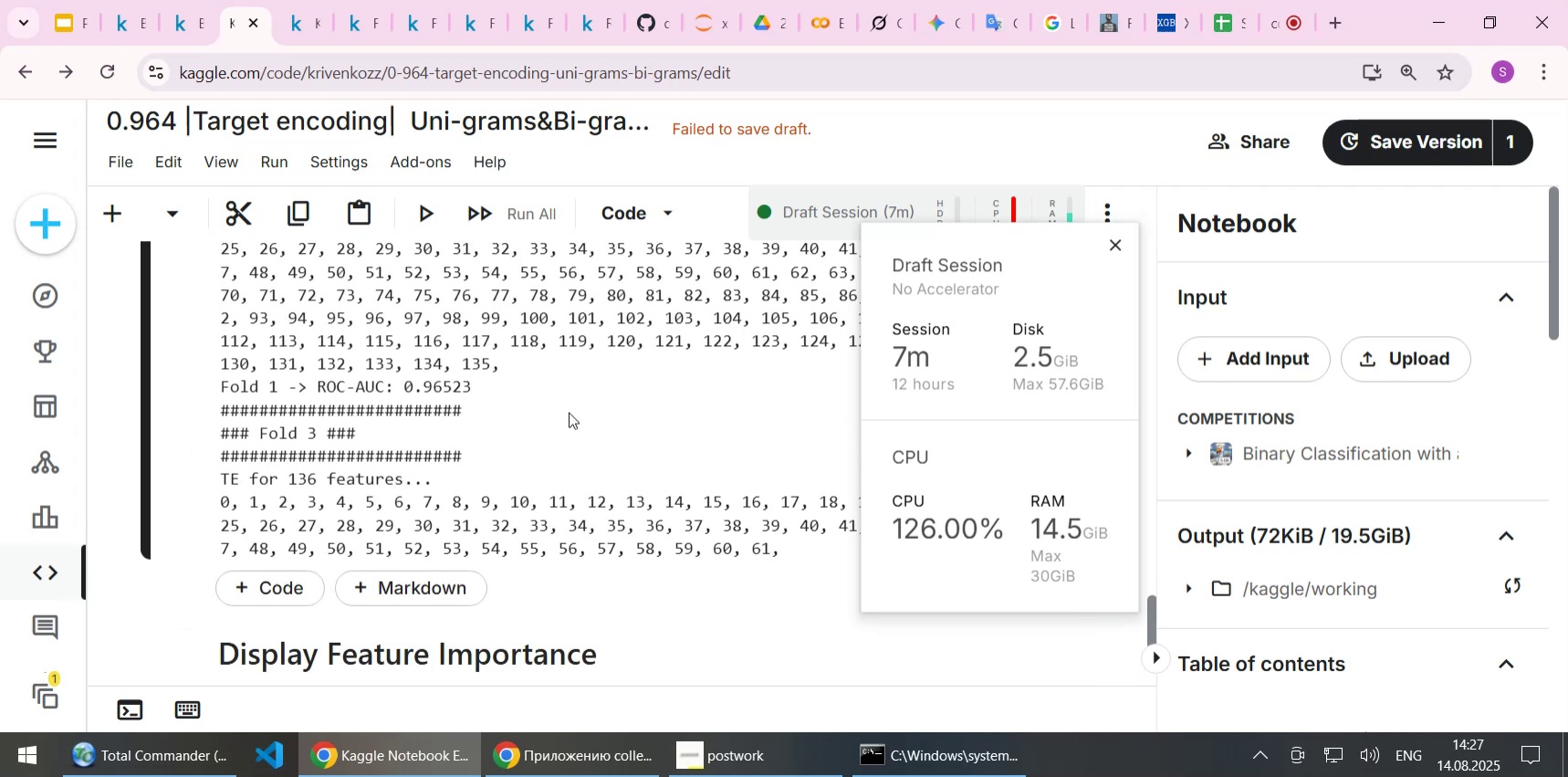 
scroll: coordinate [569, 412], scroll_direction: down, amount: 1.0
 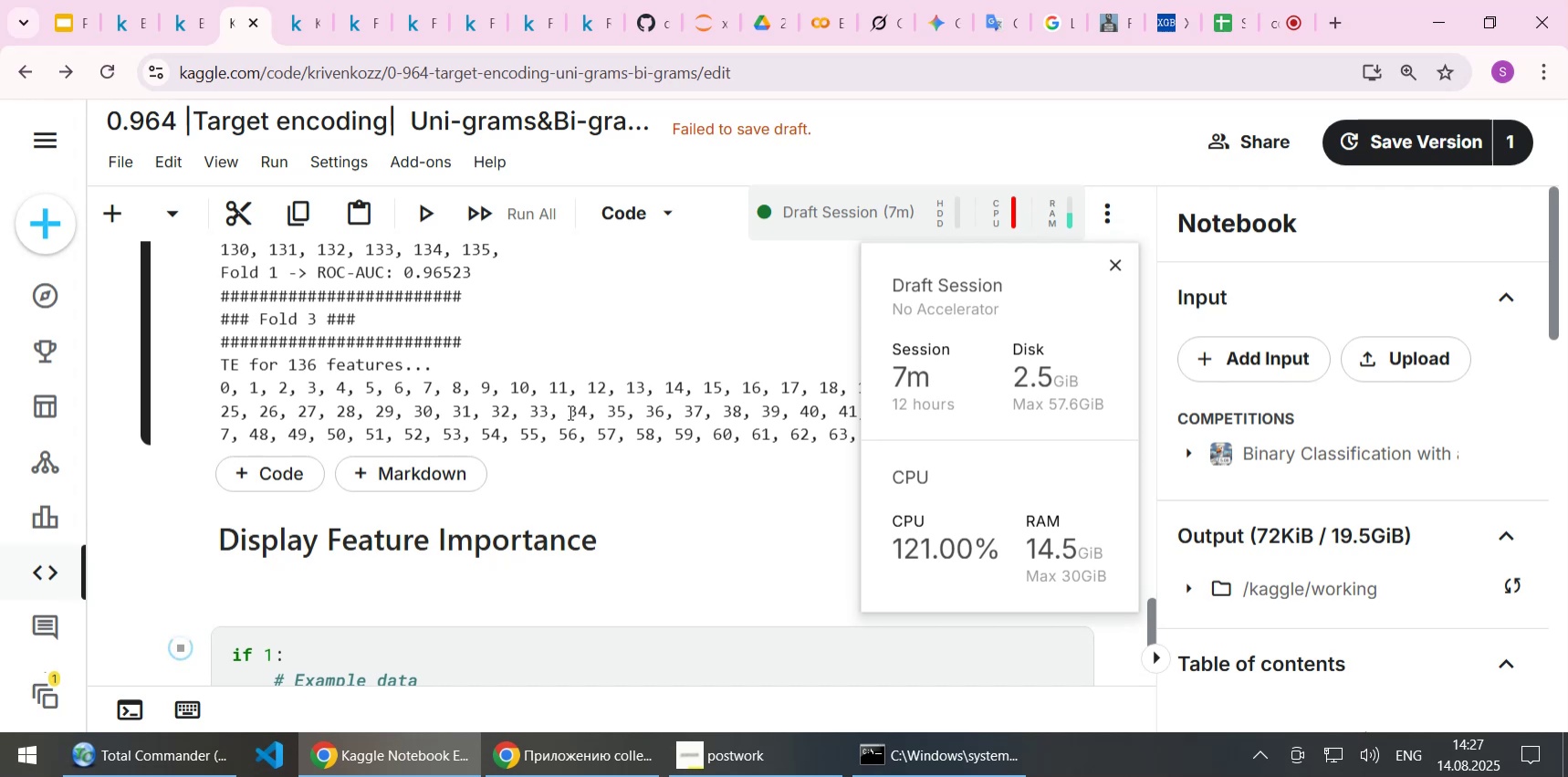 
wait(9.68)
 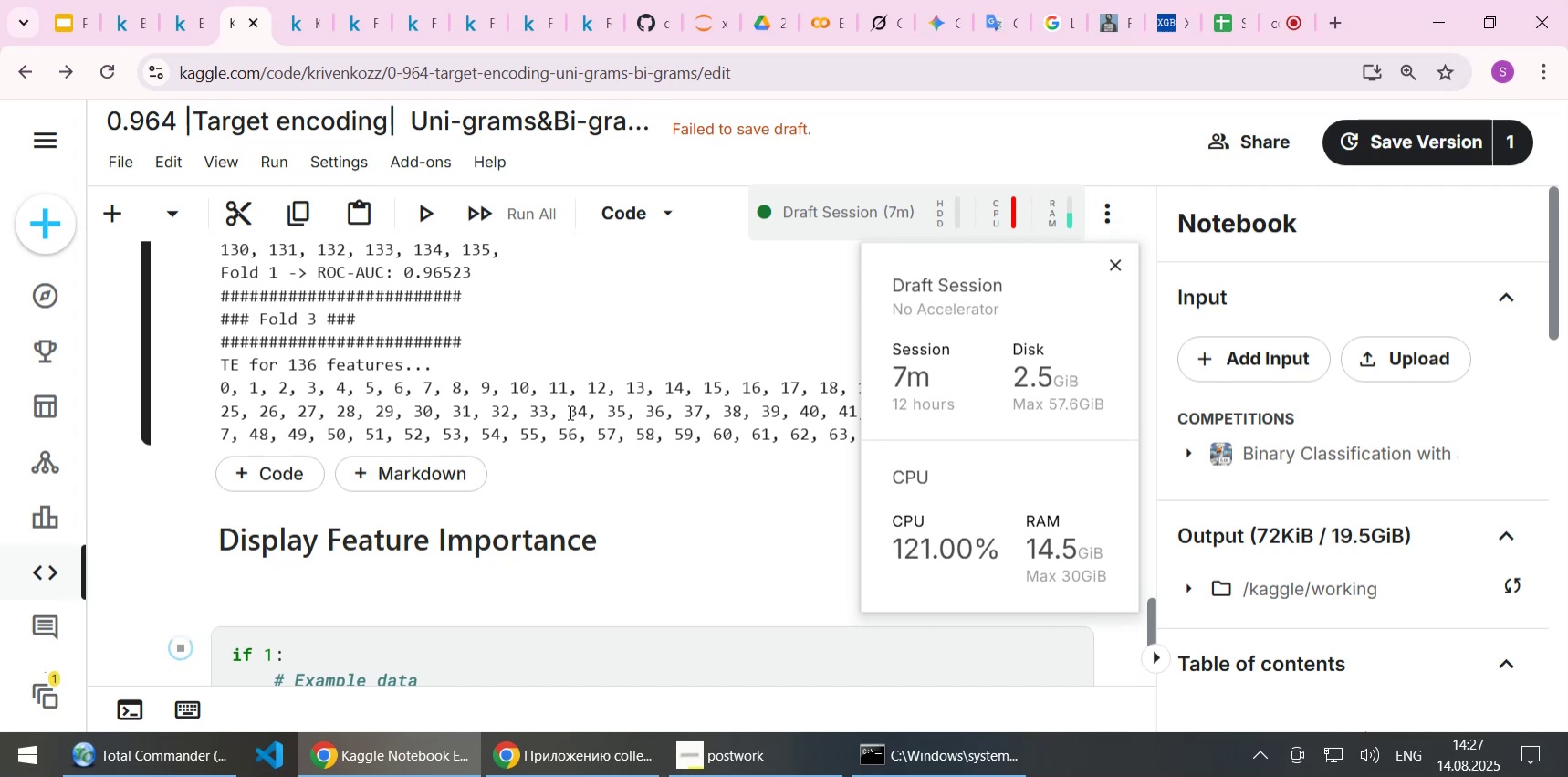 
scroll: coordinate [509, 374], scroll_direction: down, amount: 1.0
 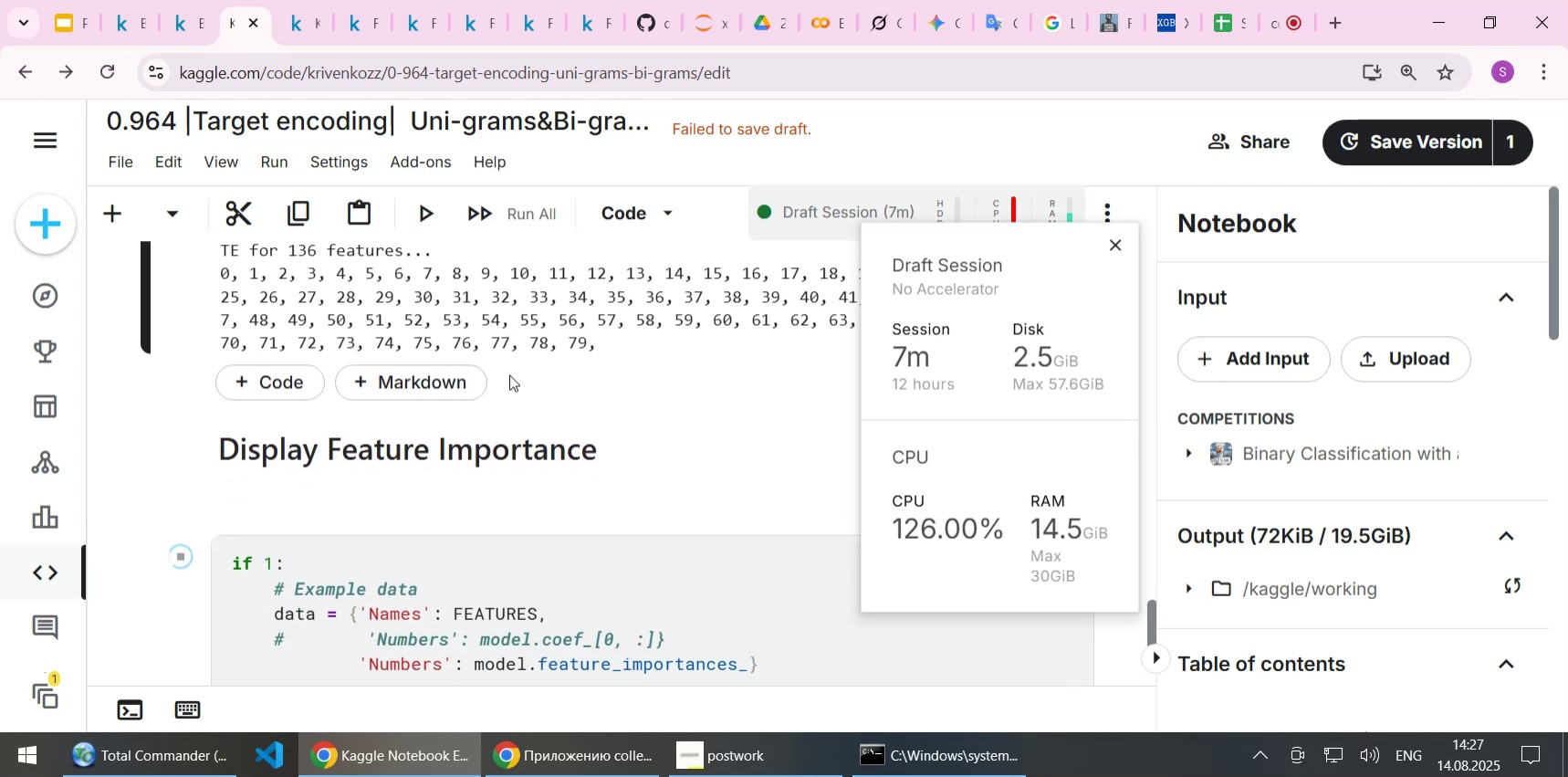 
scroll: coordinate [509, 374], scroll_direction: up, amount: 1.0
 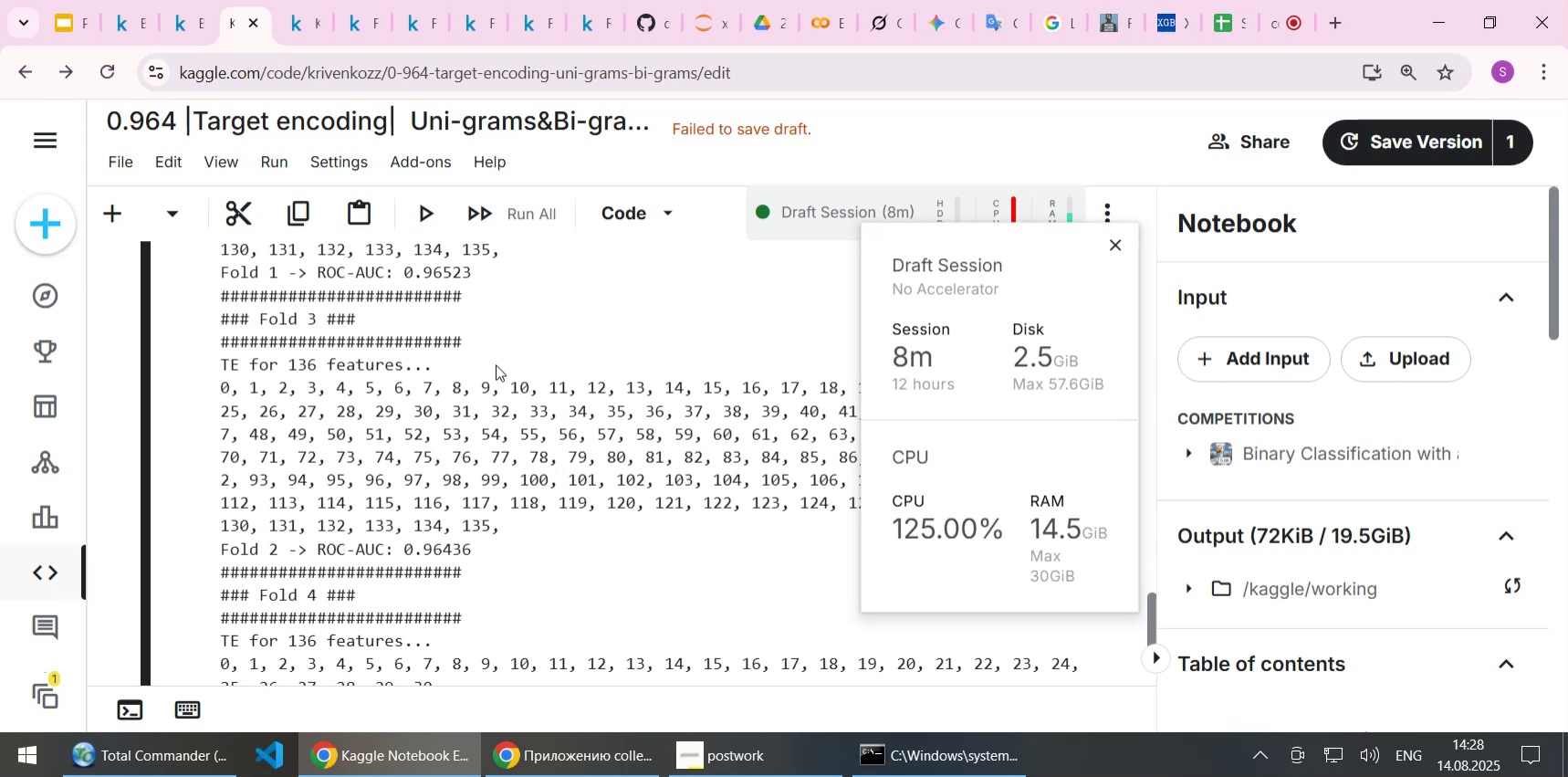 
wait(87.22)
 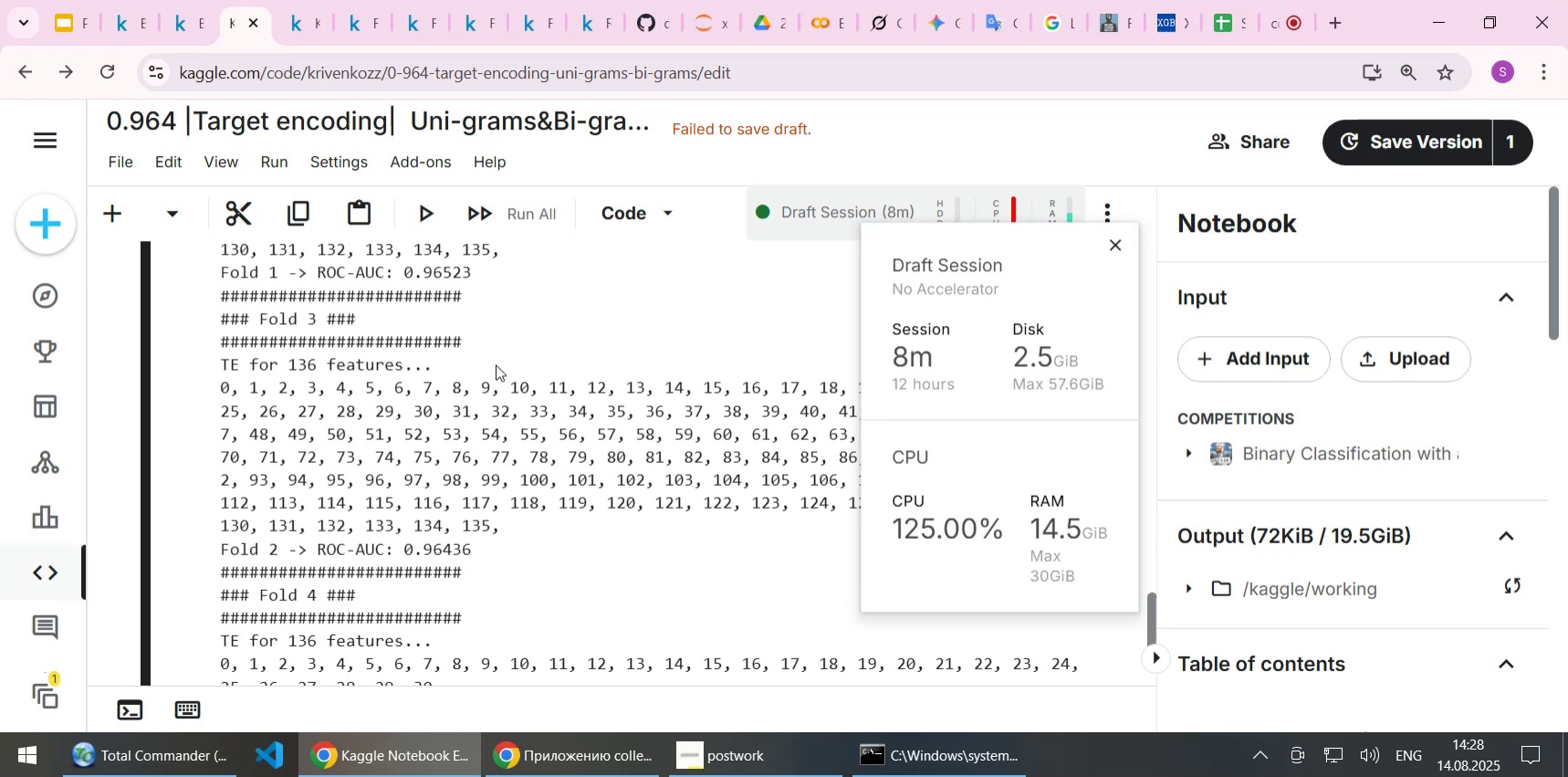 
scroll: coordinate [510, 330], scroll_direction: down, amount: 2.0
 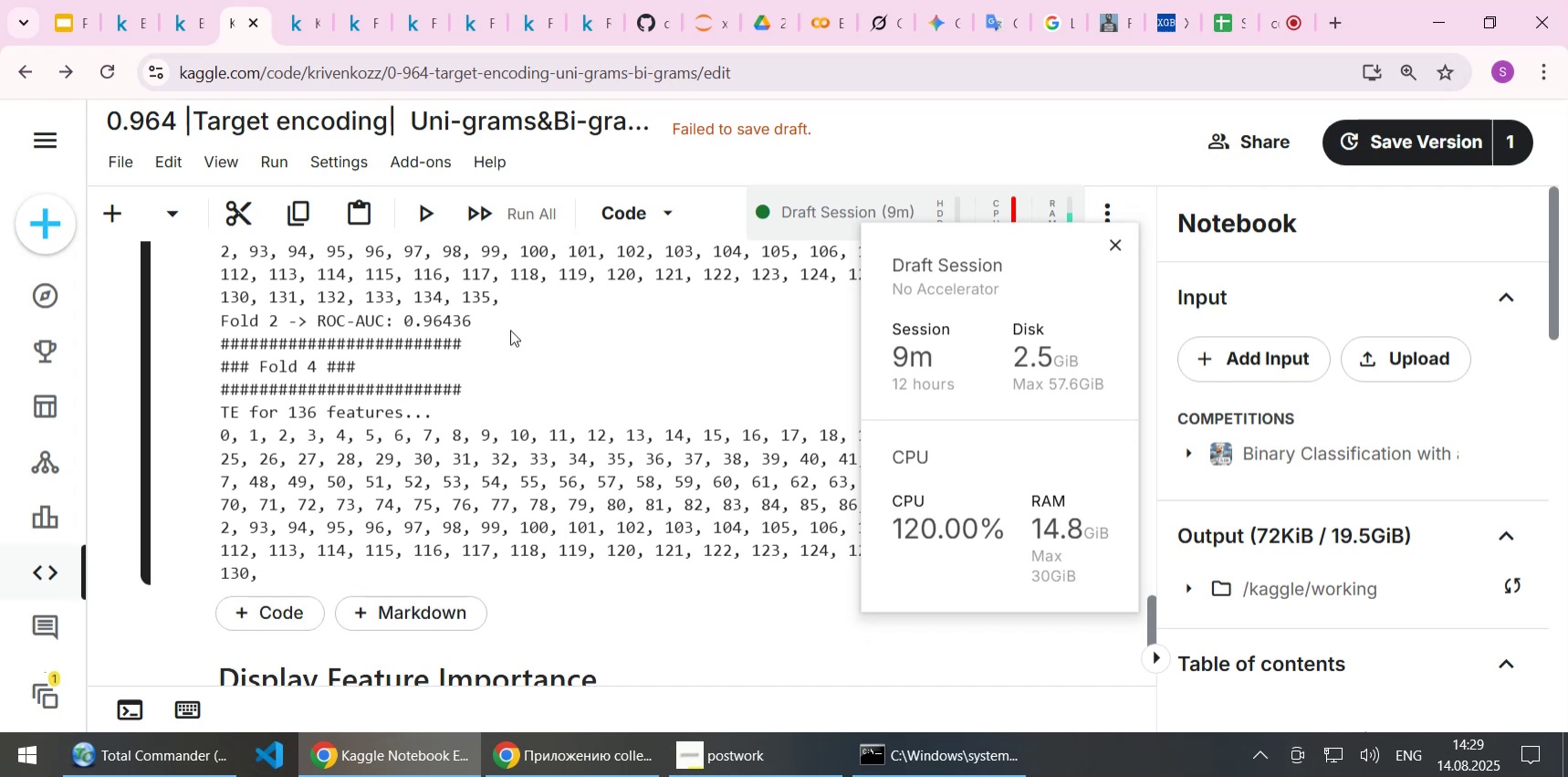 
wait(57.38)
 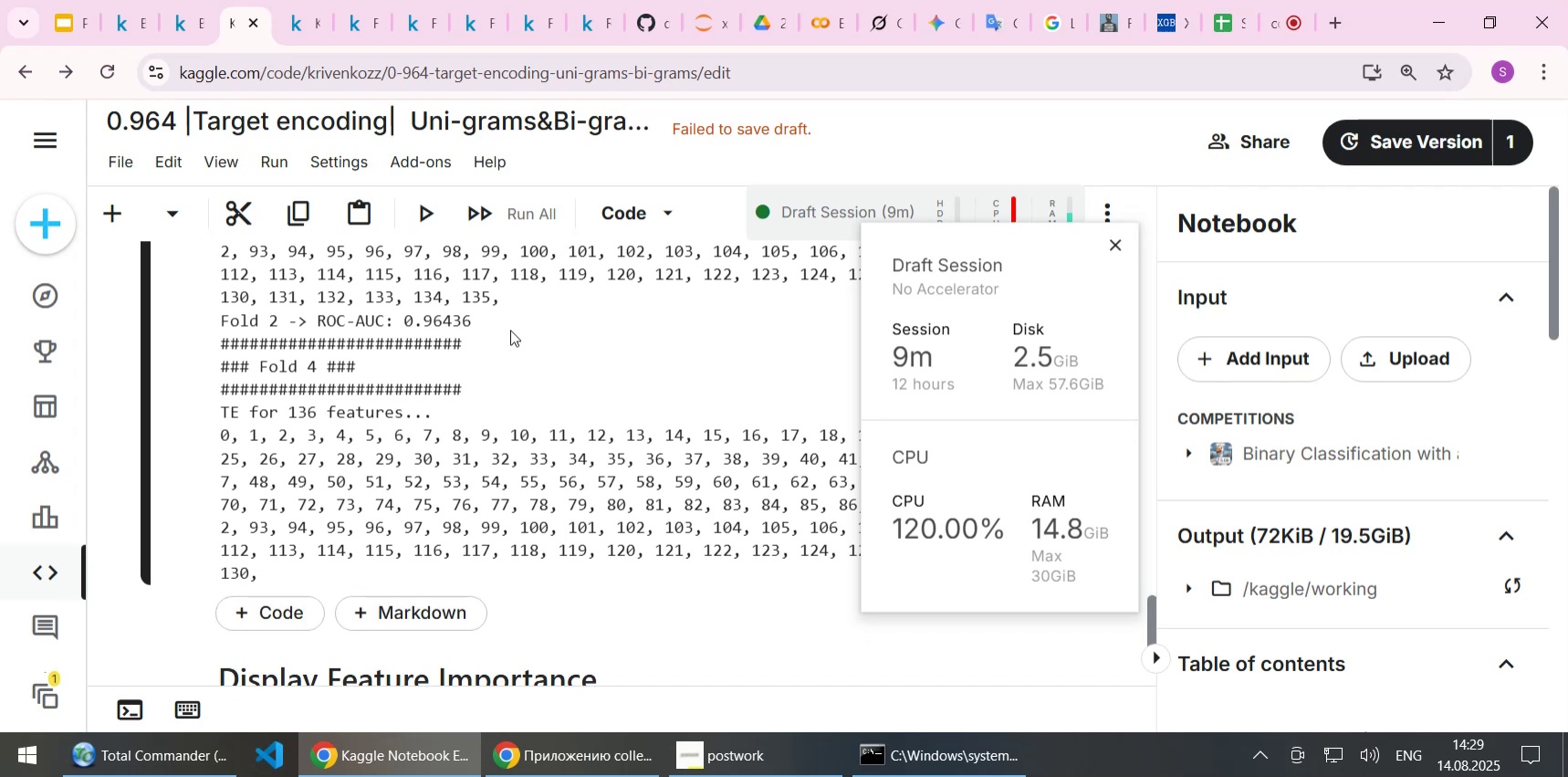 
scroll: coordinate [496, 467], scroll_direction: down, amount: 1.0
 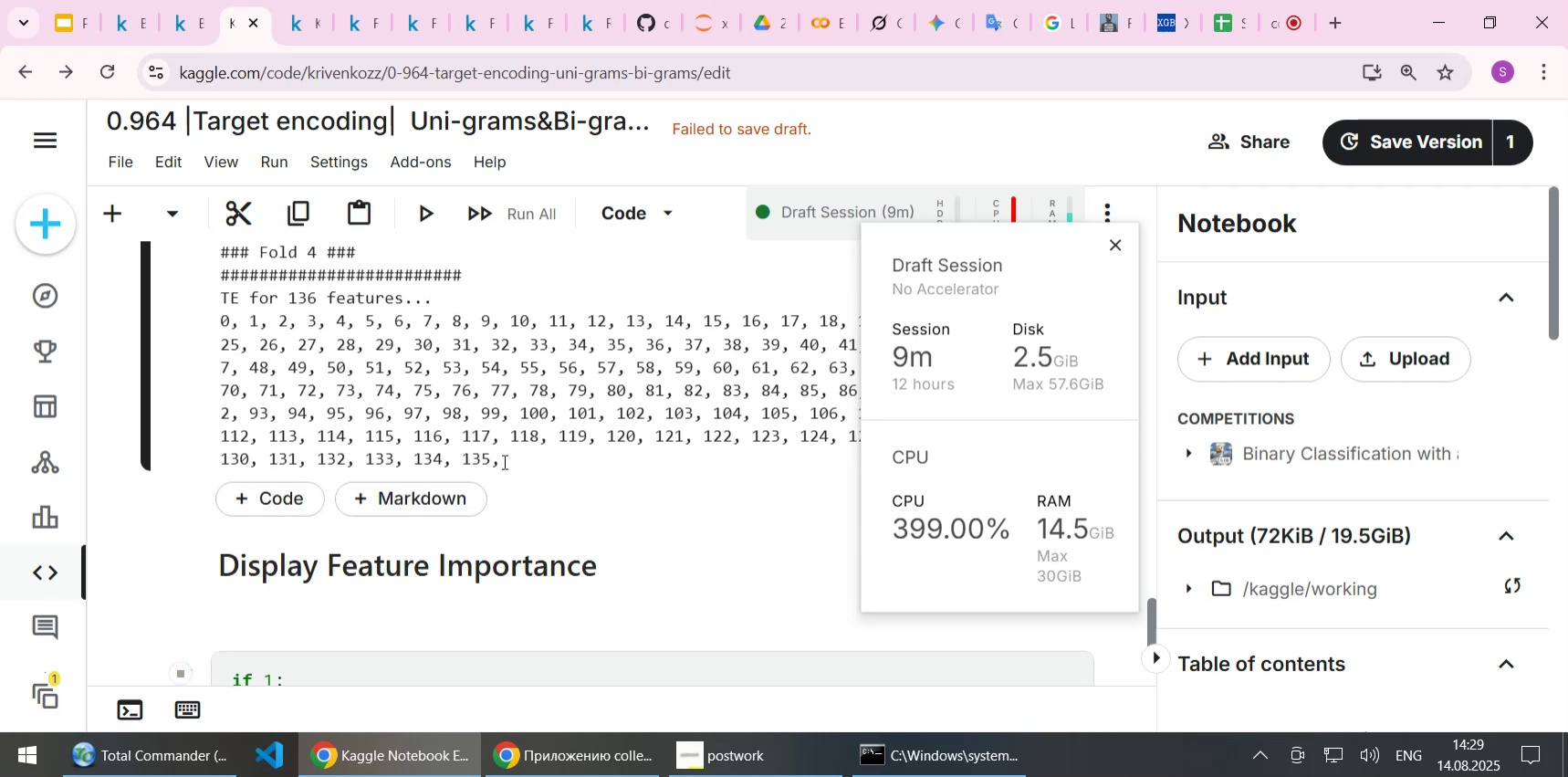 
wait(9.12)
 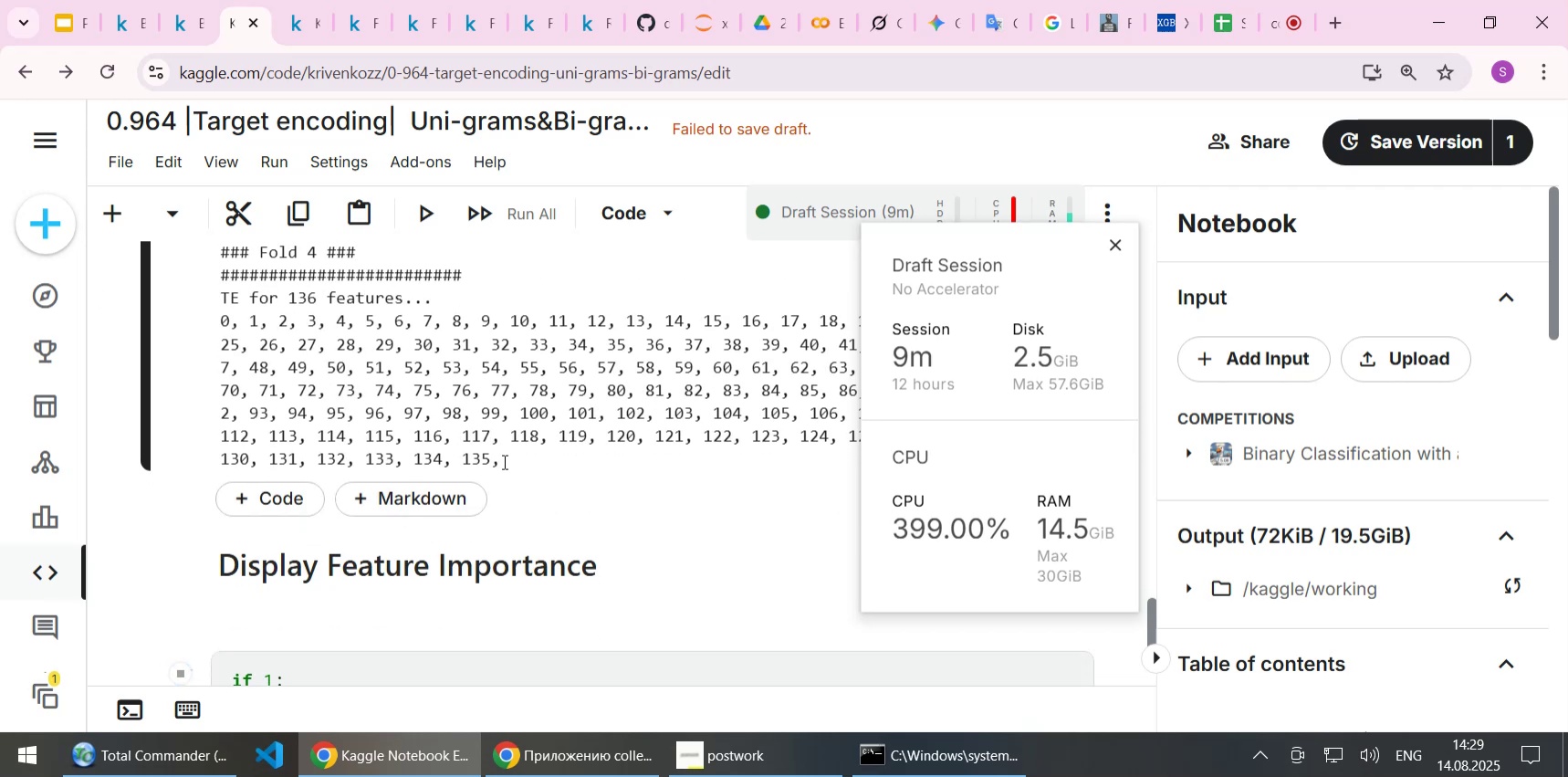 
left_click([1279, 26])
 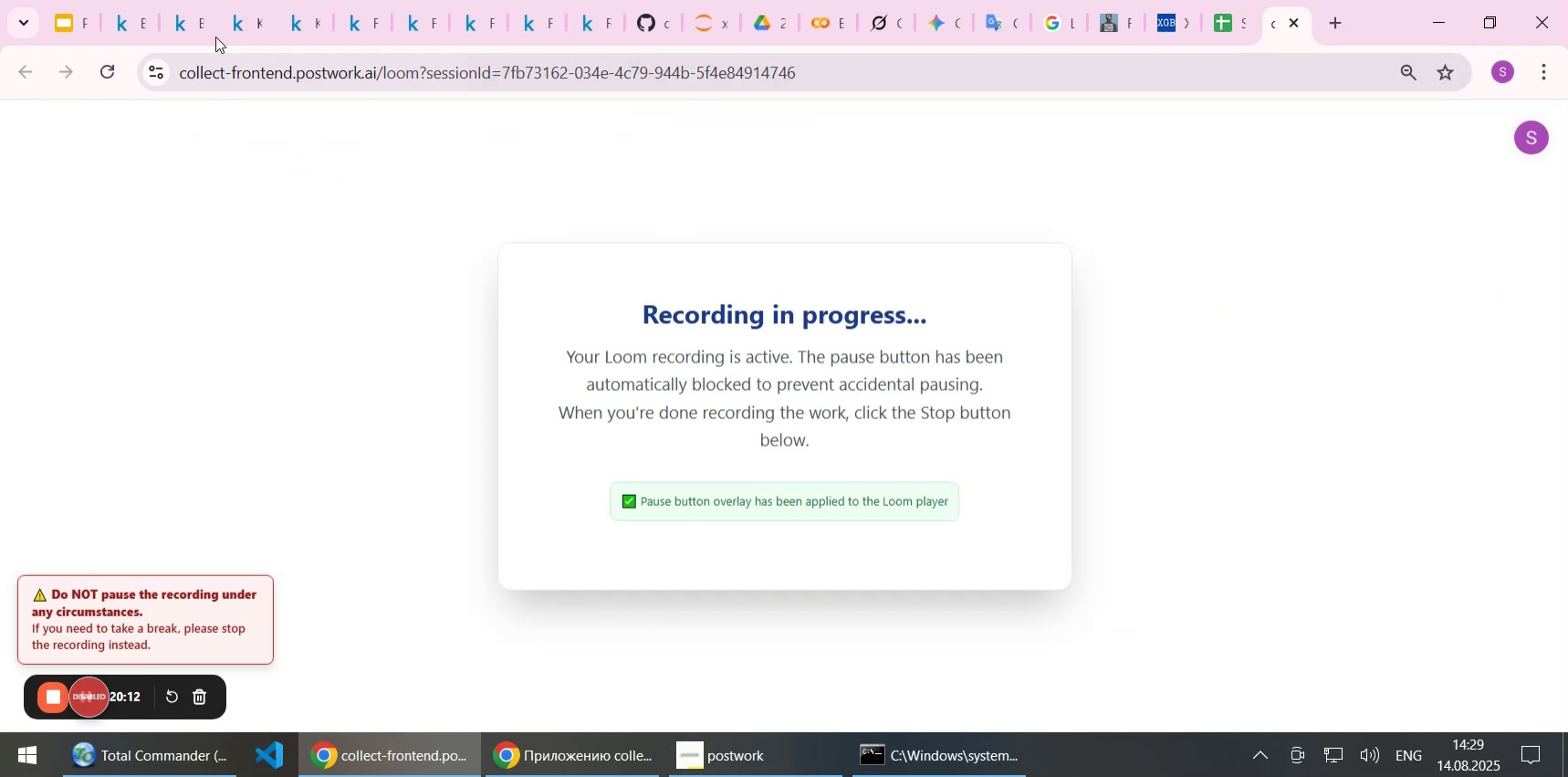 
left_click([246, 17])
 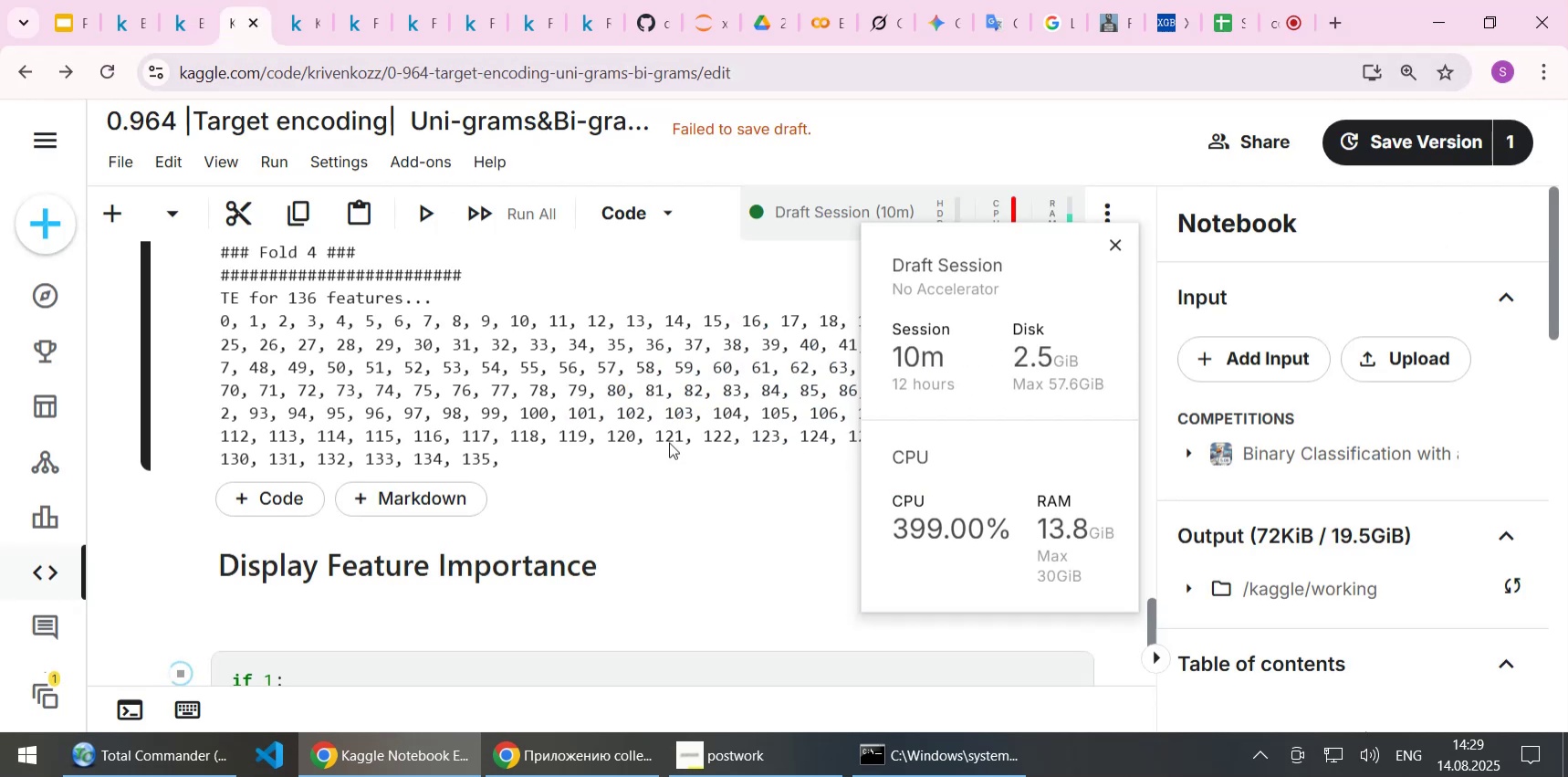 
left_click([595, 463])
 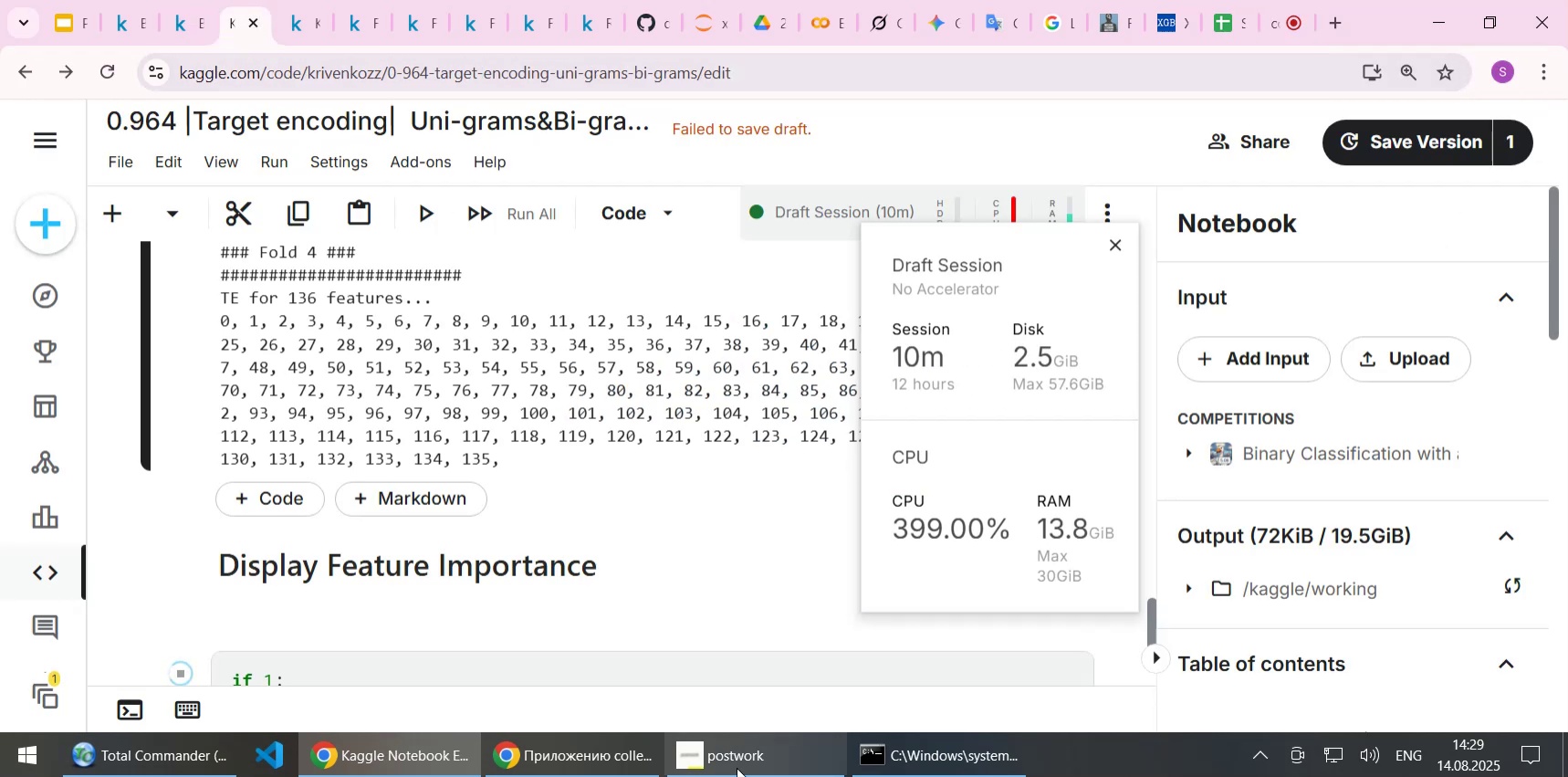 
left_click([738, 769])
 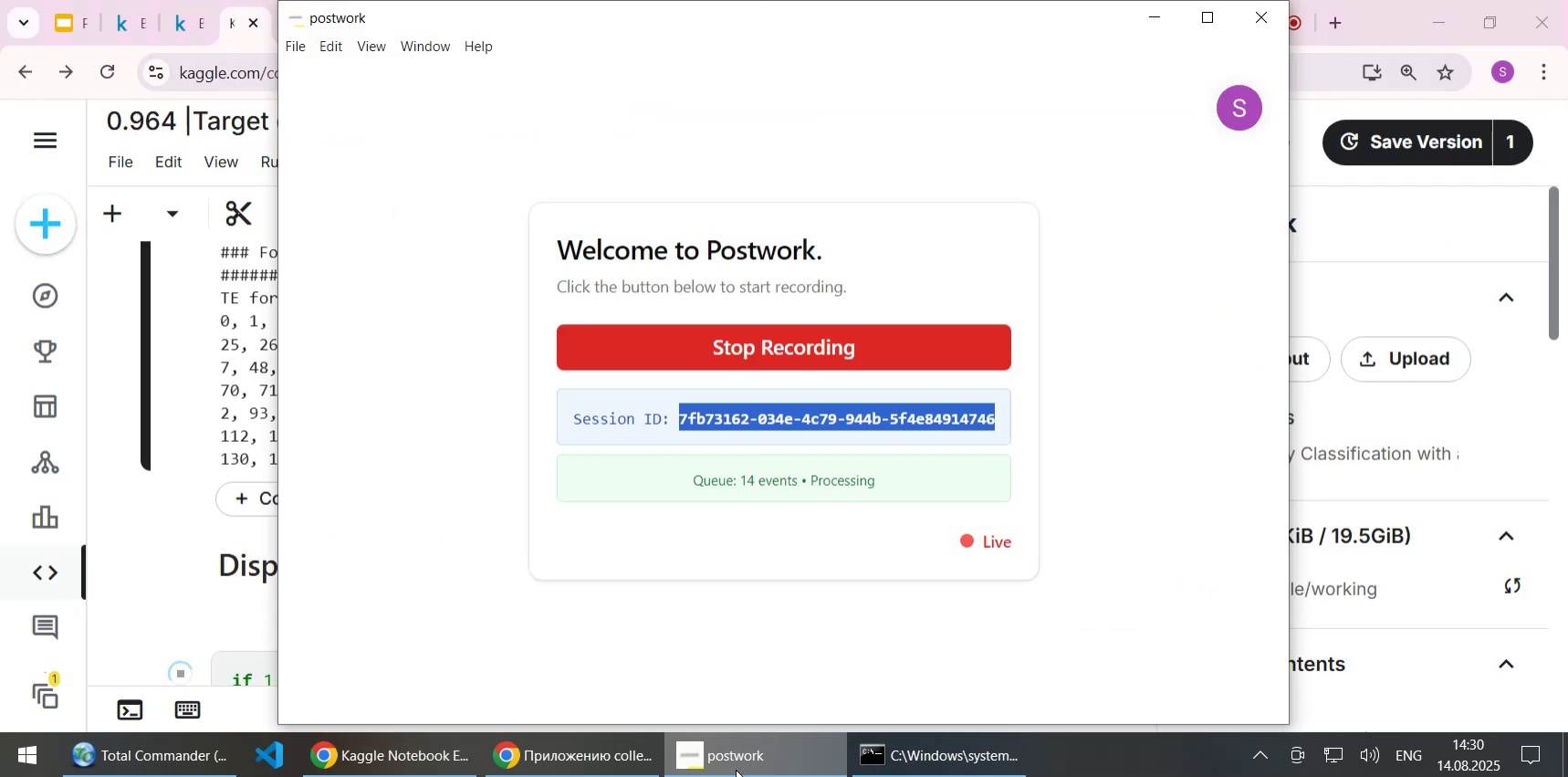 
left_click([736, 769])
 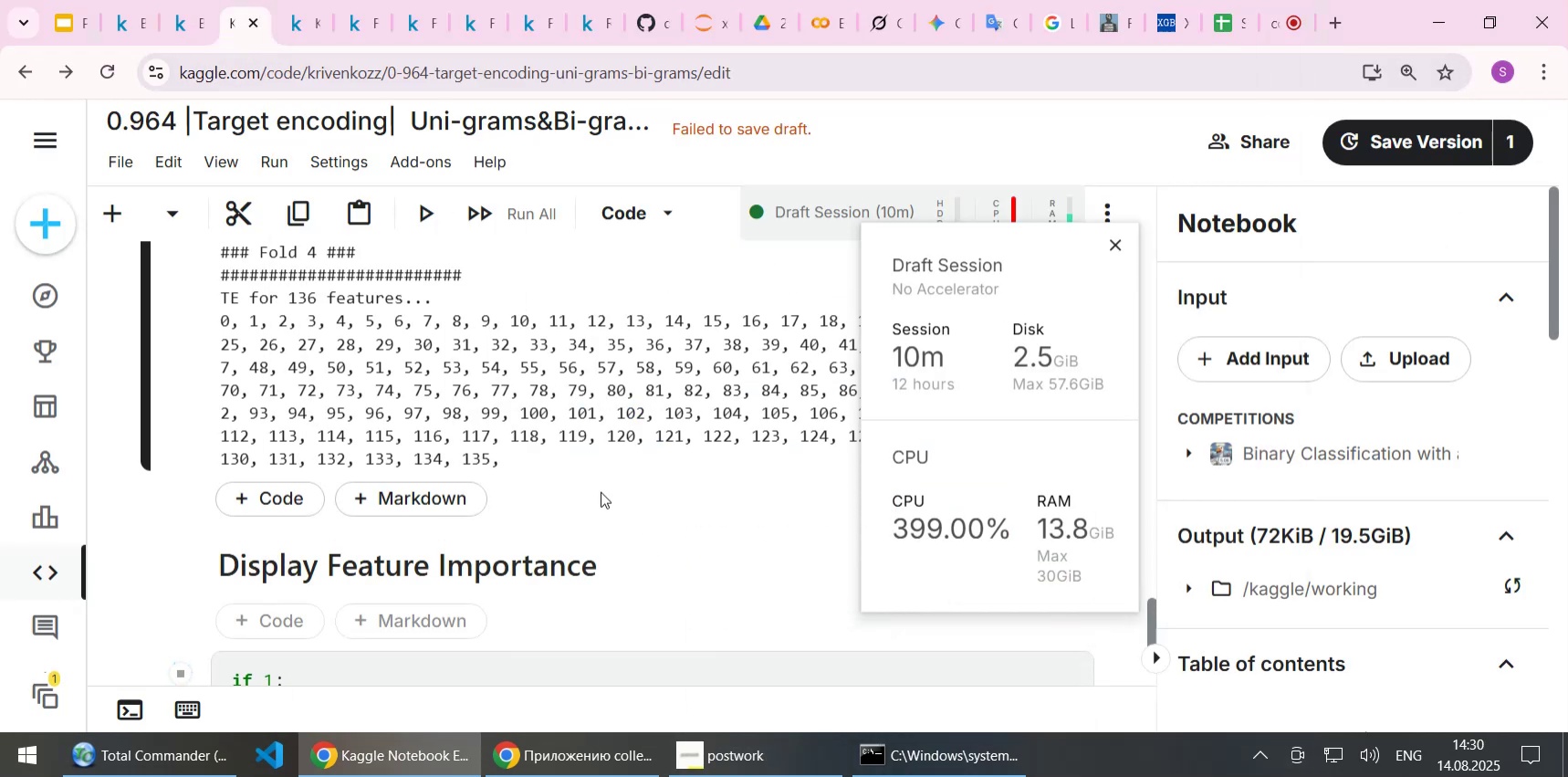 
left_click([597, 488])
 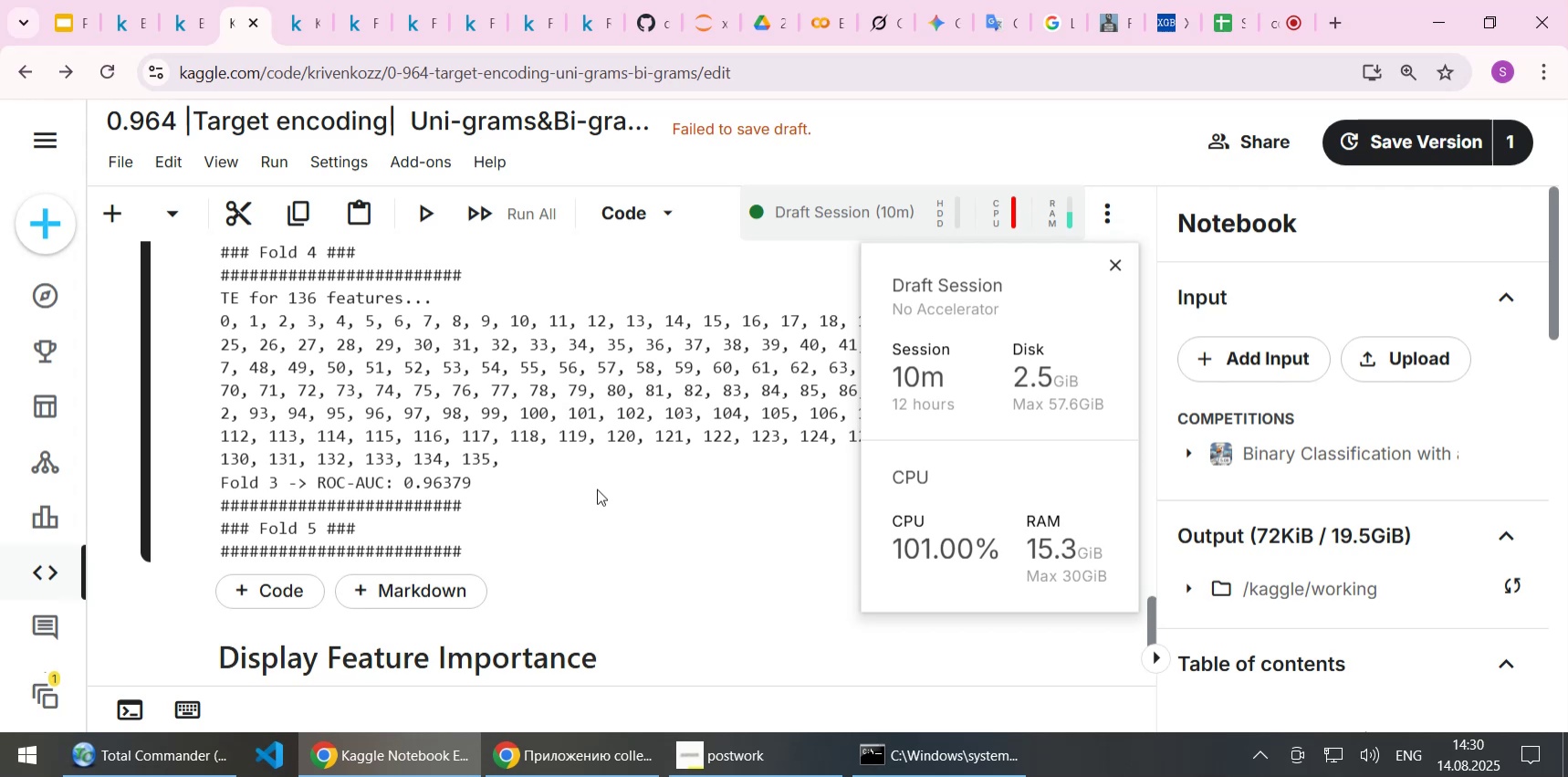 
wait(16.57)
 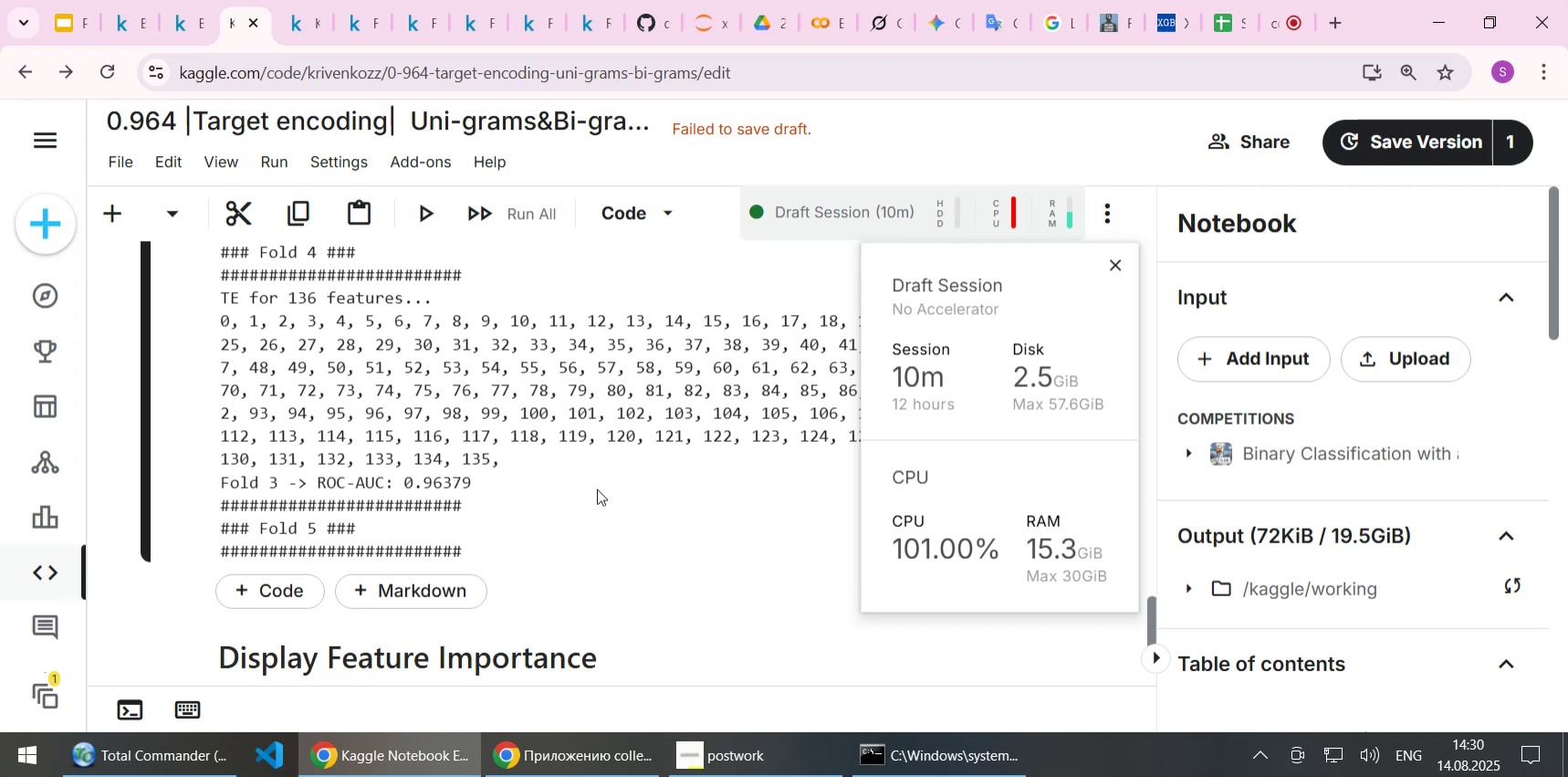 
scroll: coordinate [350, 571], scroll_direction: down, amount: 2.0
 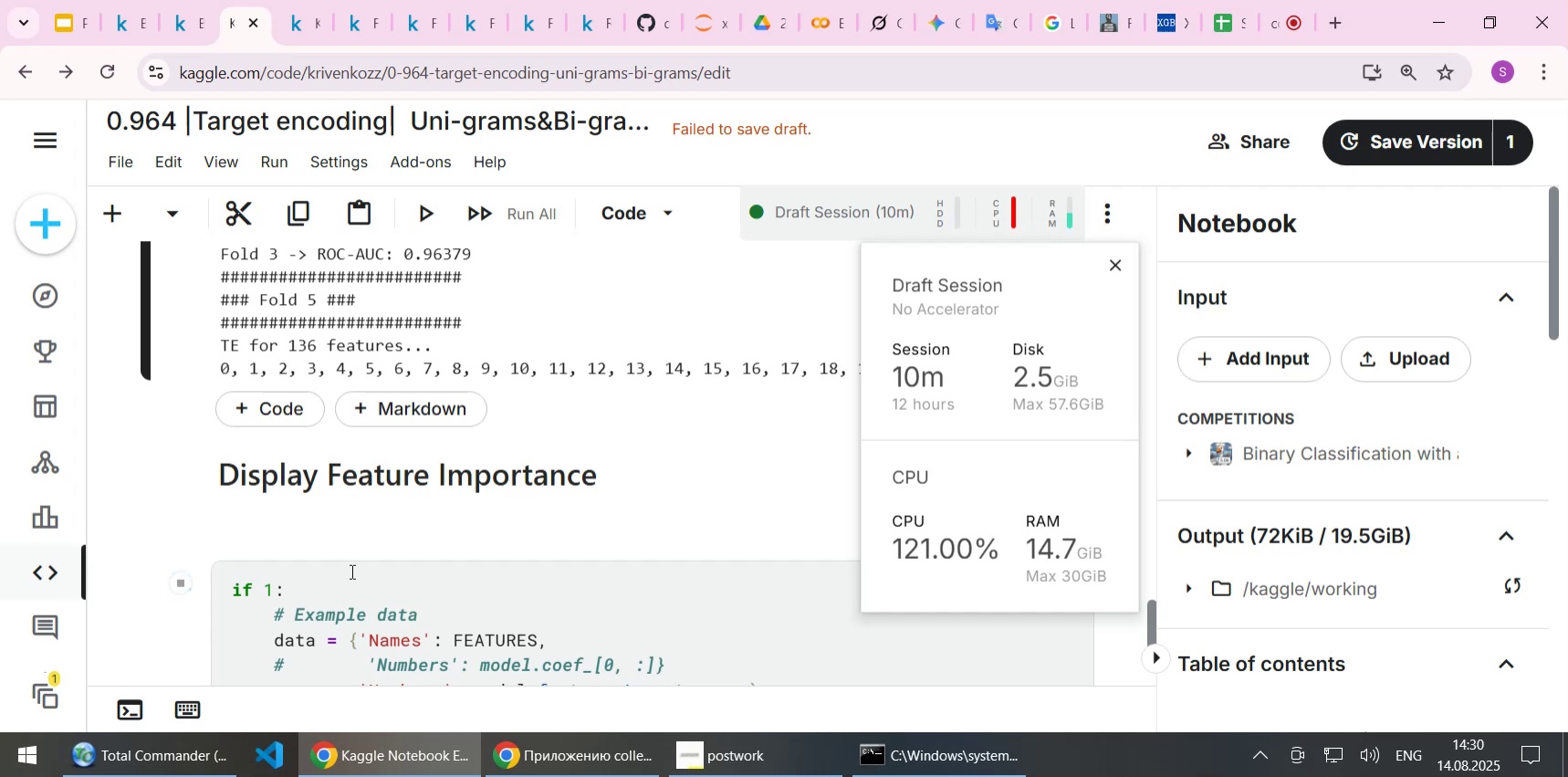 
wait(6.94)
 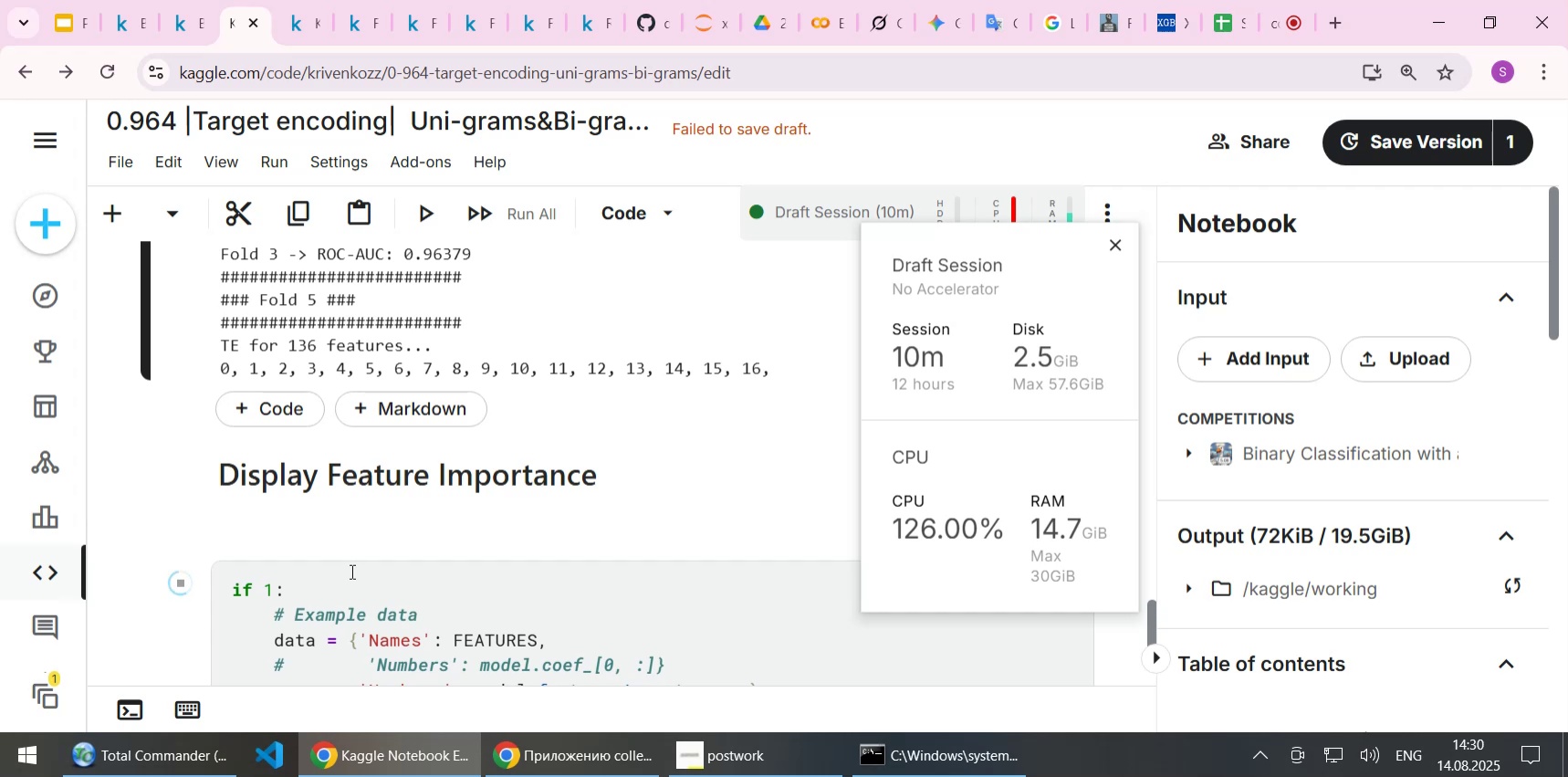 
scroll: coordinate [356, 564], scroll_direction: down, amount: 1.0
 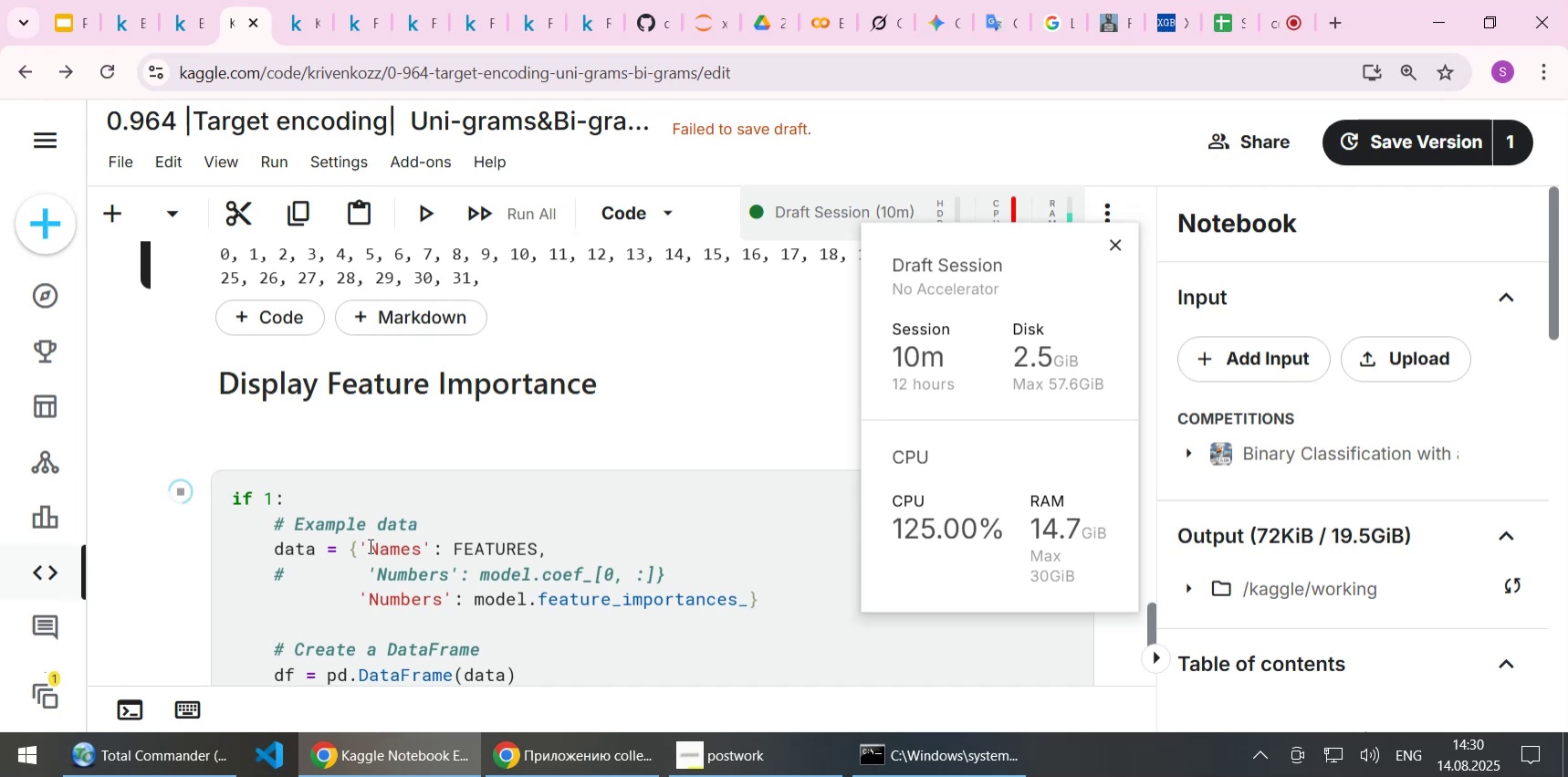 
wait(5.8)
 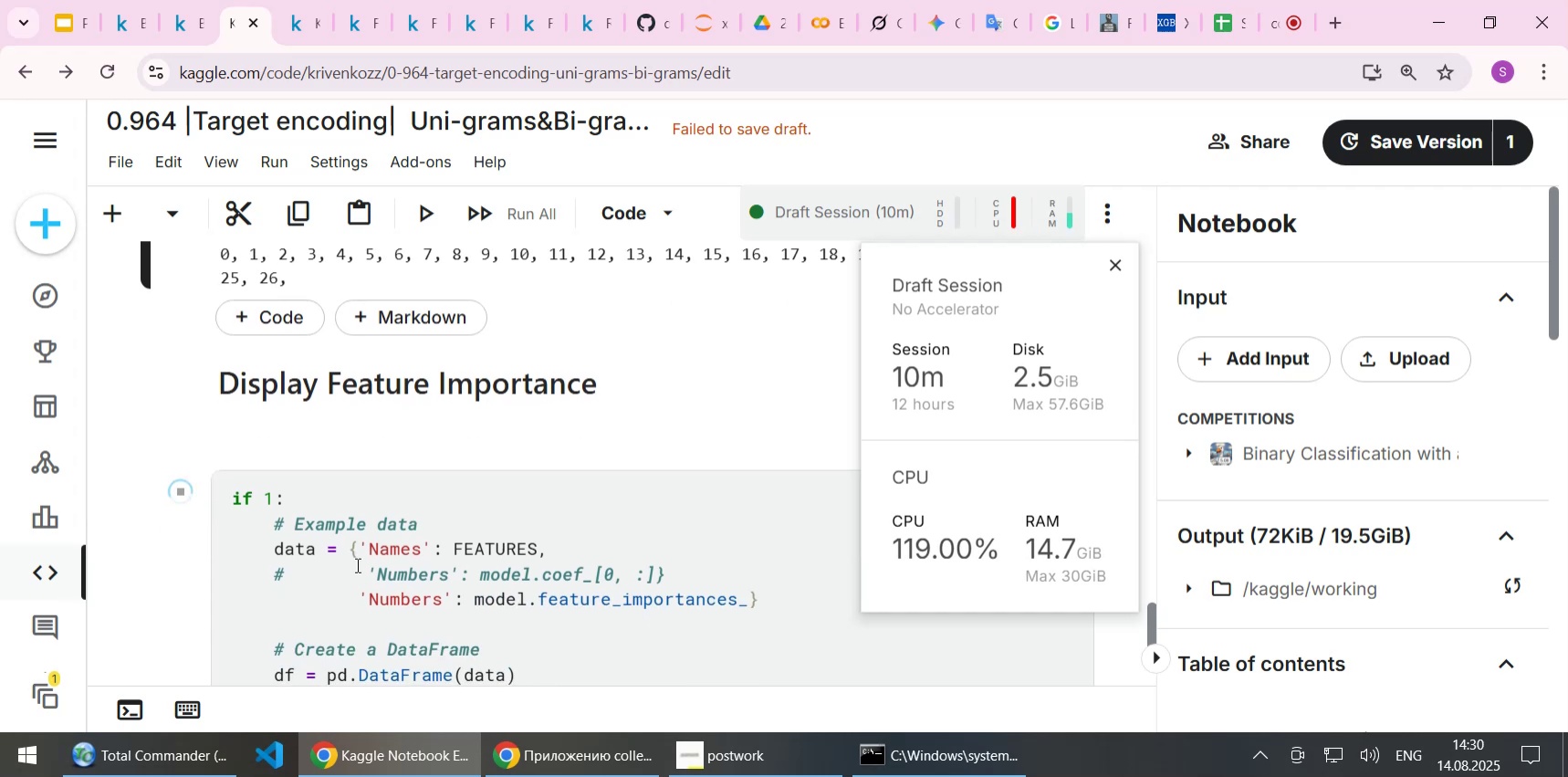 
scroll: coordinate [488, 476], scroll_direction: down, amount: 2.0
 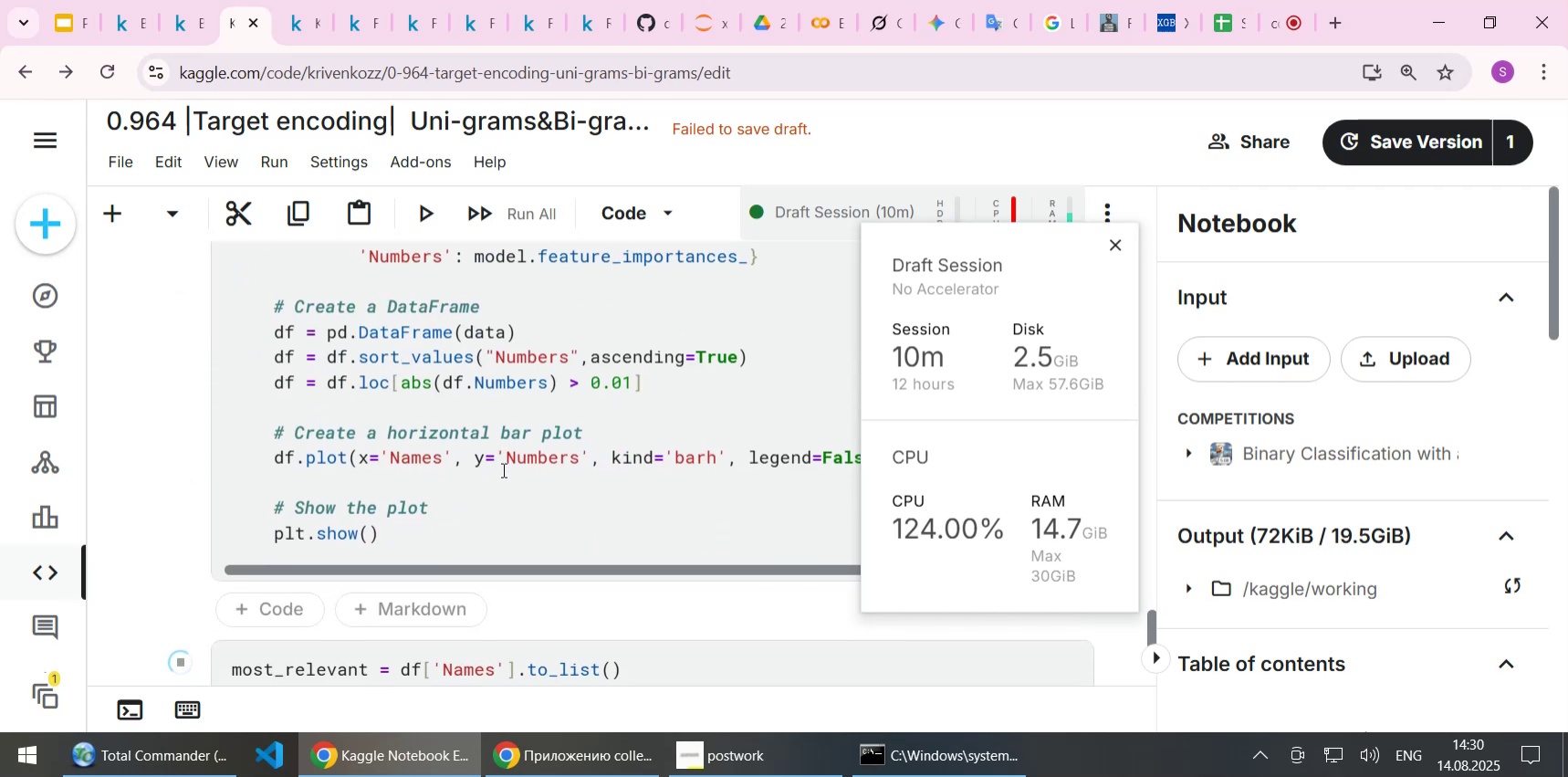 
scroll: coordinate [502, 469], scroll_direction: up, amount: 3.0
 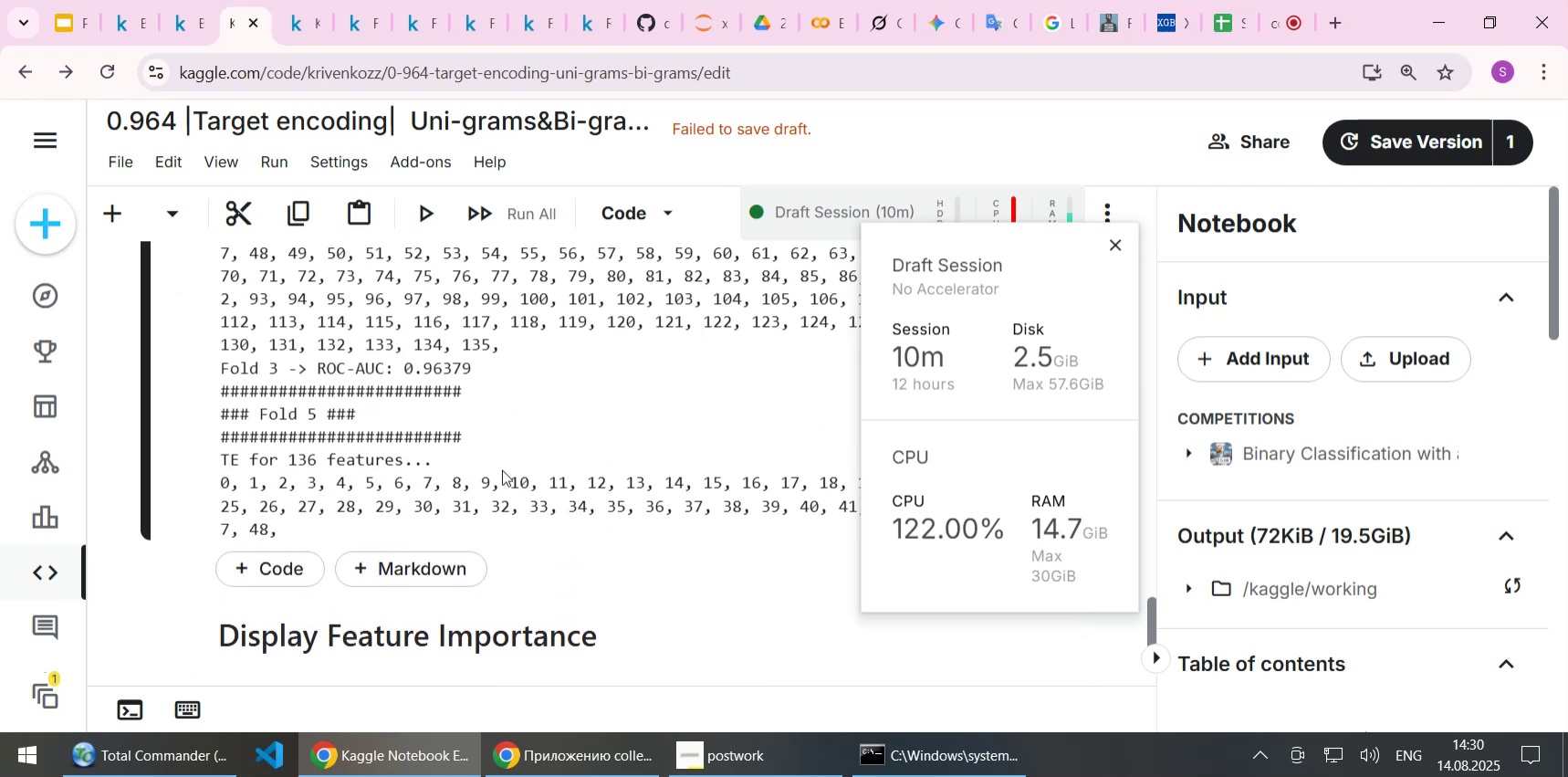 
wait(8.22)
 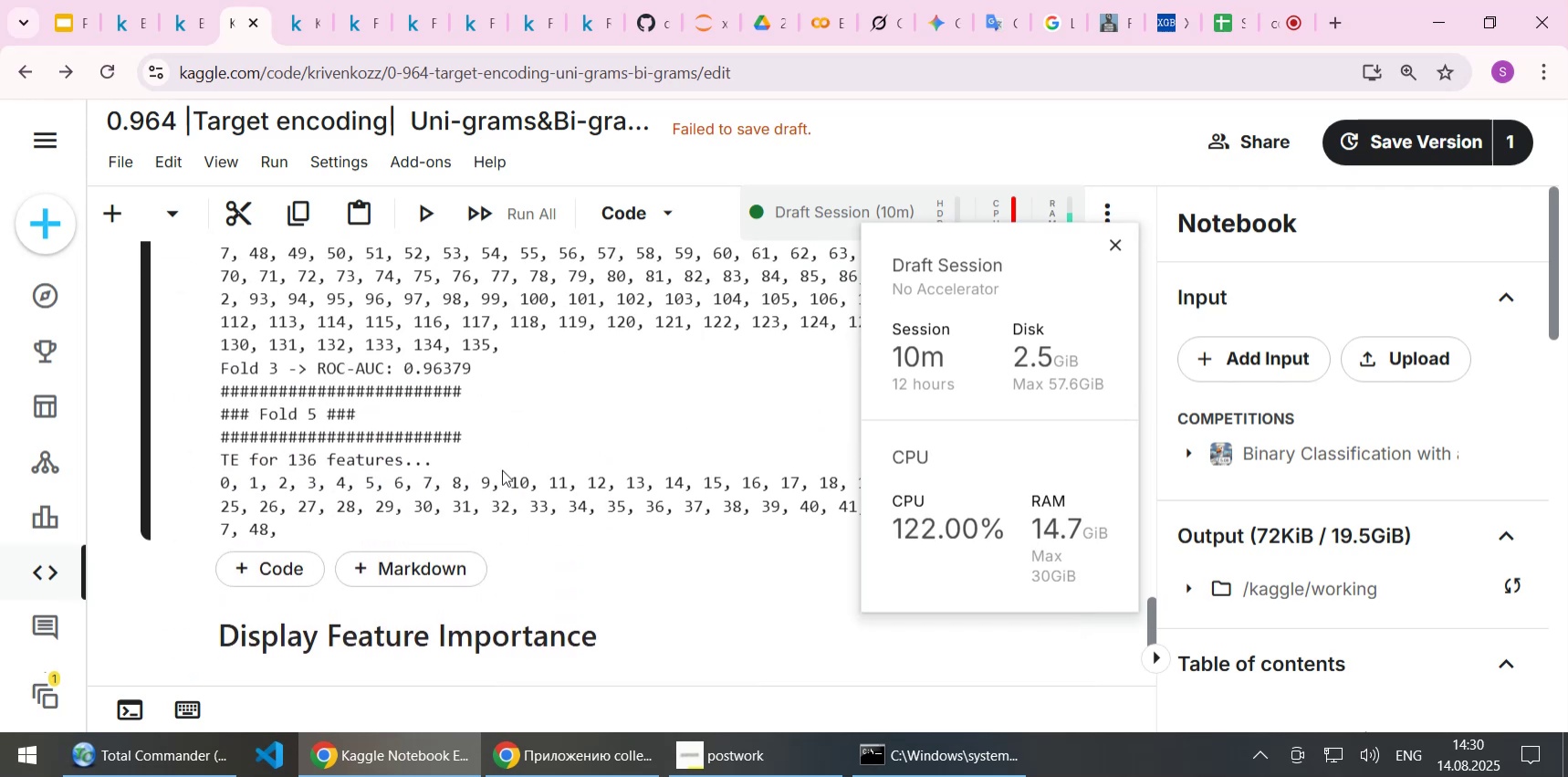 
left_click([695, 16])
 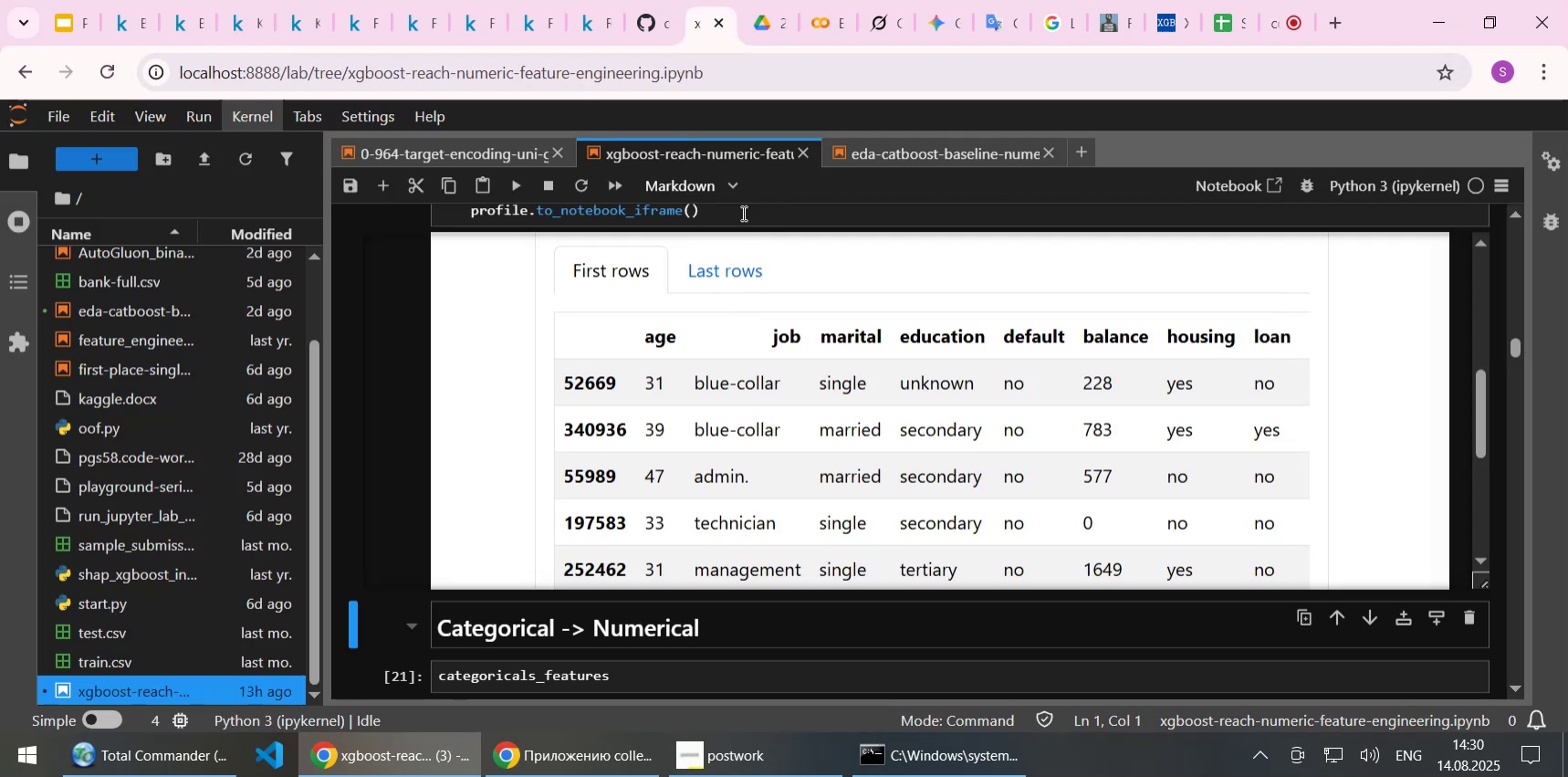 
scroll: coordinate [979, 545], scroll_direction: down, amount: 38.0
 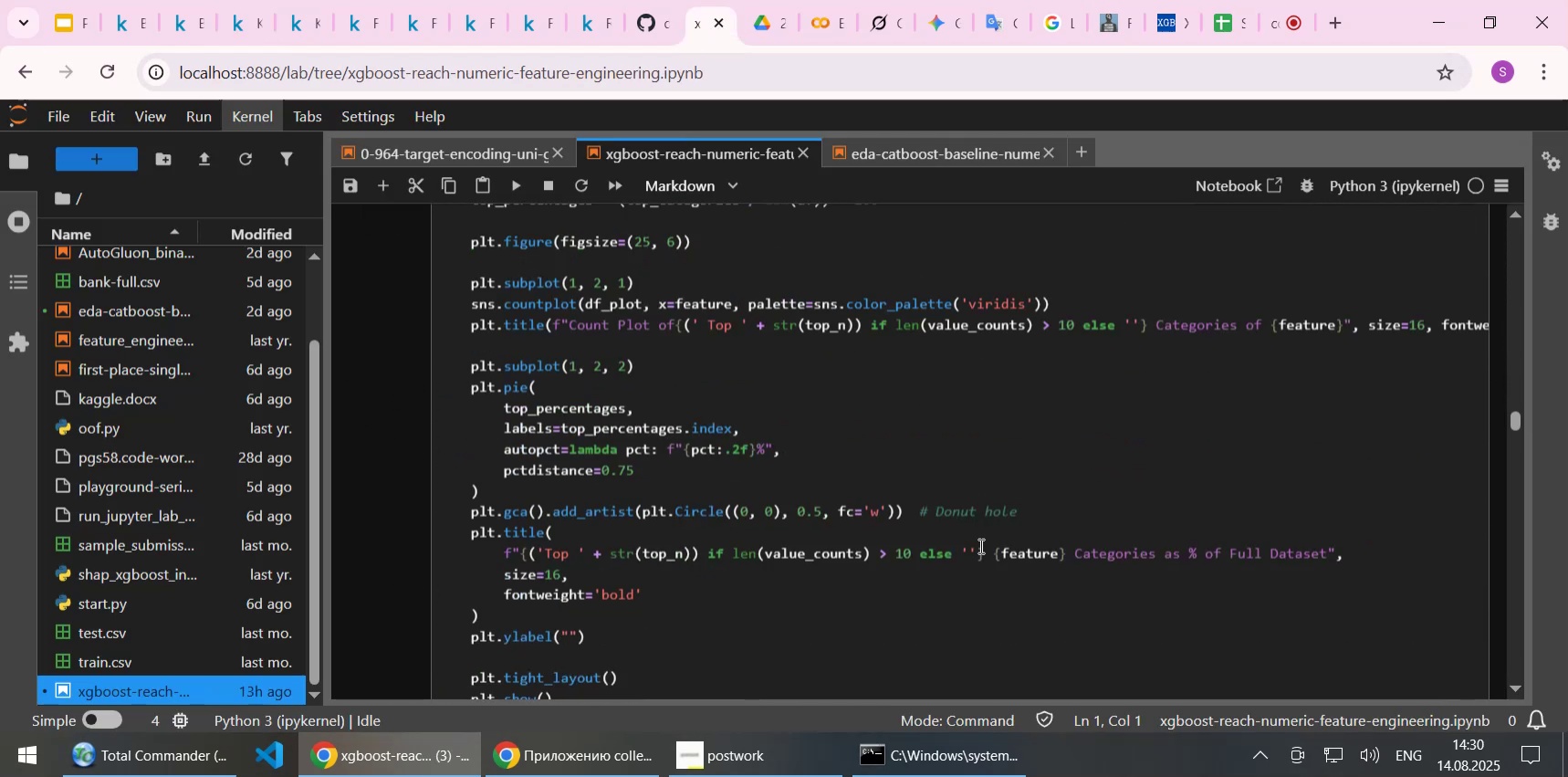 
scroll: coordinate [979, 545], scroll_direction: up, amount: 2.0
 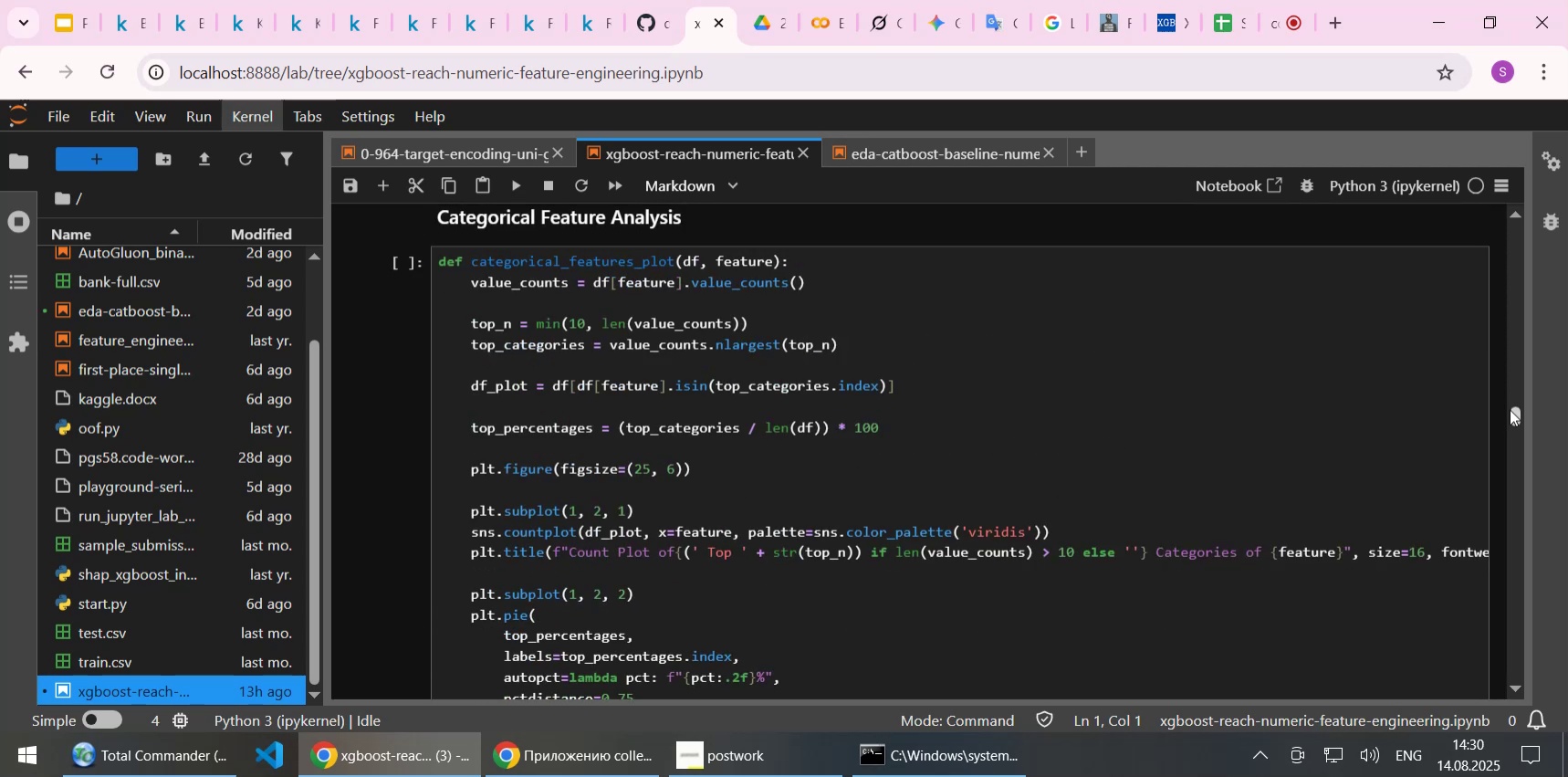 
left_click_drag(start_coordinate=[1513, 411], to_coordinate=[1512, 606])
 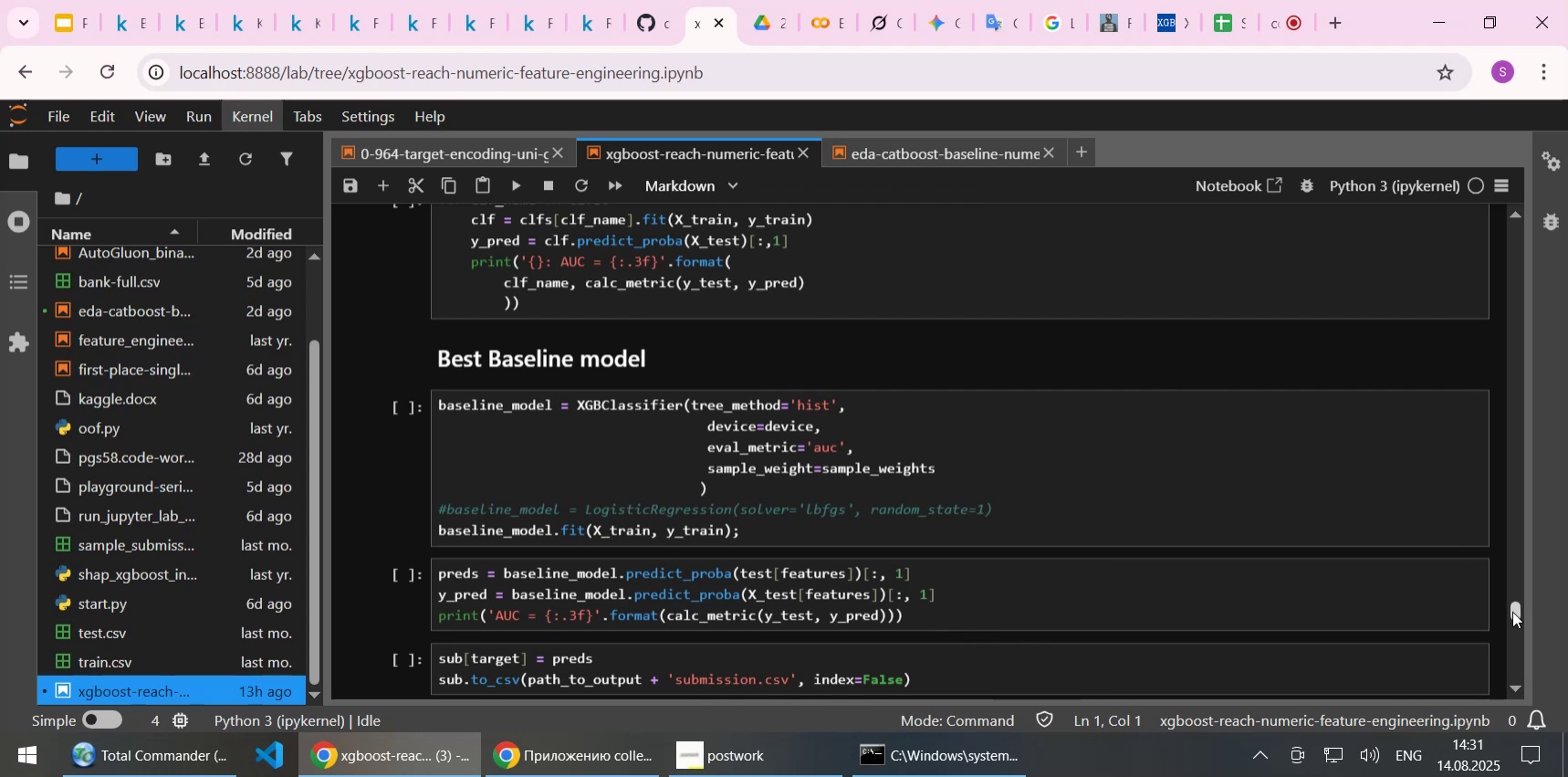 
wait(9.78)
 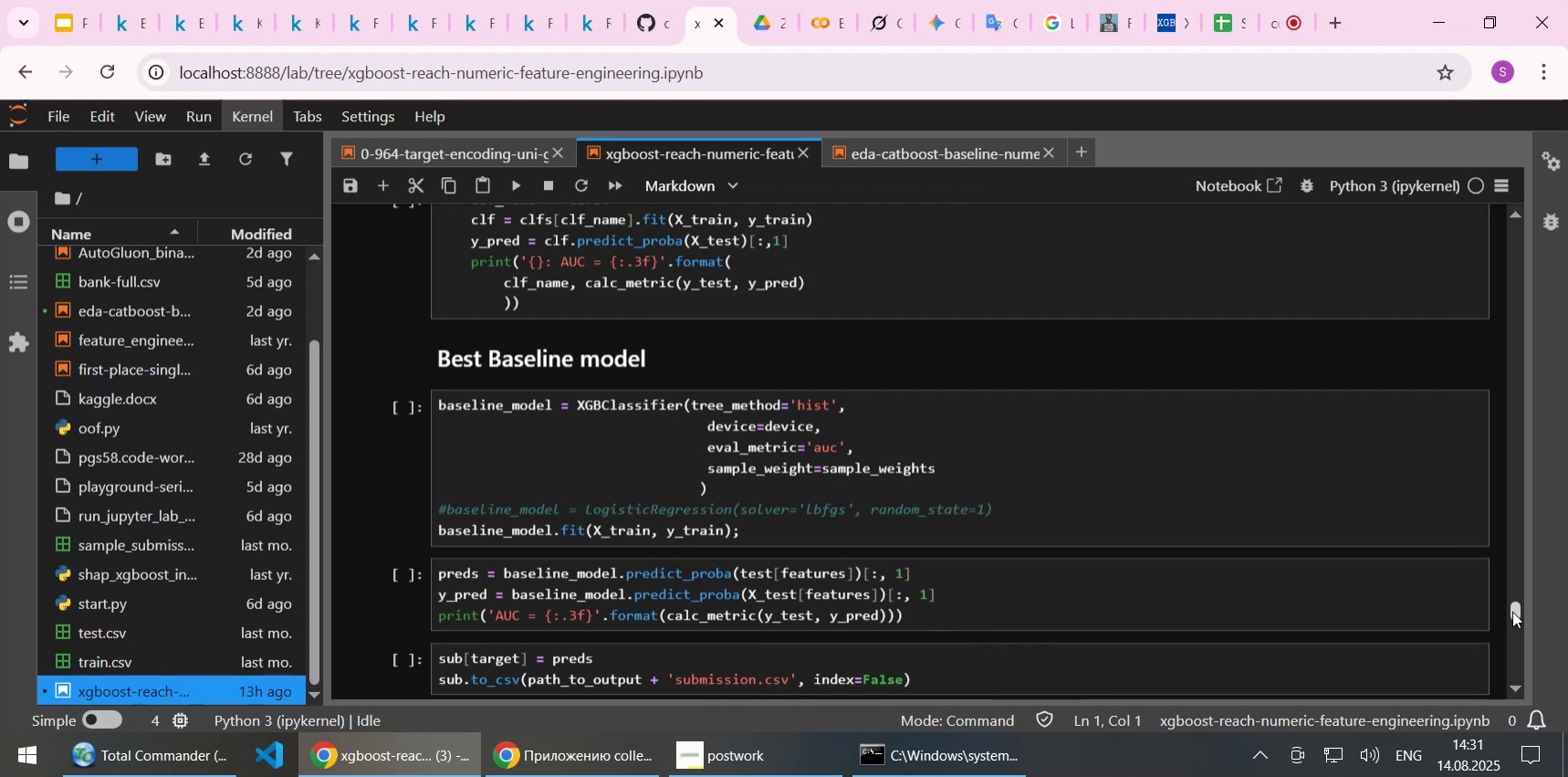 
scroll: coordinate [1017, 456], scroll_direction: down, amount: 7.0
 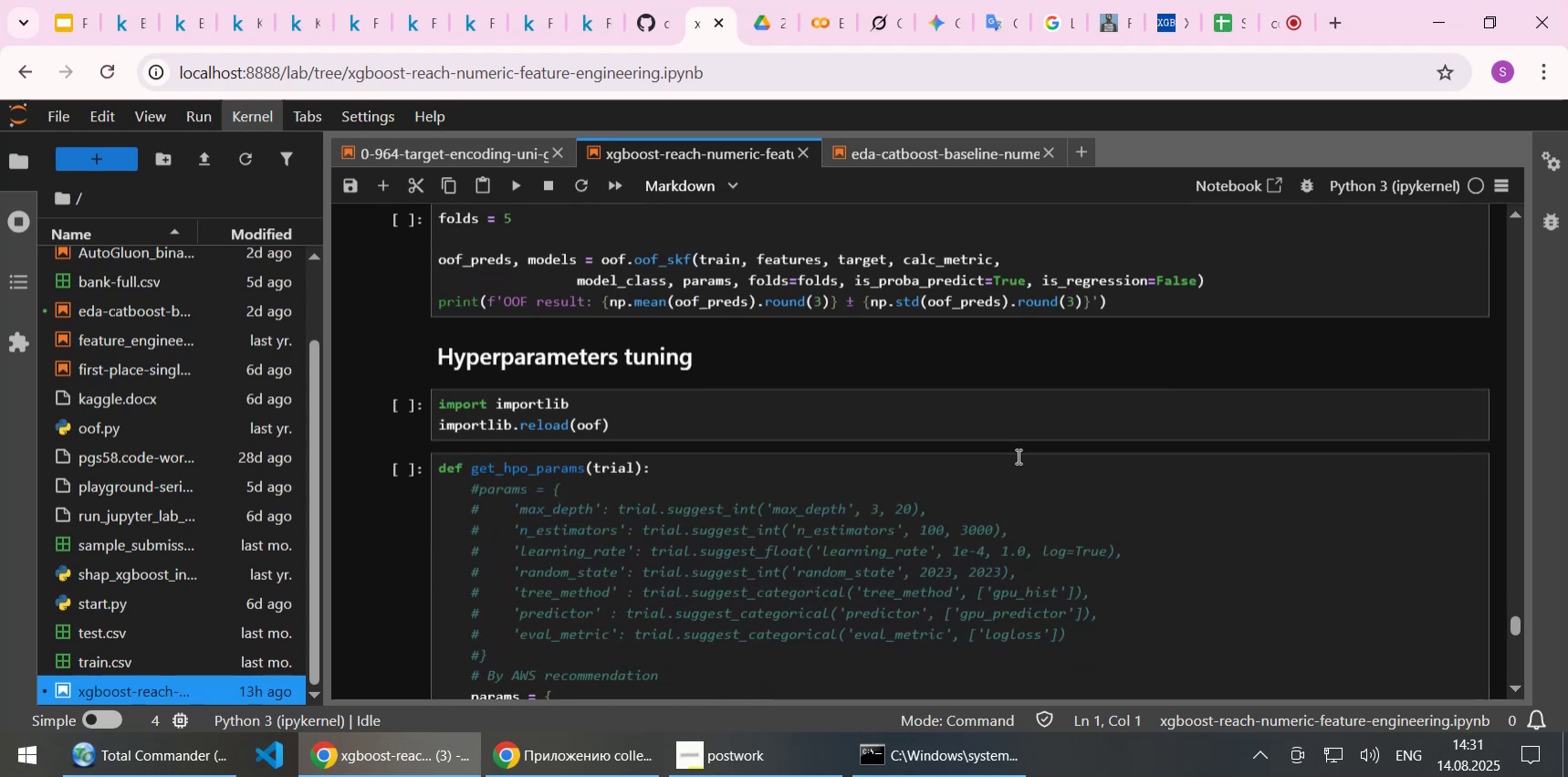 
scroll: coordinate [1017, 456], scroll_direction: up, amount: 2.0
 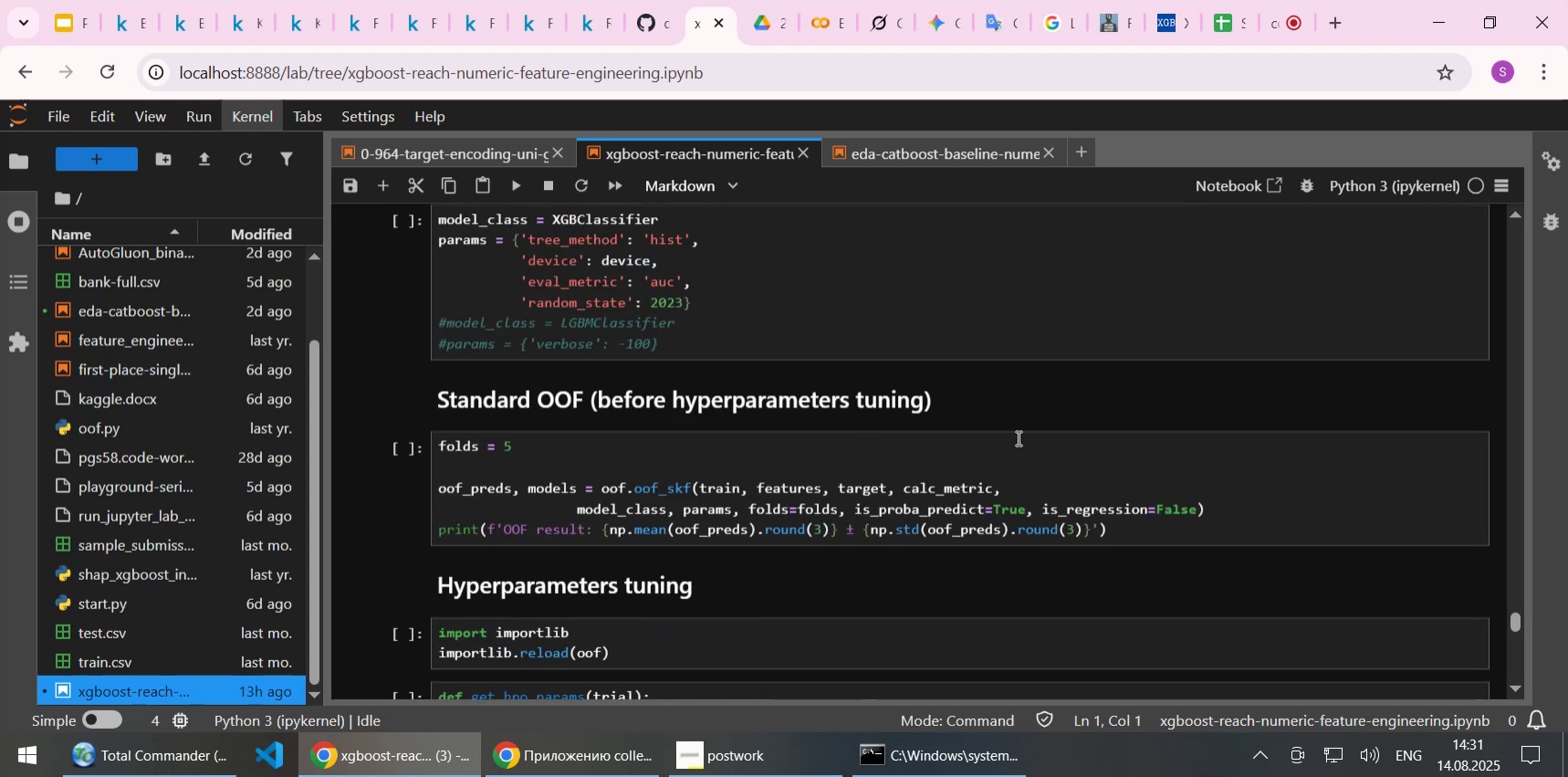 
scroll: coordinate [1017, 437], scroll_direction: down, amount: 2.0
 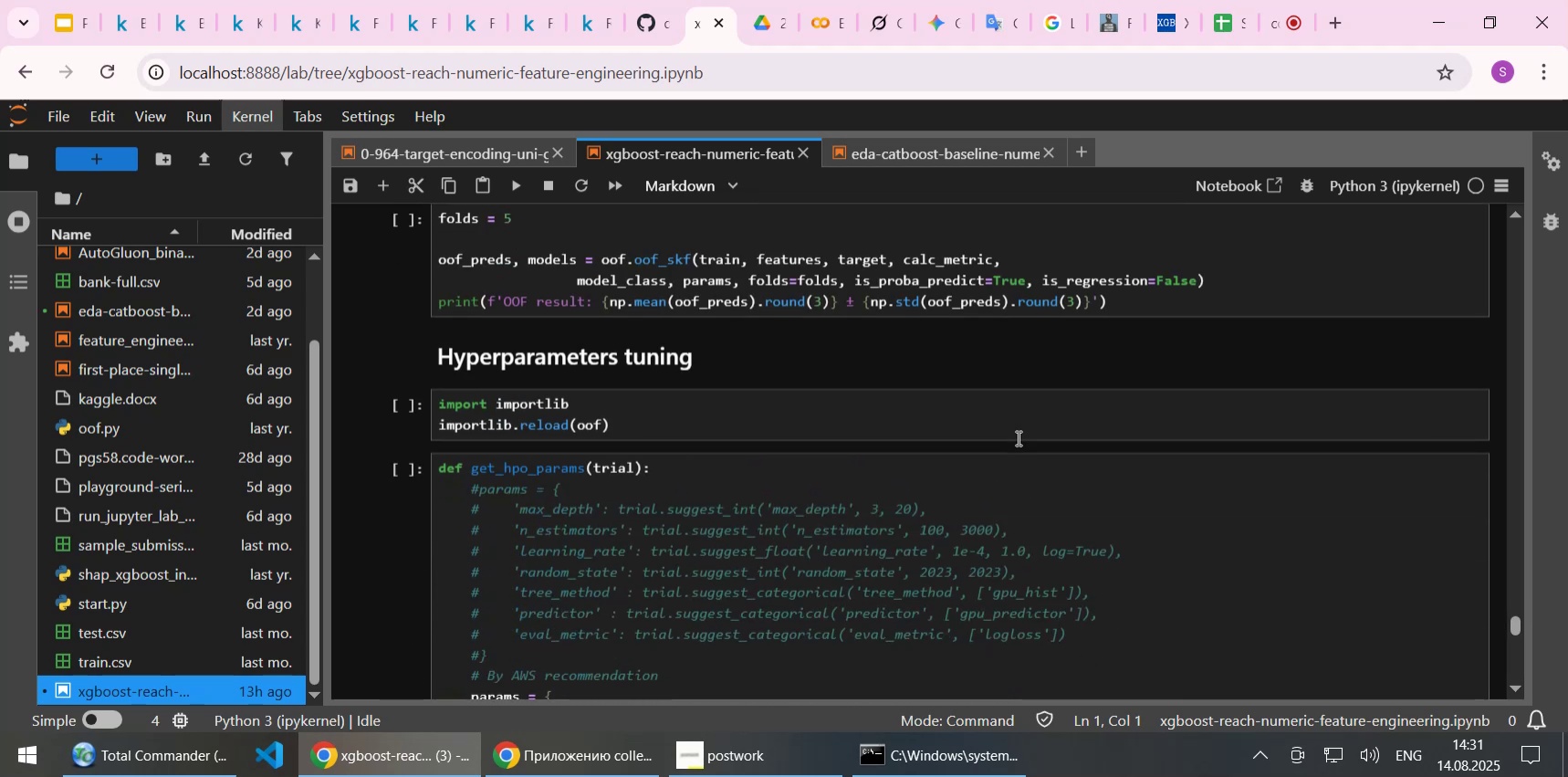 
scroll: coordinate [1017, 437], scroll_direction: up, amount: 5.0
 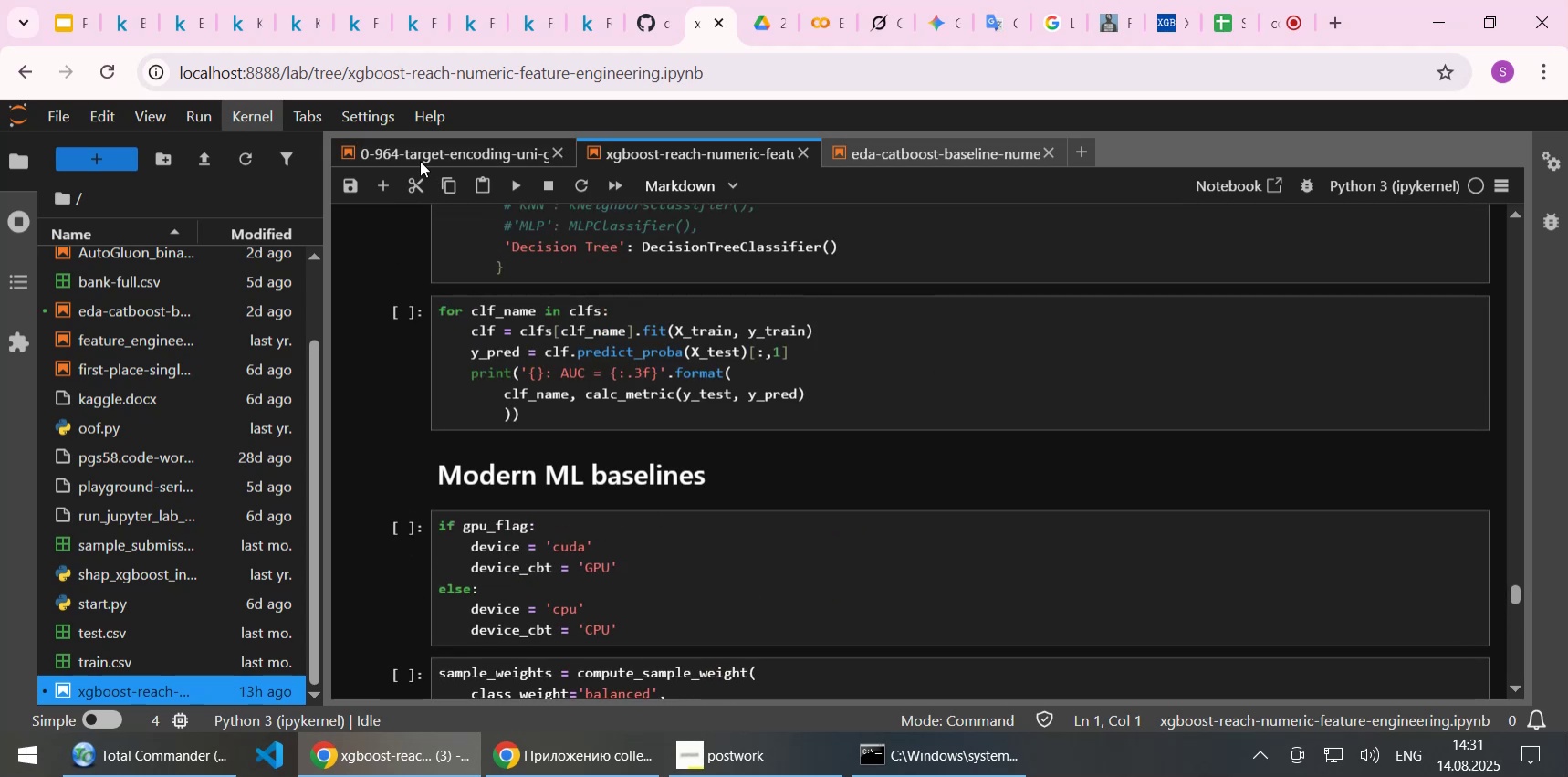 
left_click([420, 154])
 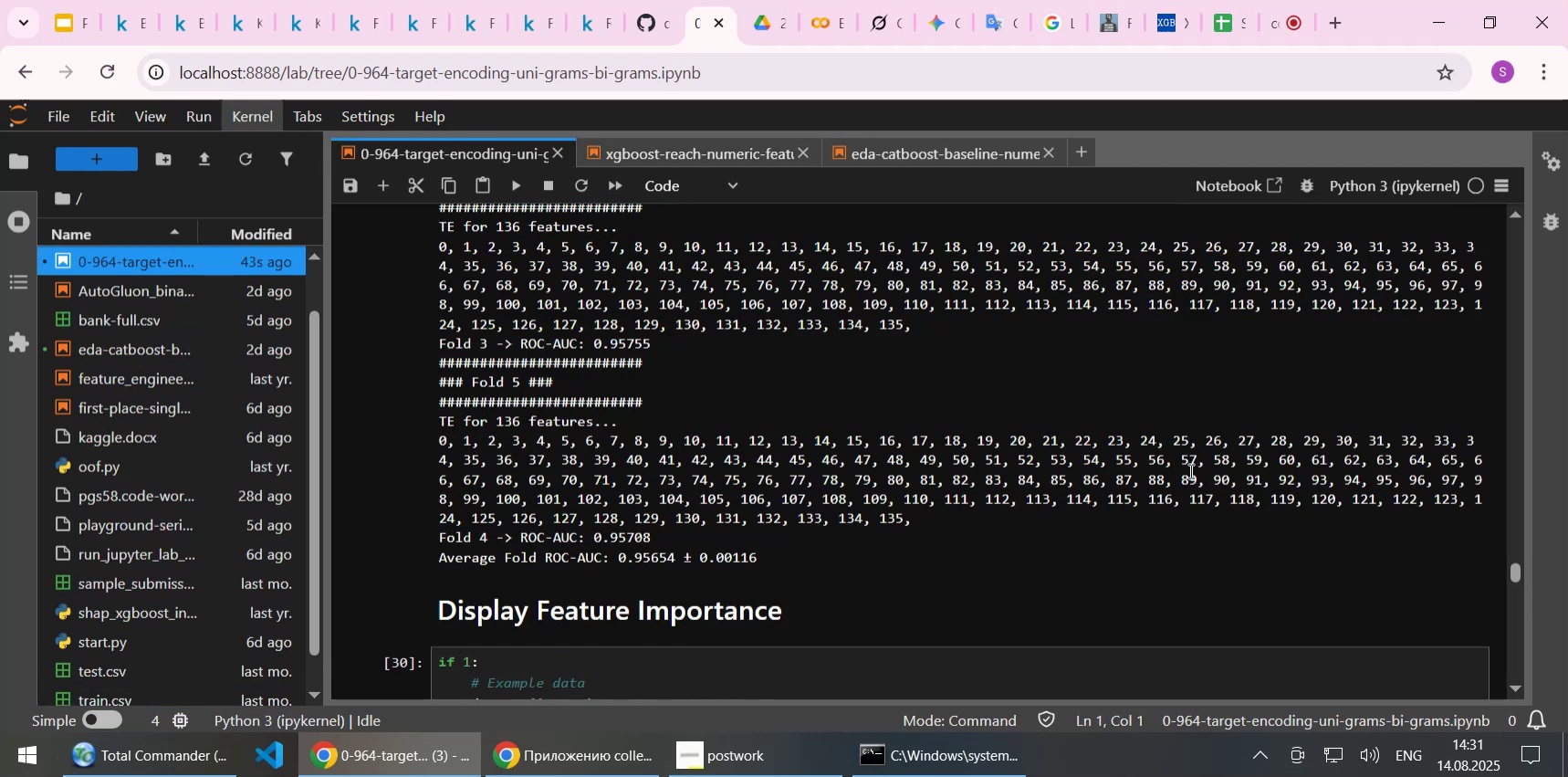 
scroll: coordinate [936, 493], scroll_direction: down, amount: 7.0
 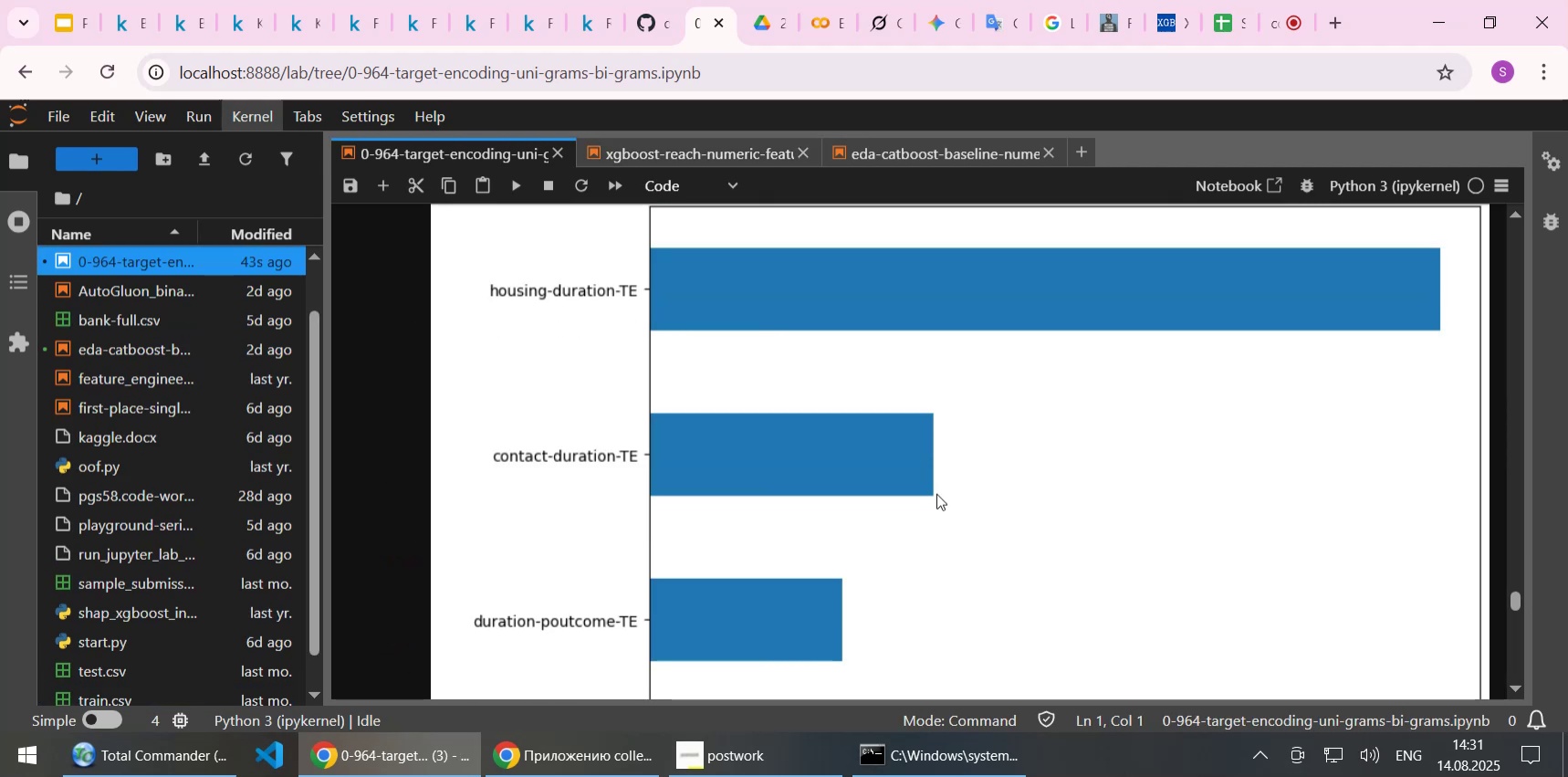 
scroll: coordinate [936, 493], scroll_direction: up, amount: 30.0
 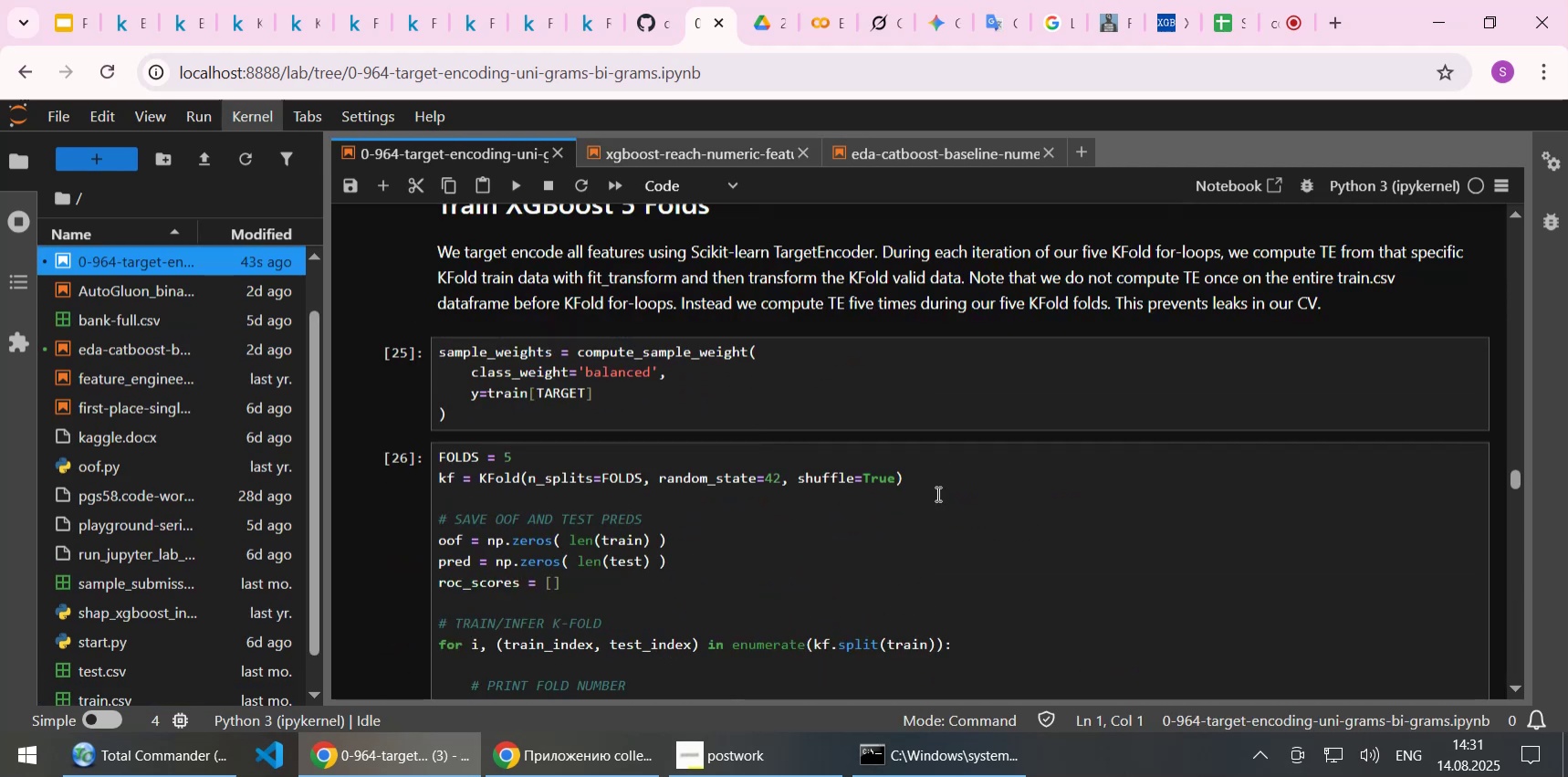 
scroll: coordinate [901, 500], scroll_direction: down, amount: 16.0
 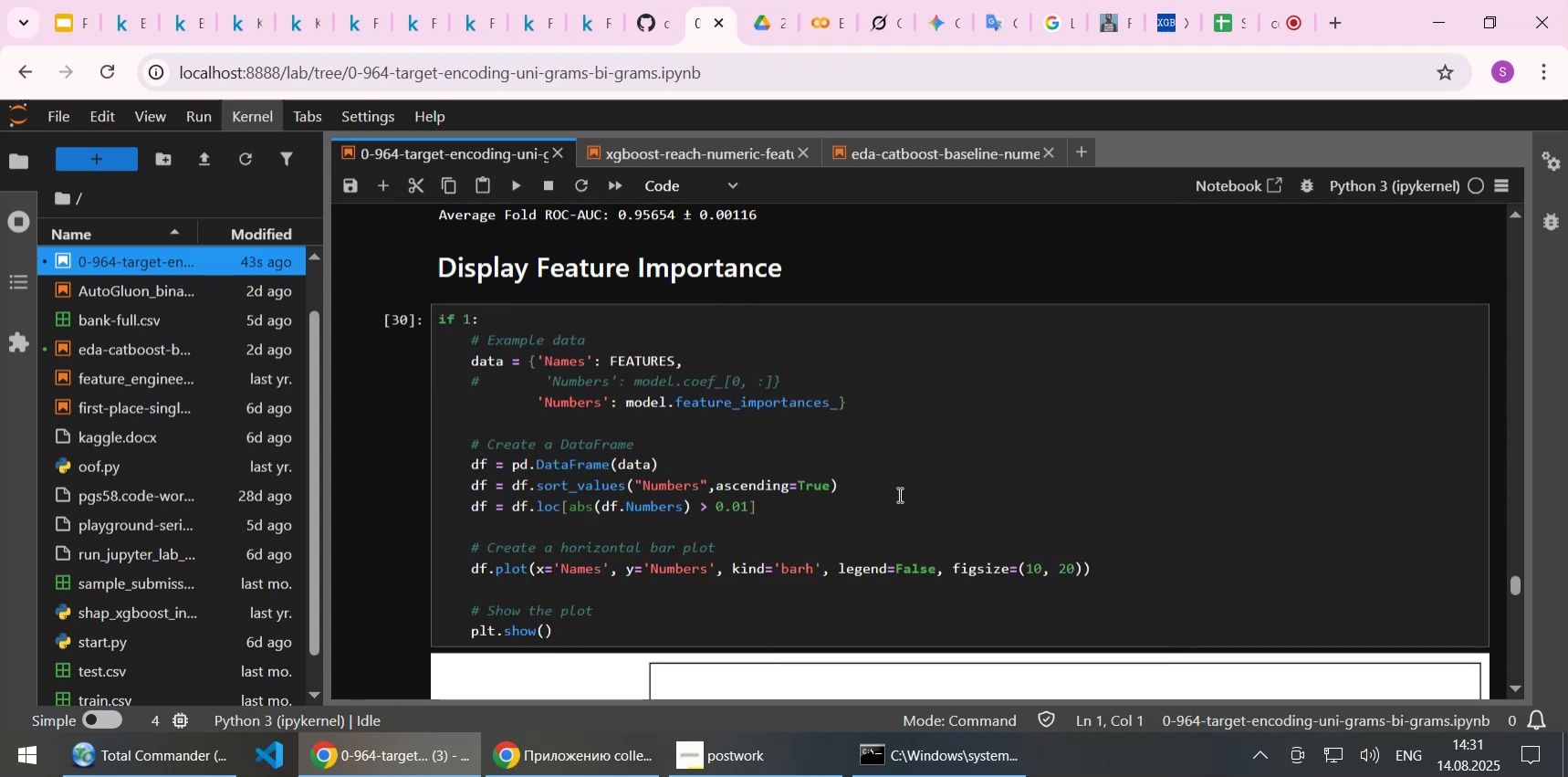 
scroll: coordinate [898, 494], scroll_direction: up, amount: 1.0
 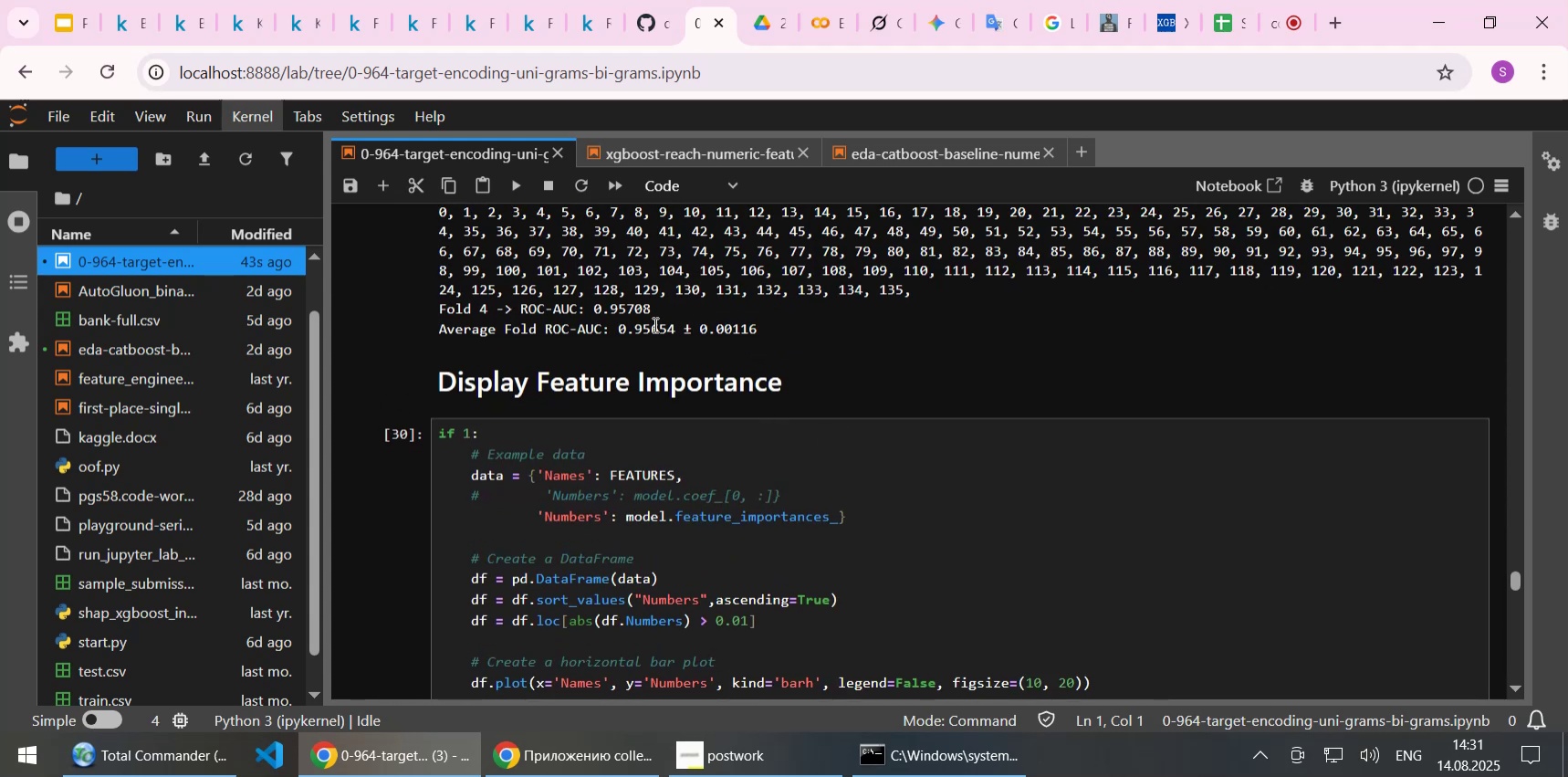 
left_click_drag(start_coordinate=[632, 328], to_coordinate=[664, 327])
 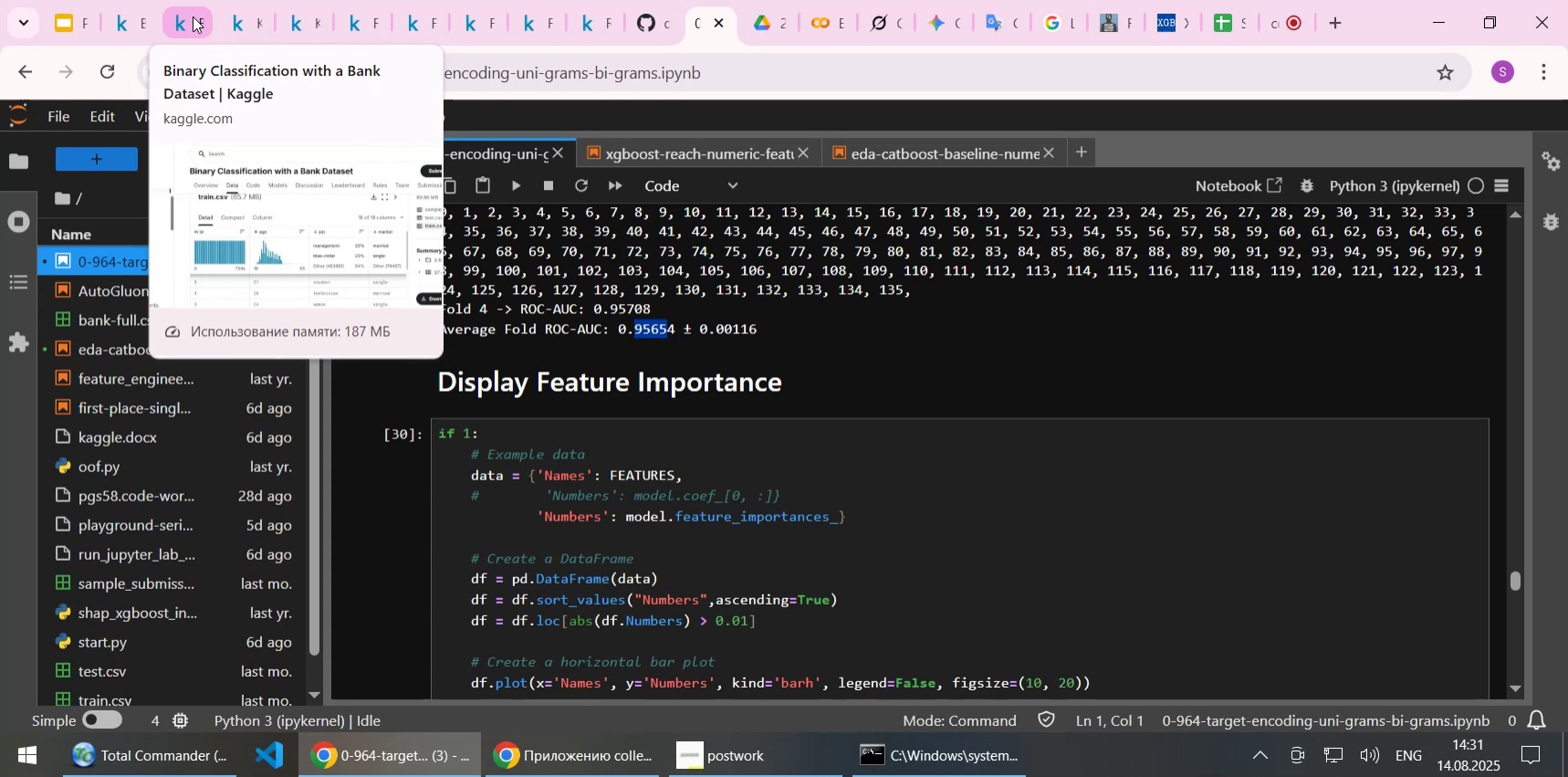 
wait(17.14)
 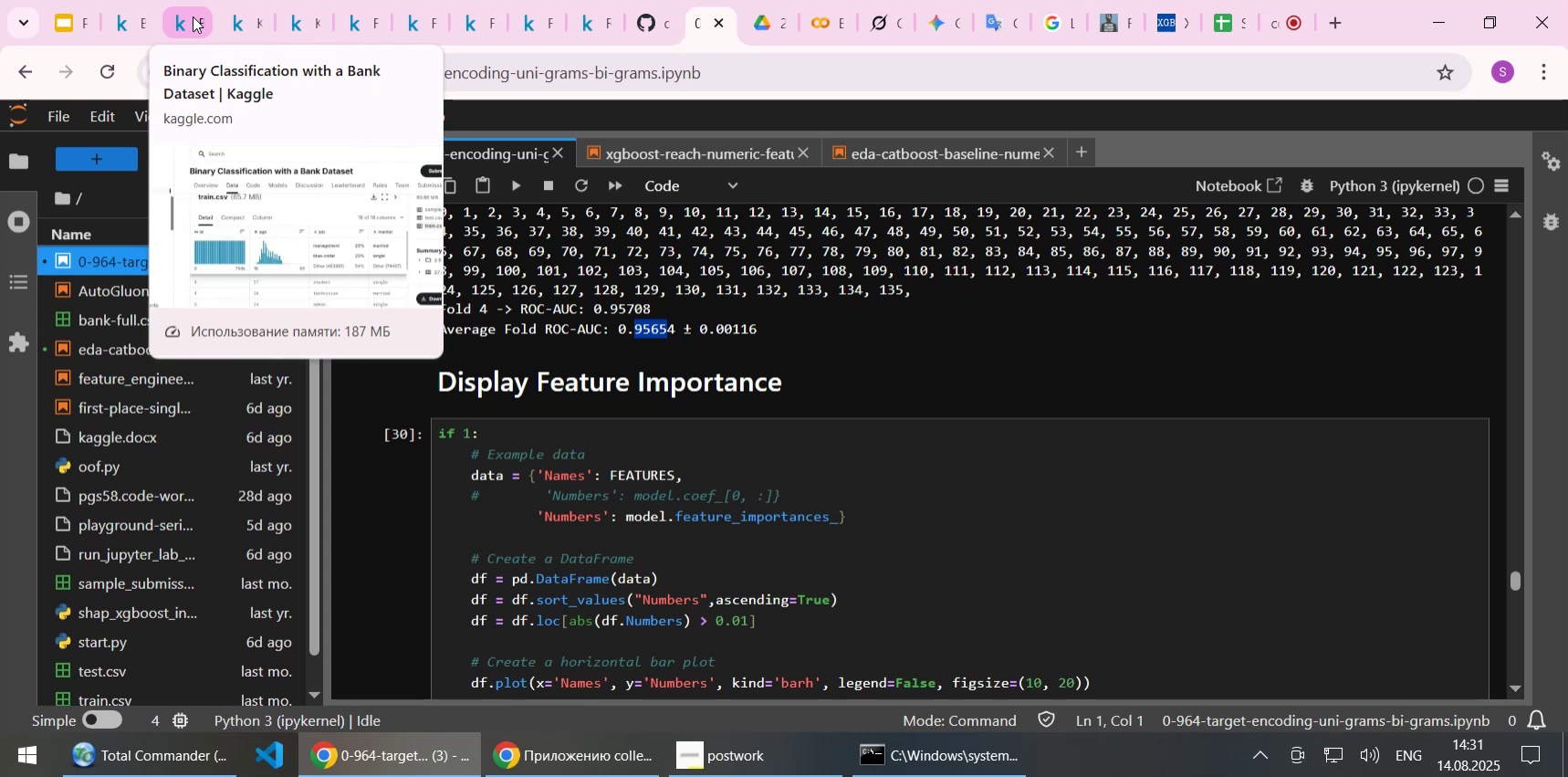 
left_click([806, 339])
 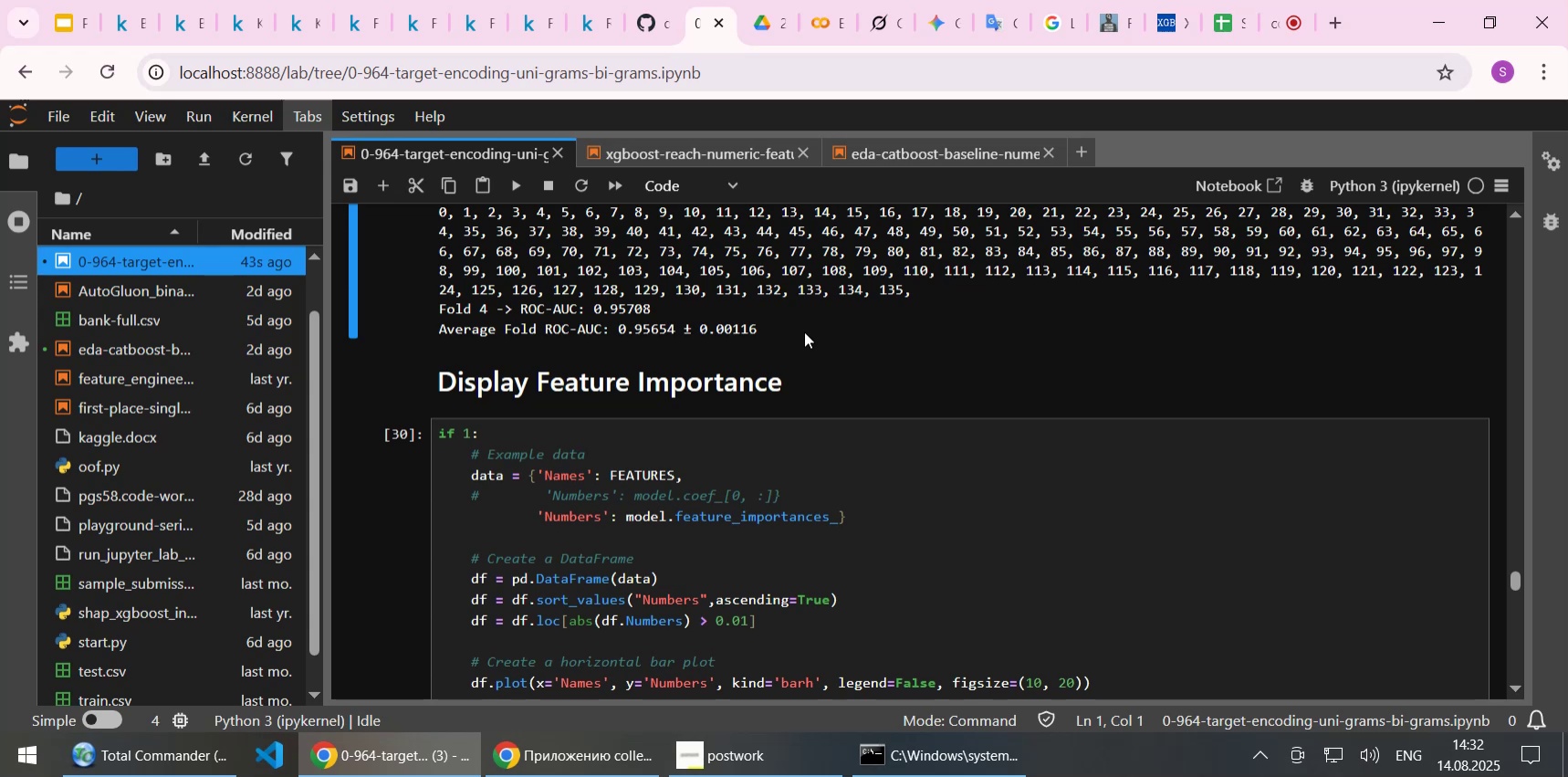 
wait(49.16)
 